 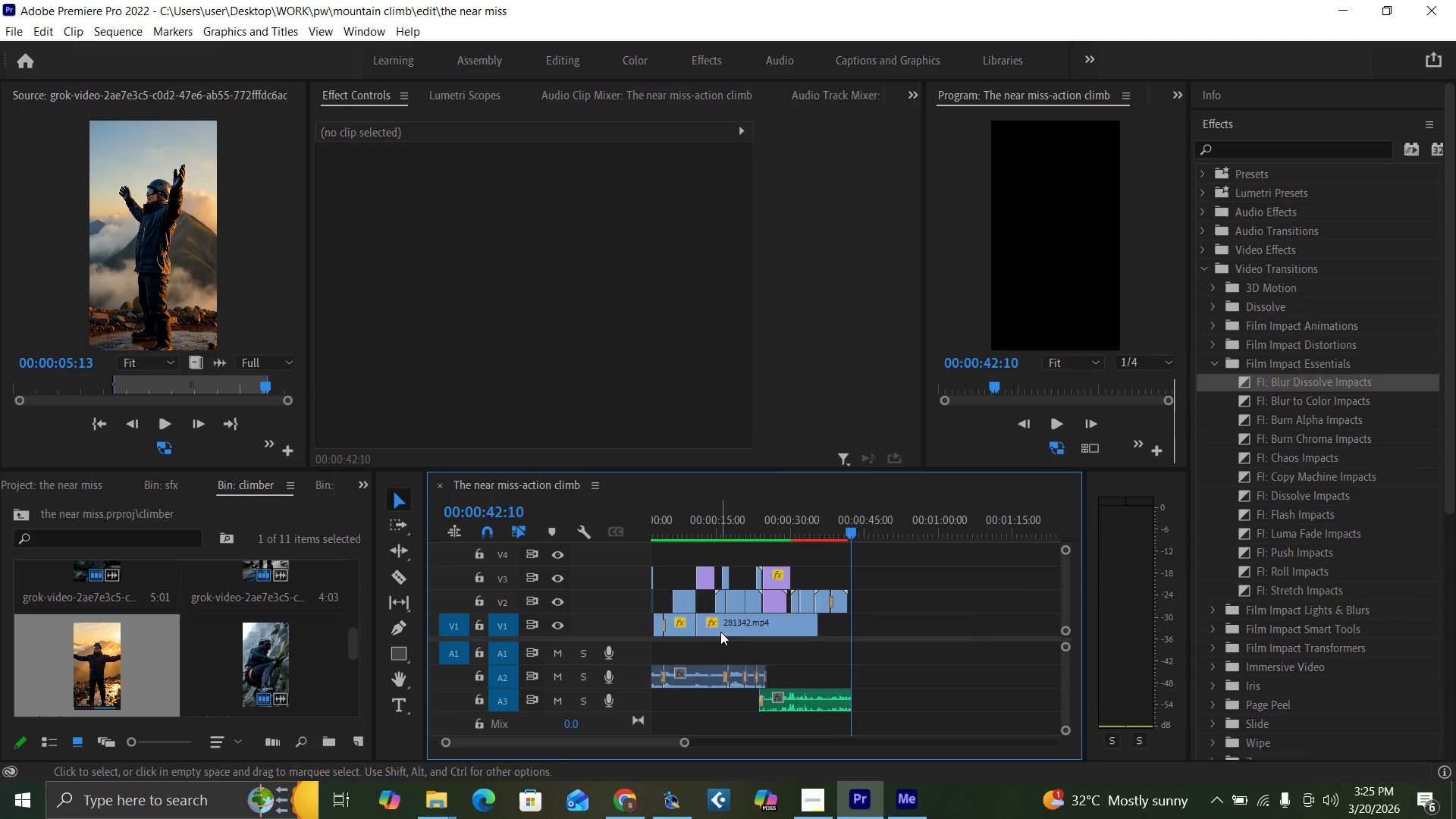 
key(Control+S)
 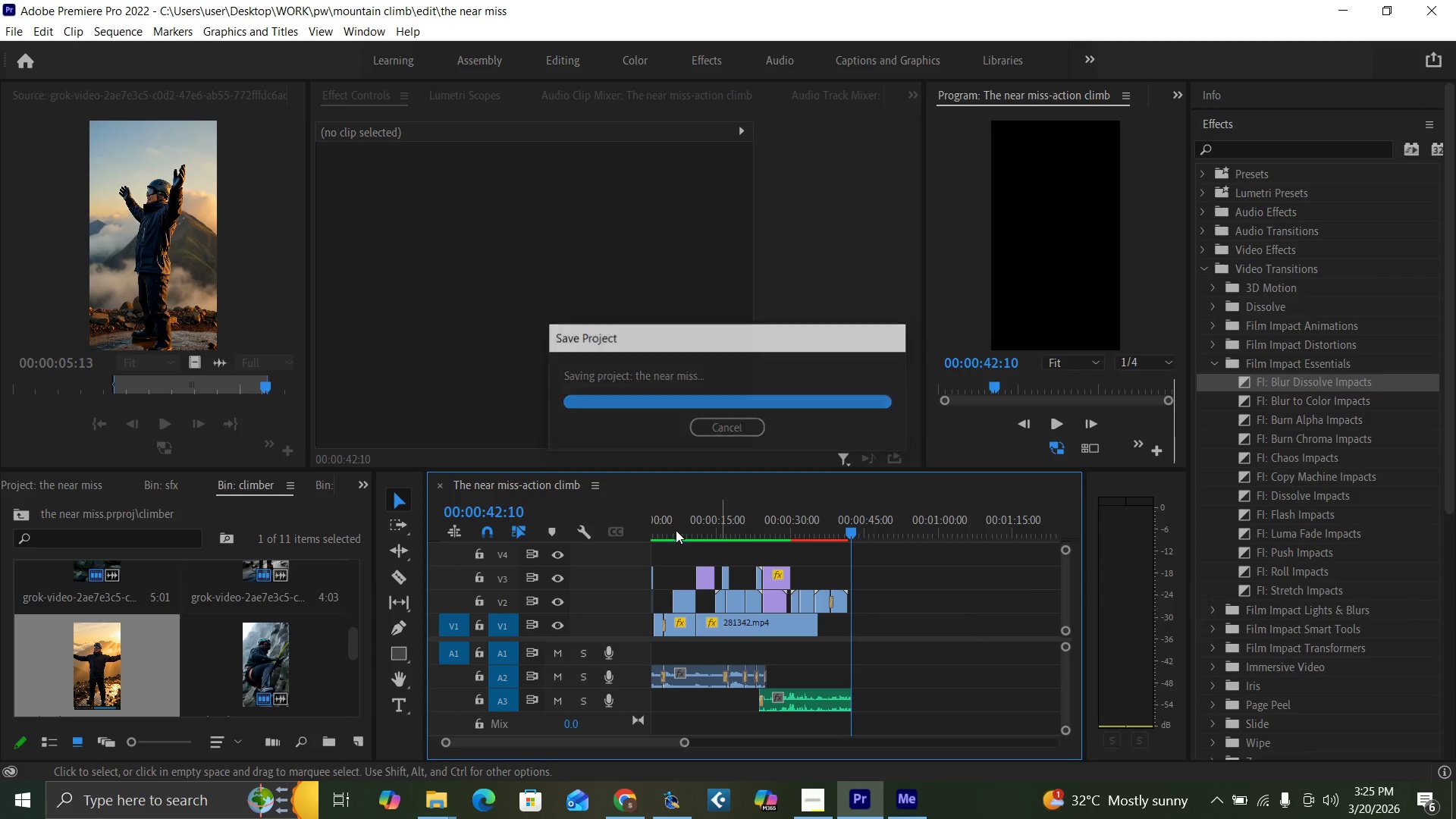 
left_click_drag(start_coordinate=[678, 523], to_coordinate=[637, 565])
 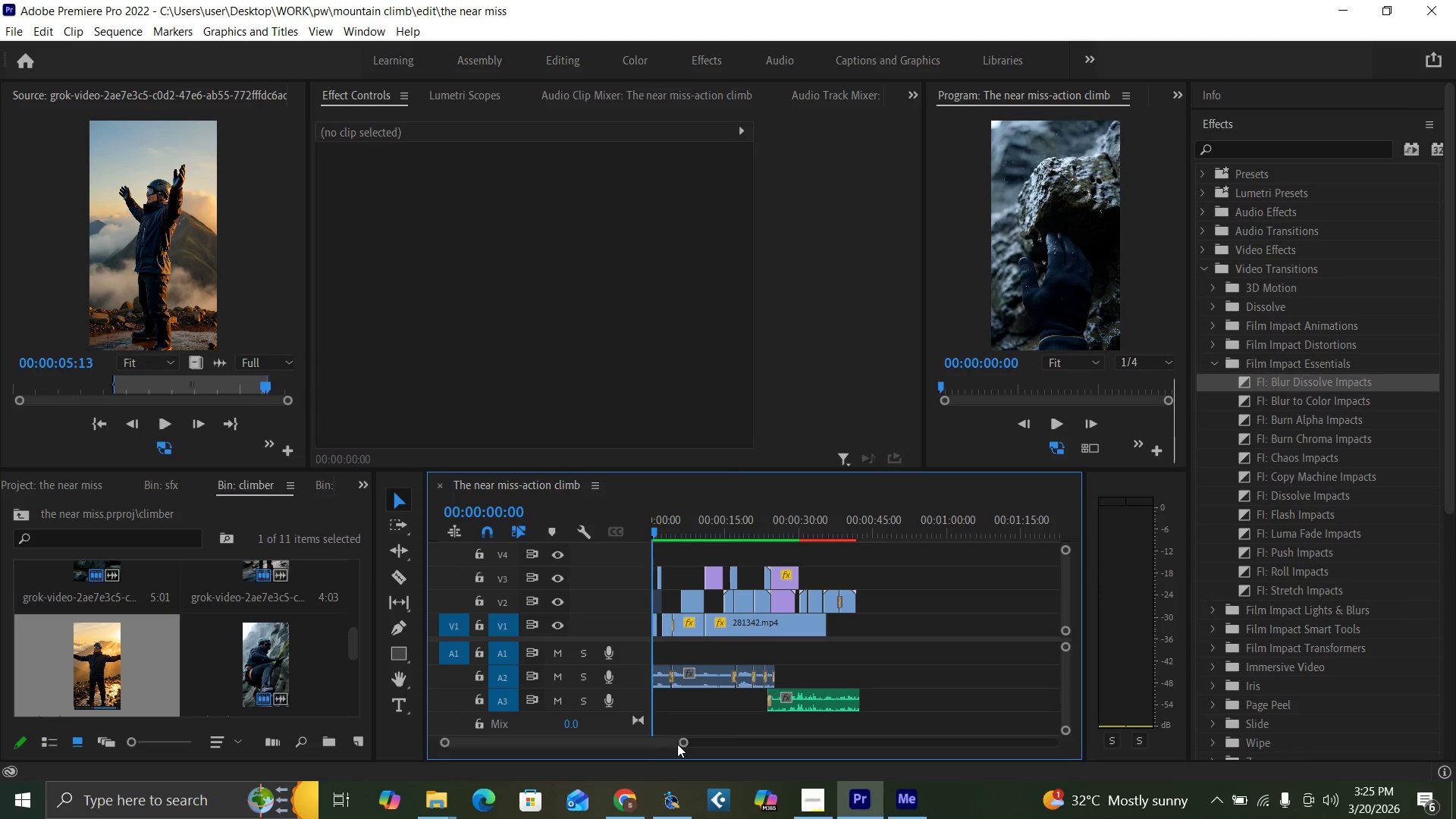 
left_click_drag(start_coordinate=[682, 742], to_coordinate=[707, 750])
 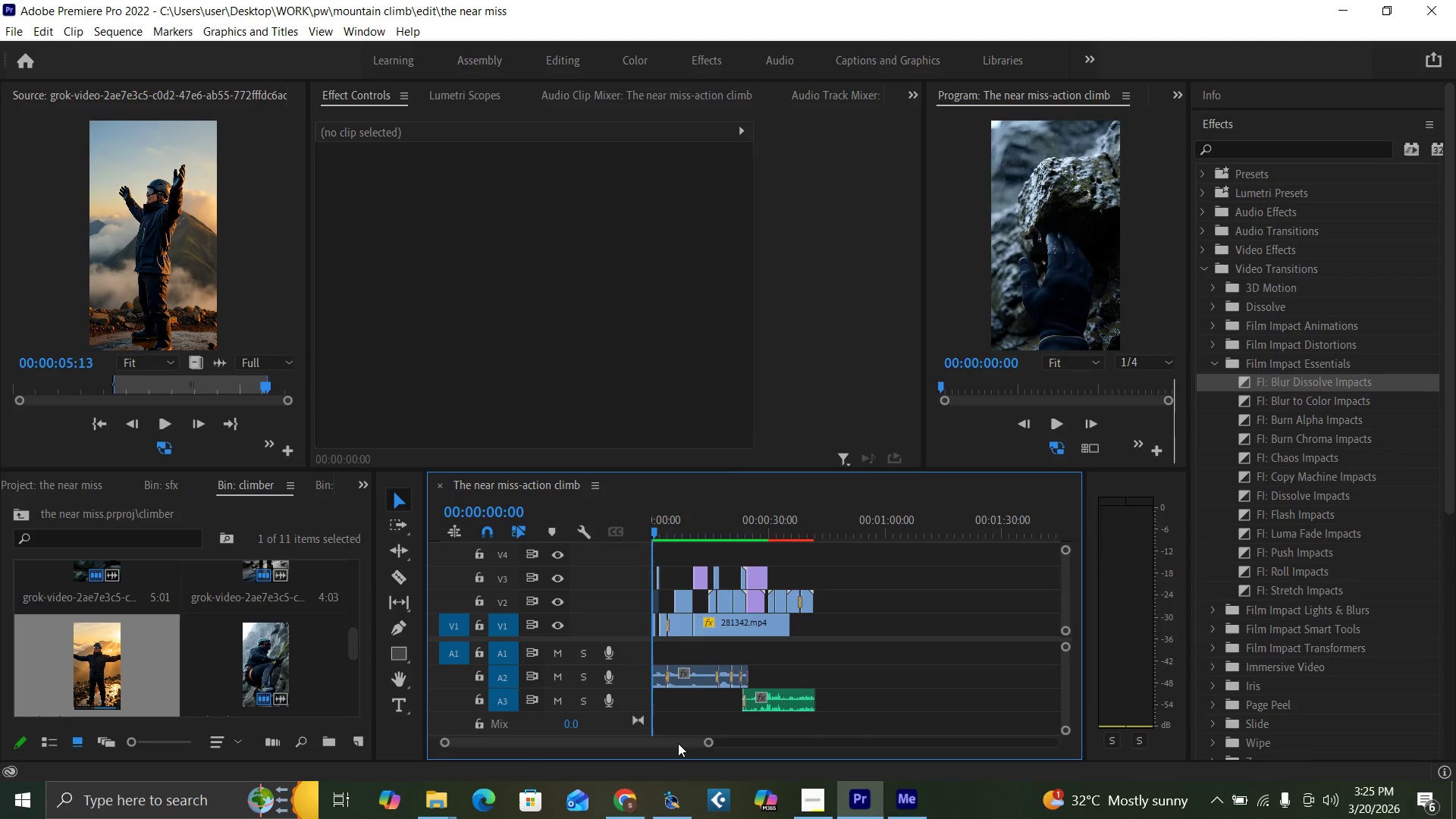 
left_click_drag(start_coordinate=[677, 742], to_coordinate=[661, 738])
 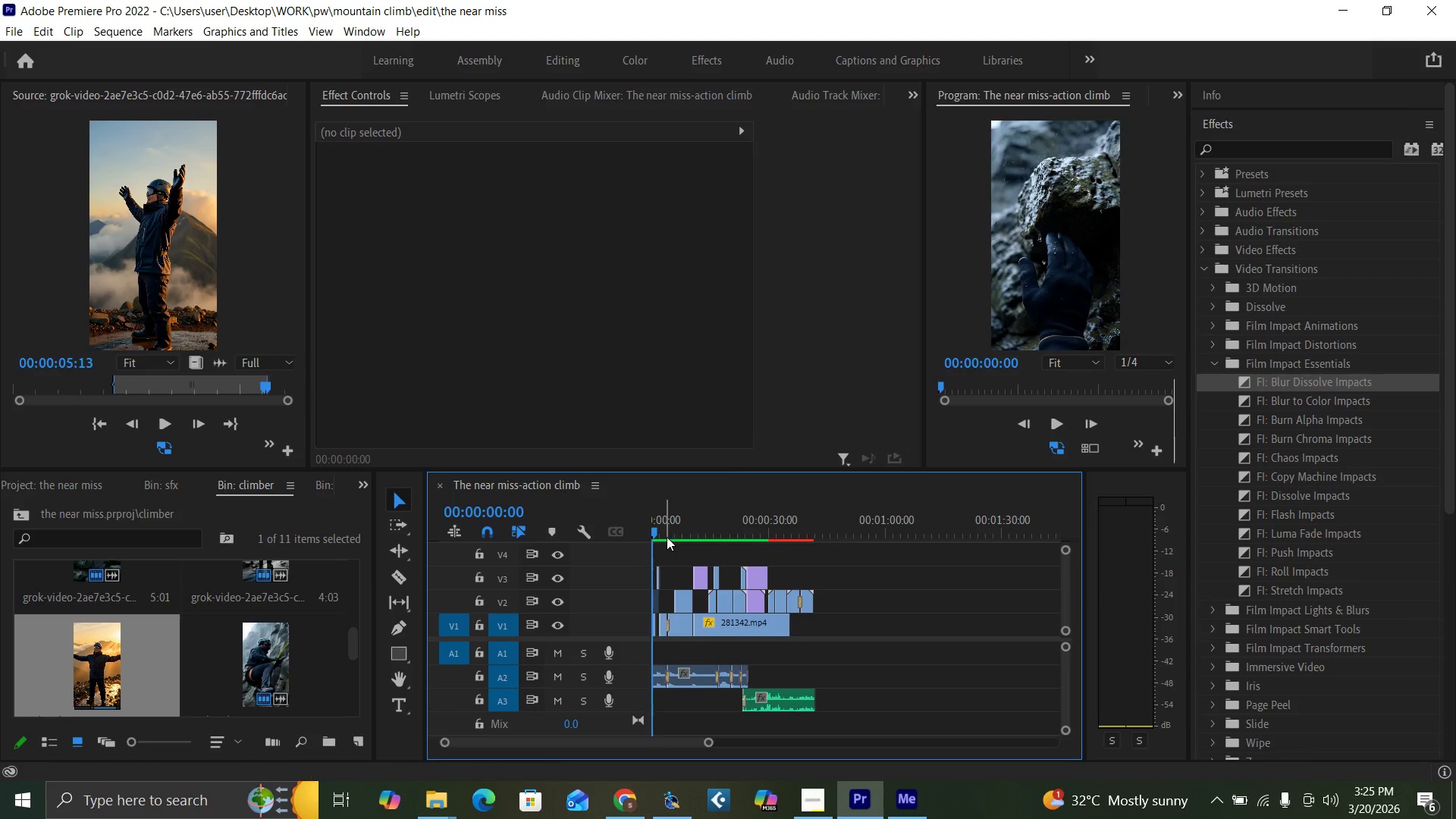 
left_click_drag(start_coordinate=[664, 535], to_coordinate=[620, 556])
 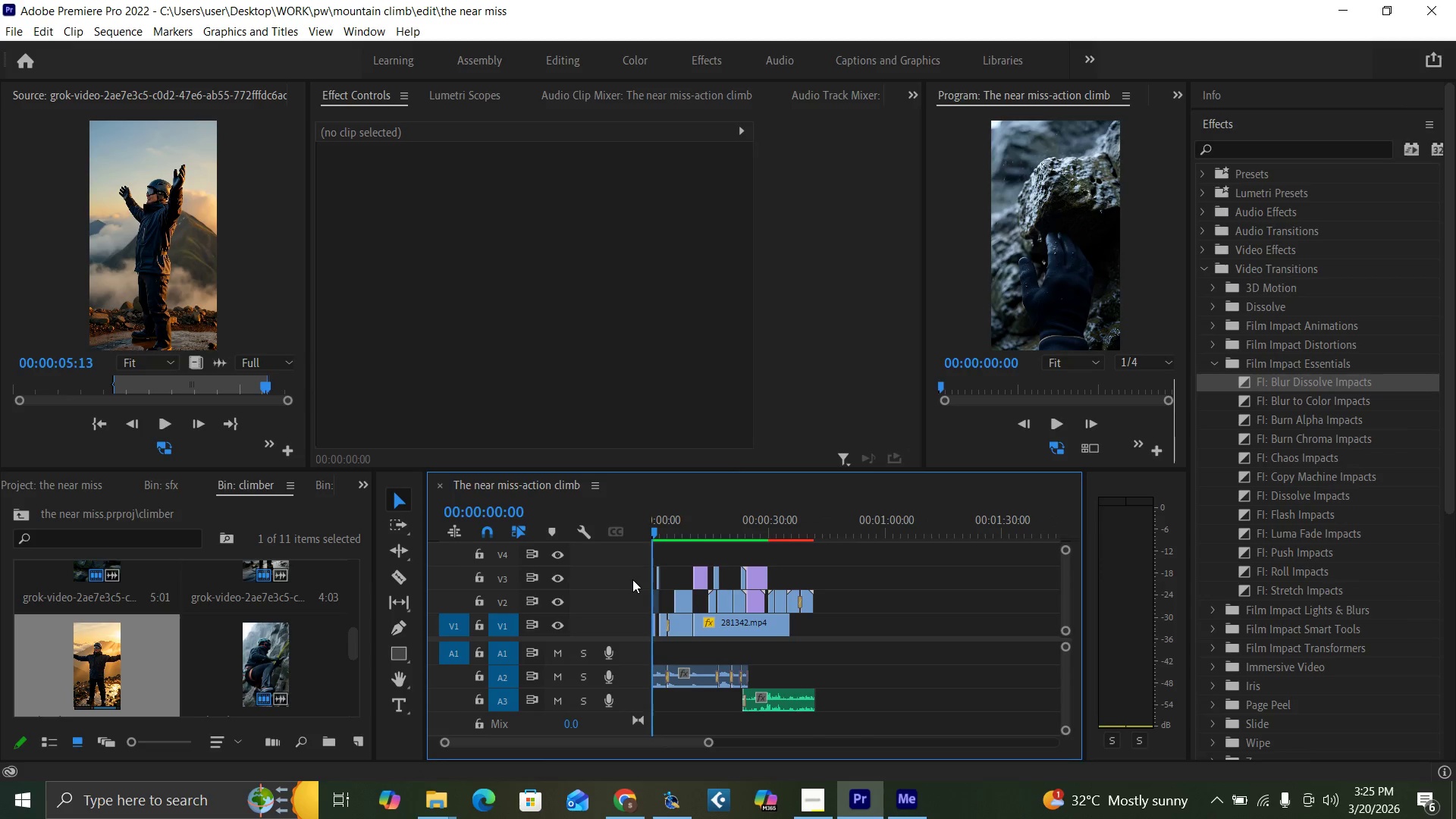 
key(Space)
 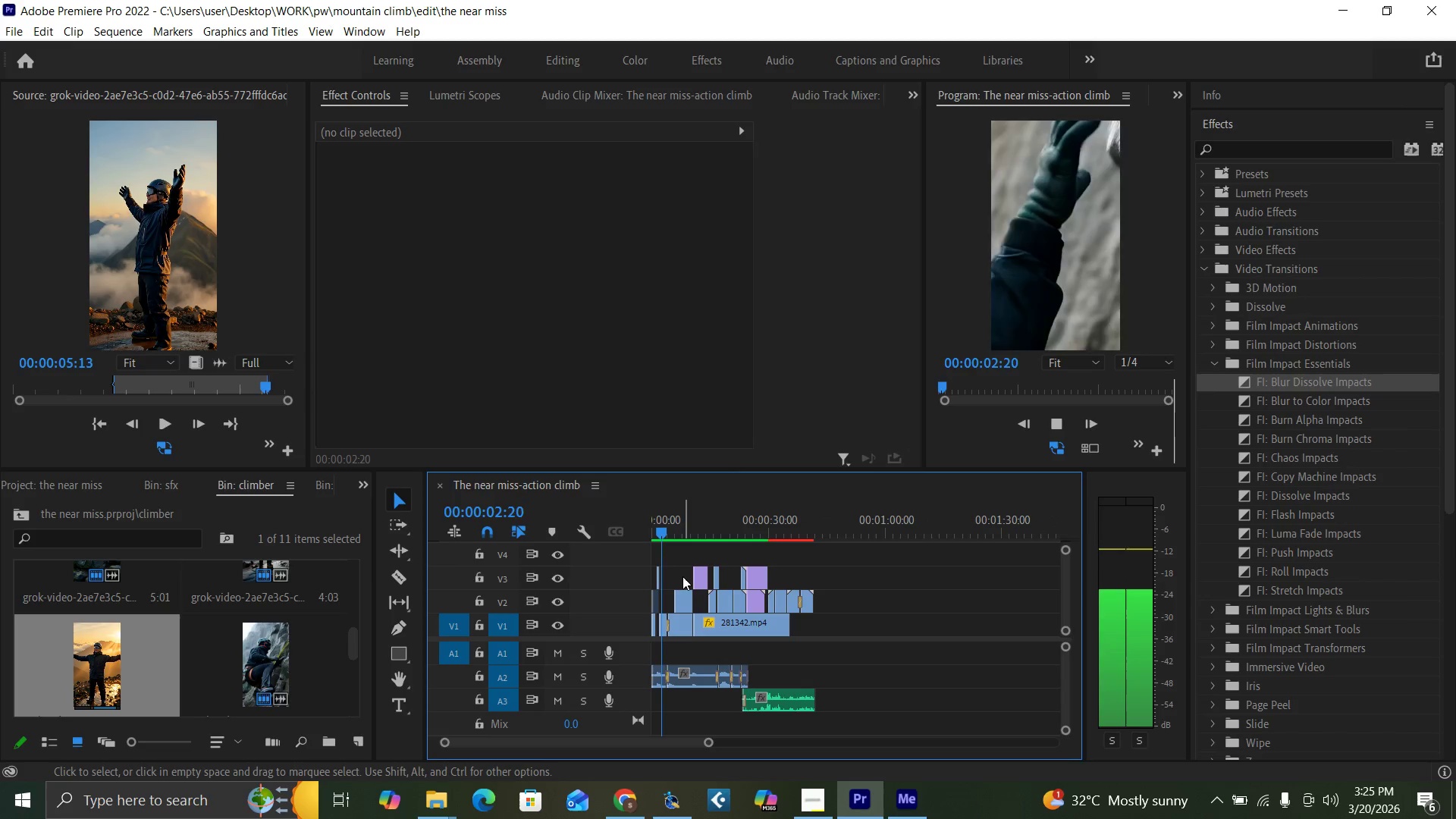 
left_click_drag(start_coordinate=[676, 525], to_coordinate=[614, 557])
 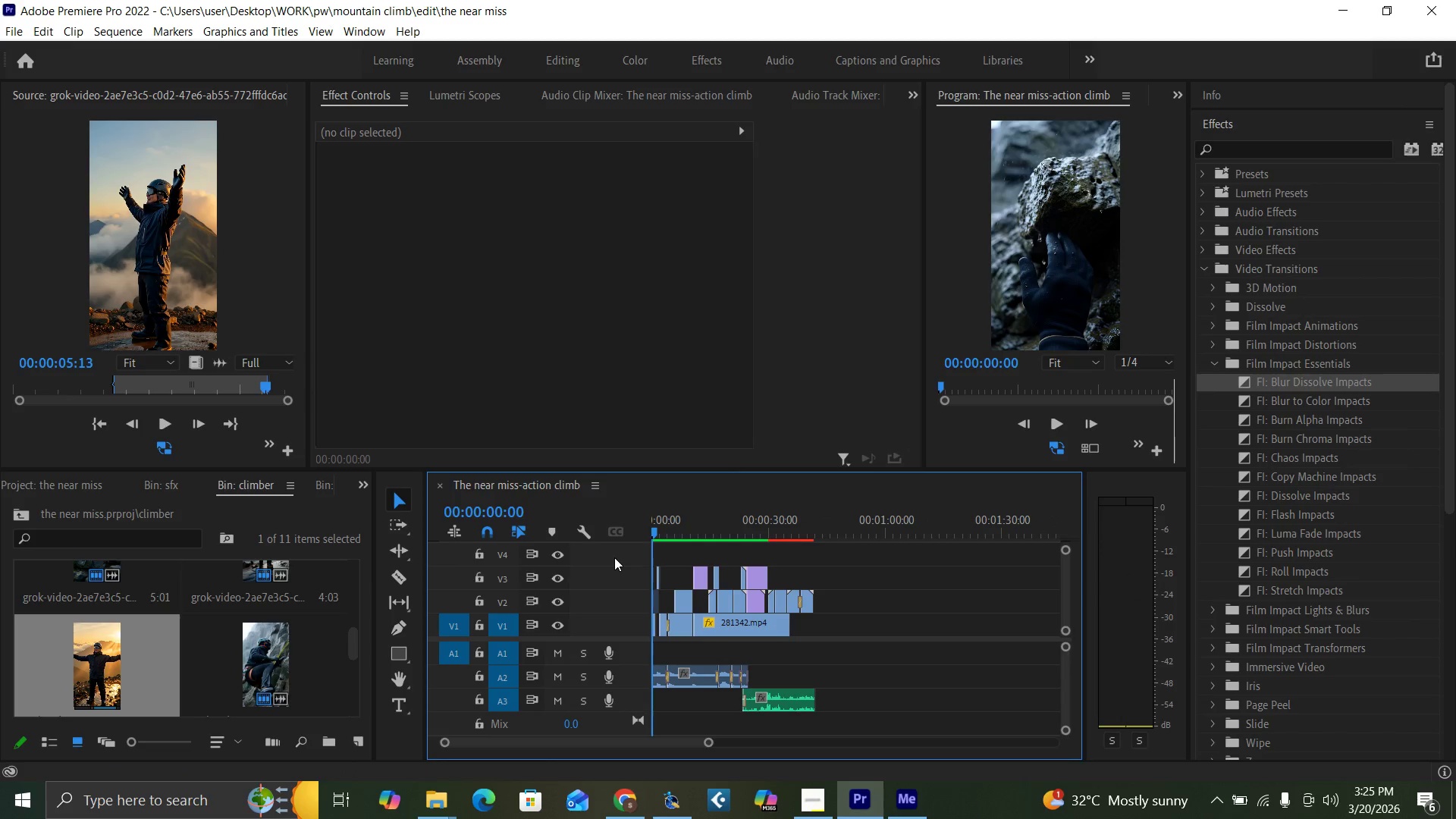 
key(Control+Backquote)
 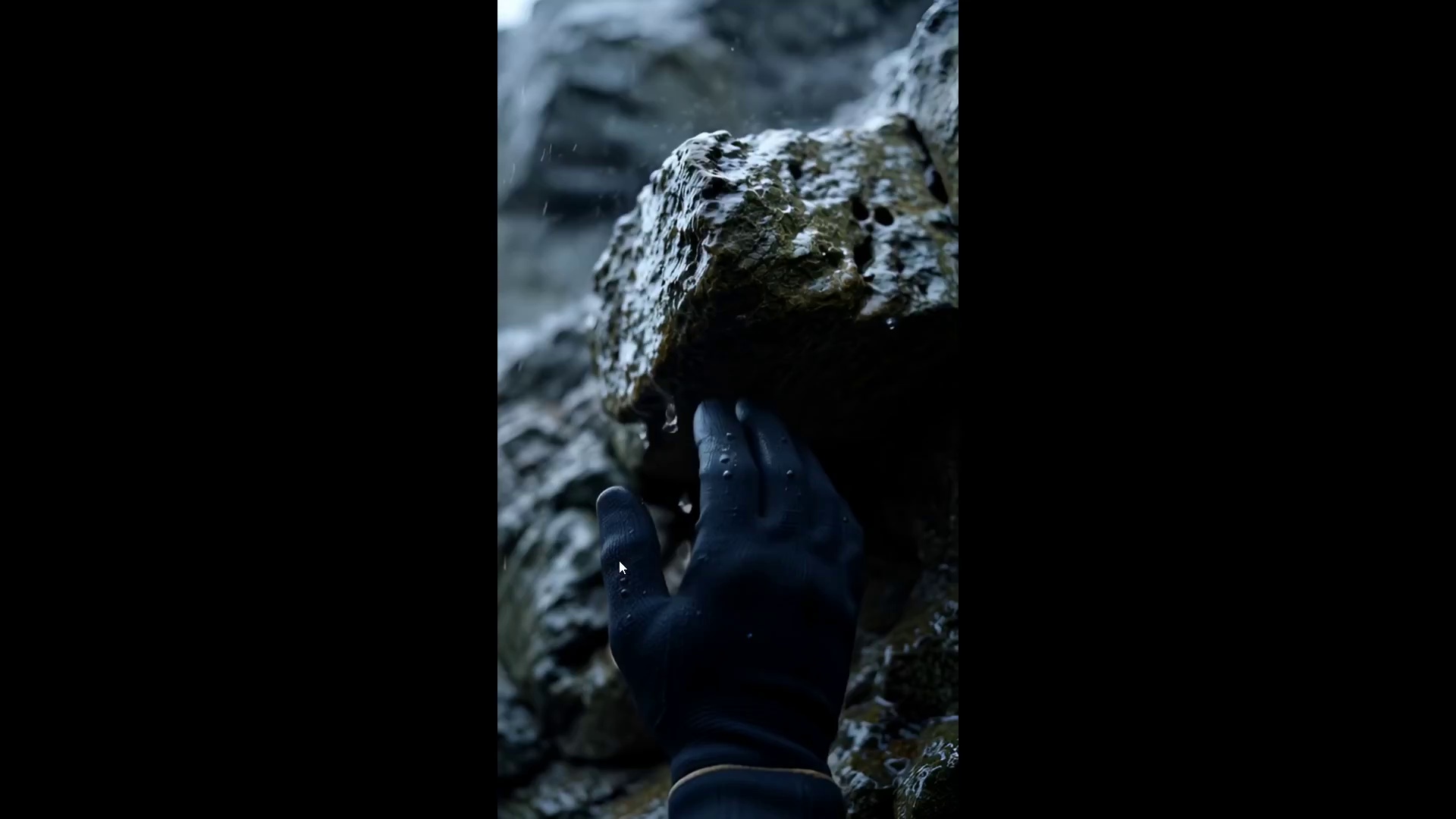 
key(Space)
 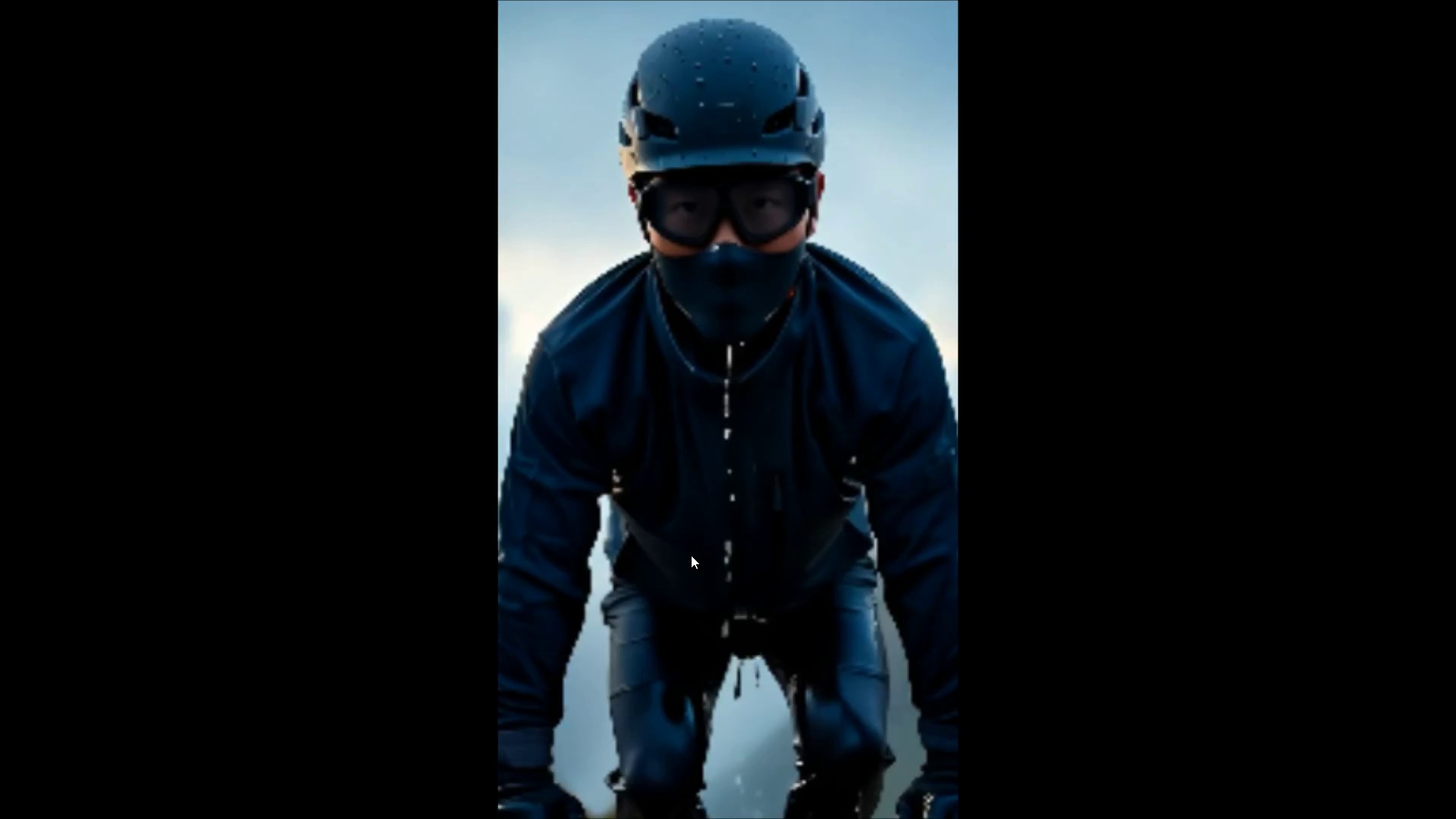 
wait(39.06)
 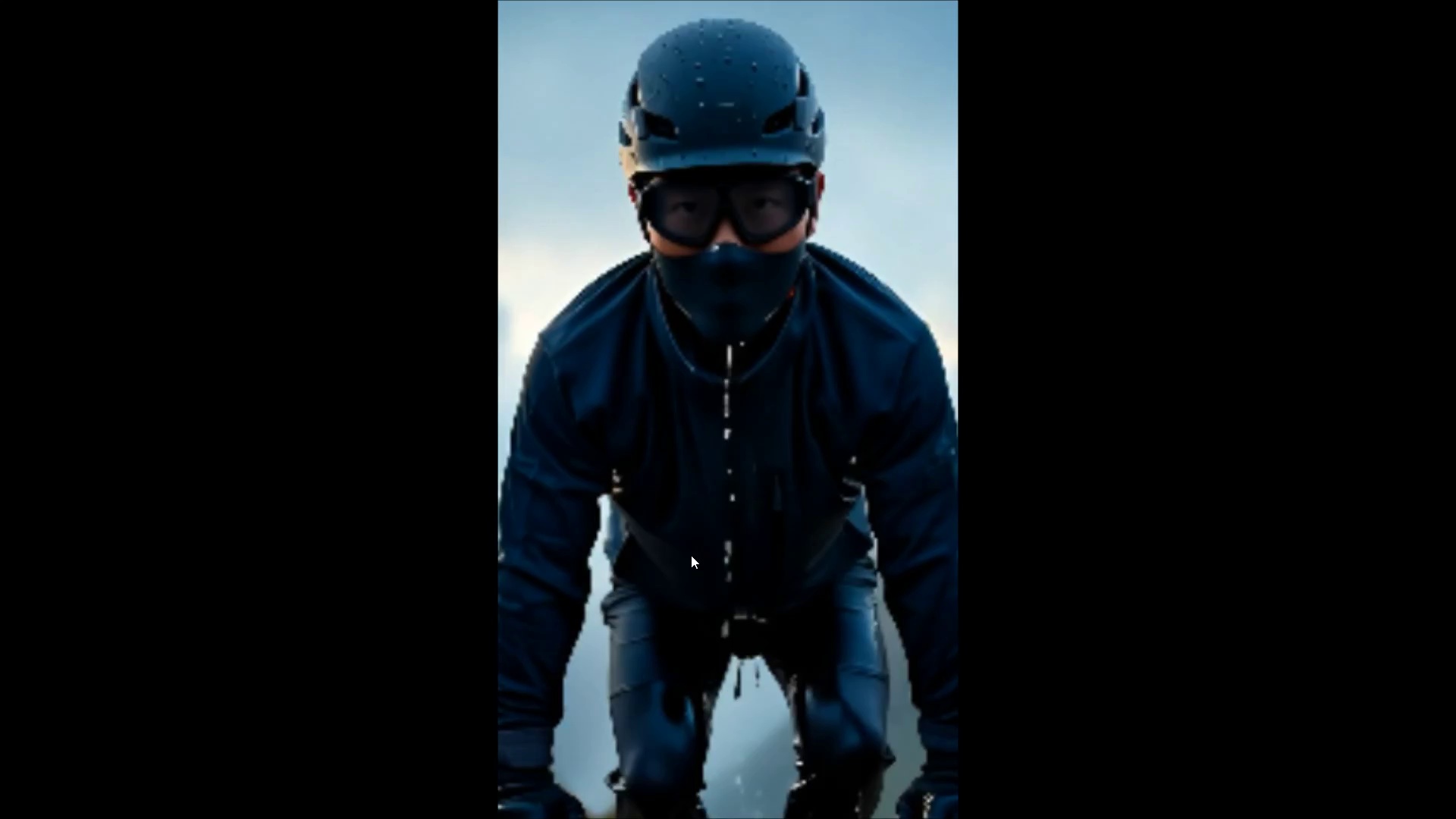 
key(Space)
 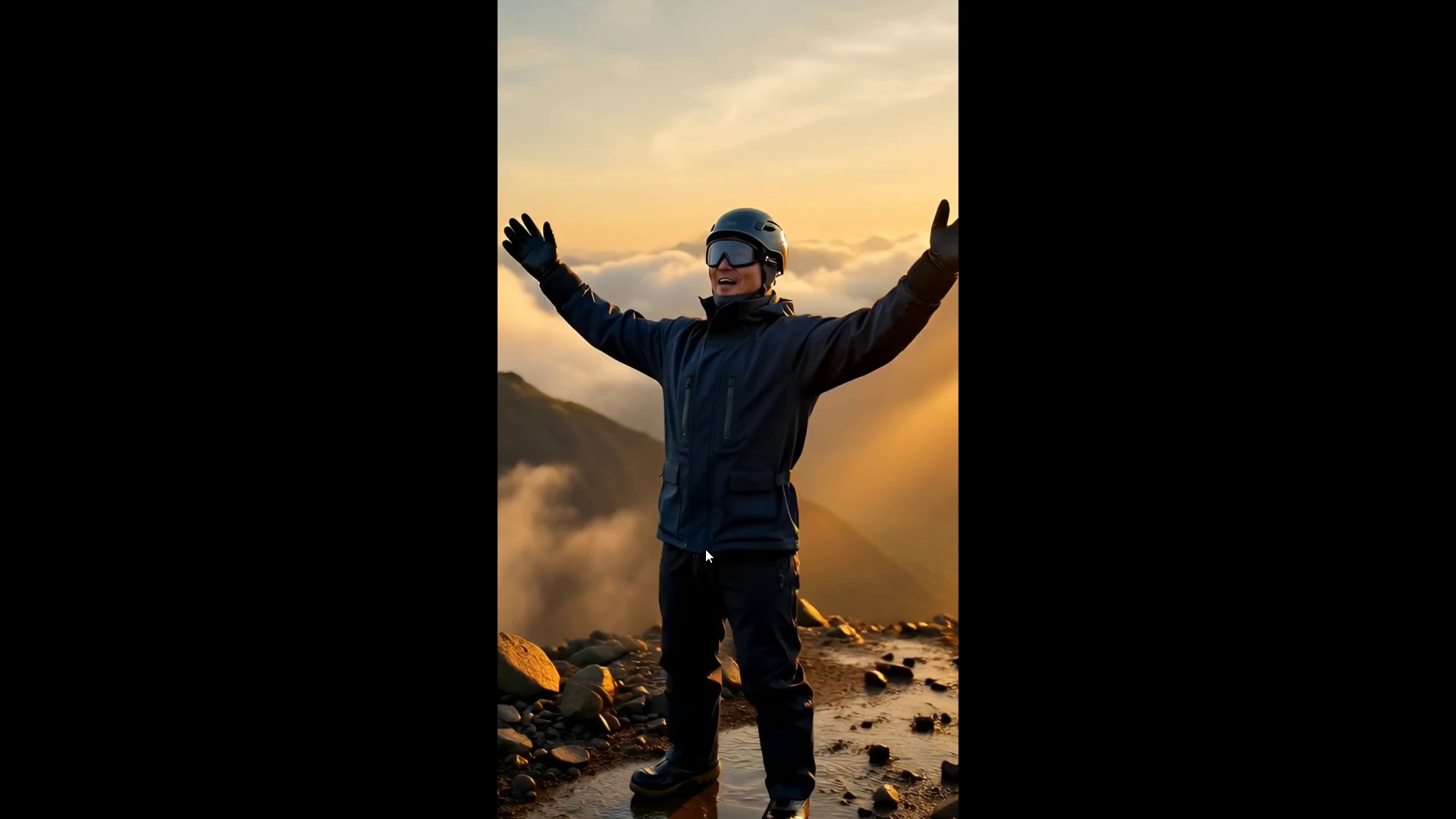 
key(Control+Backquote)
 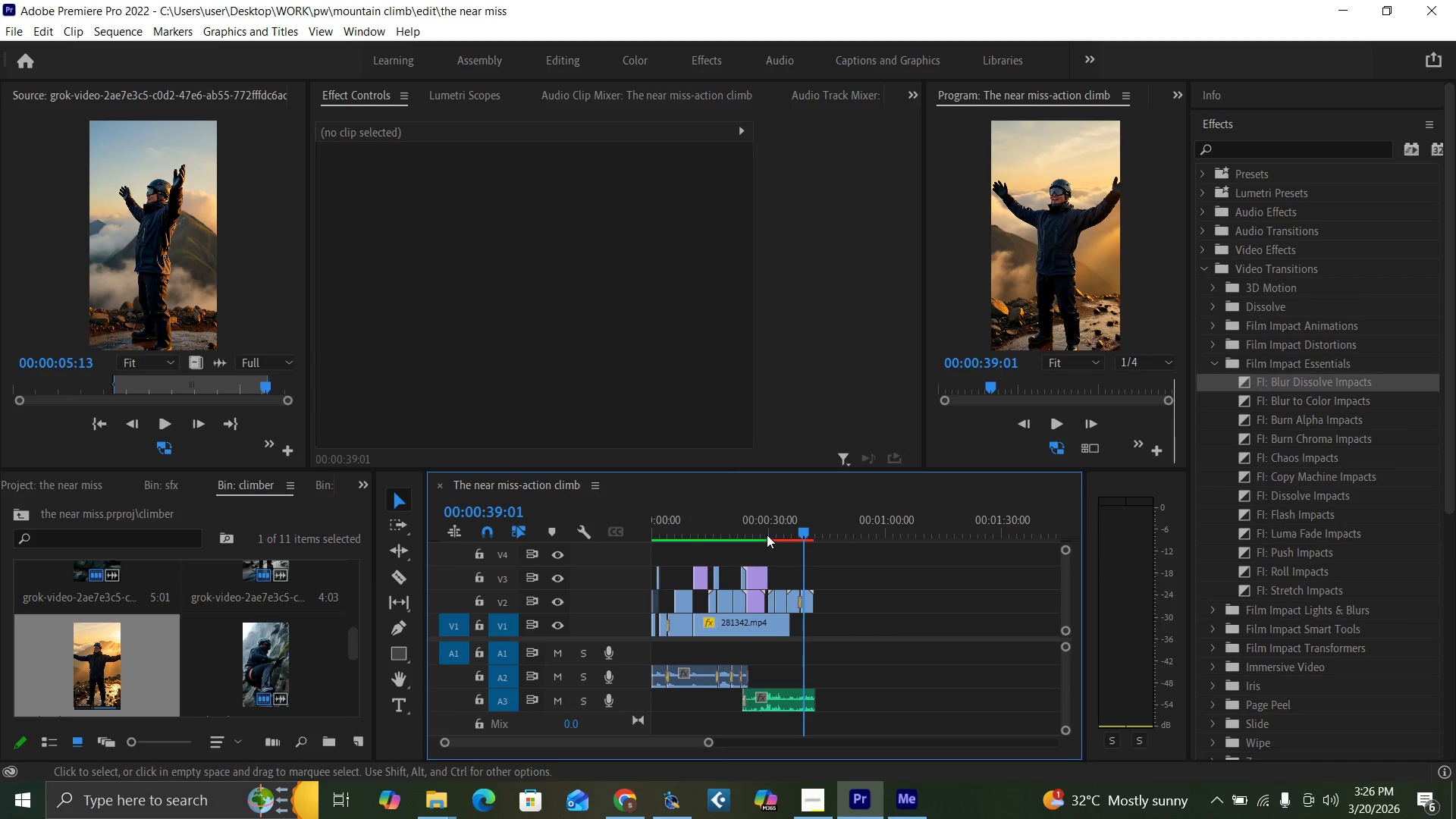 
left_click([779, 532])
 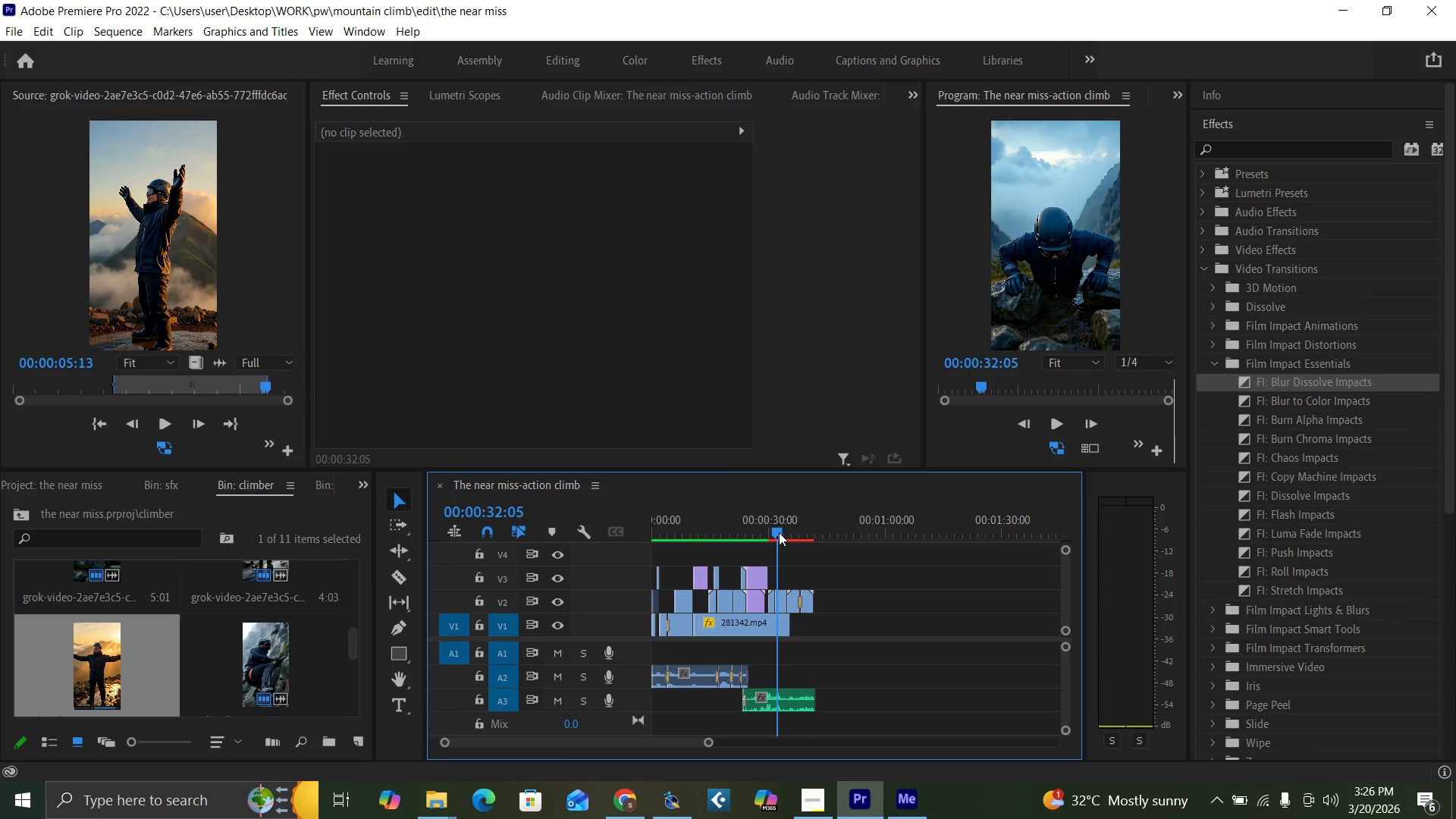 
key(Equal)
 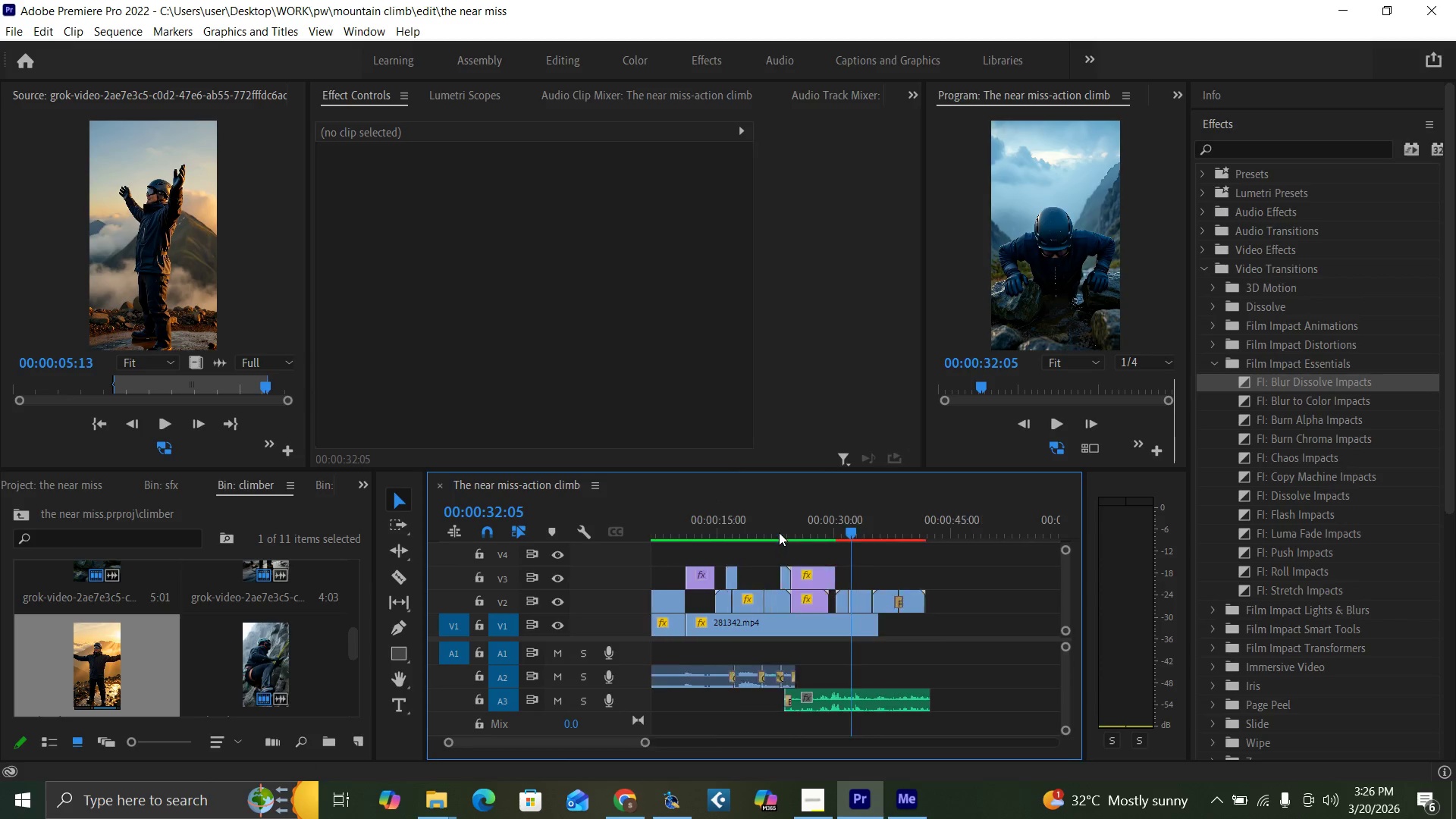 
key(Equal)
 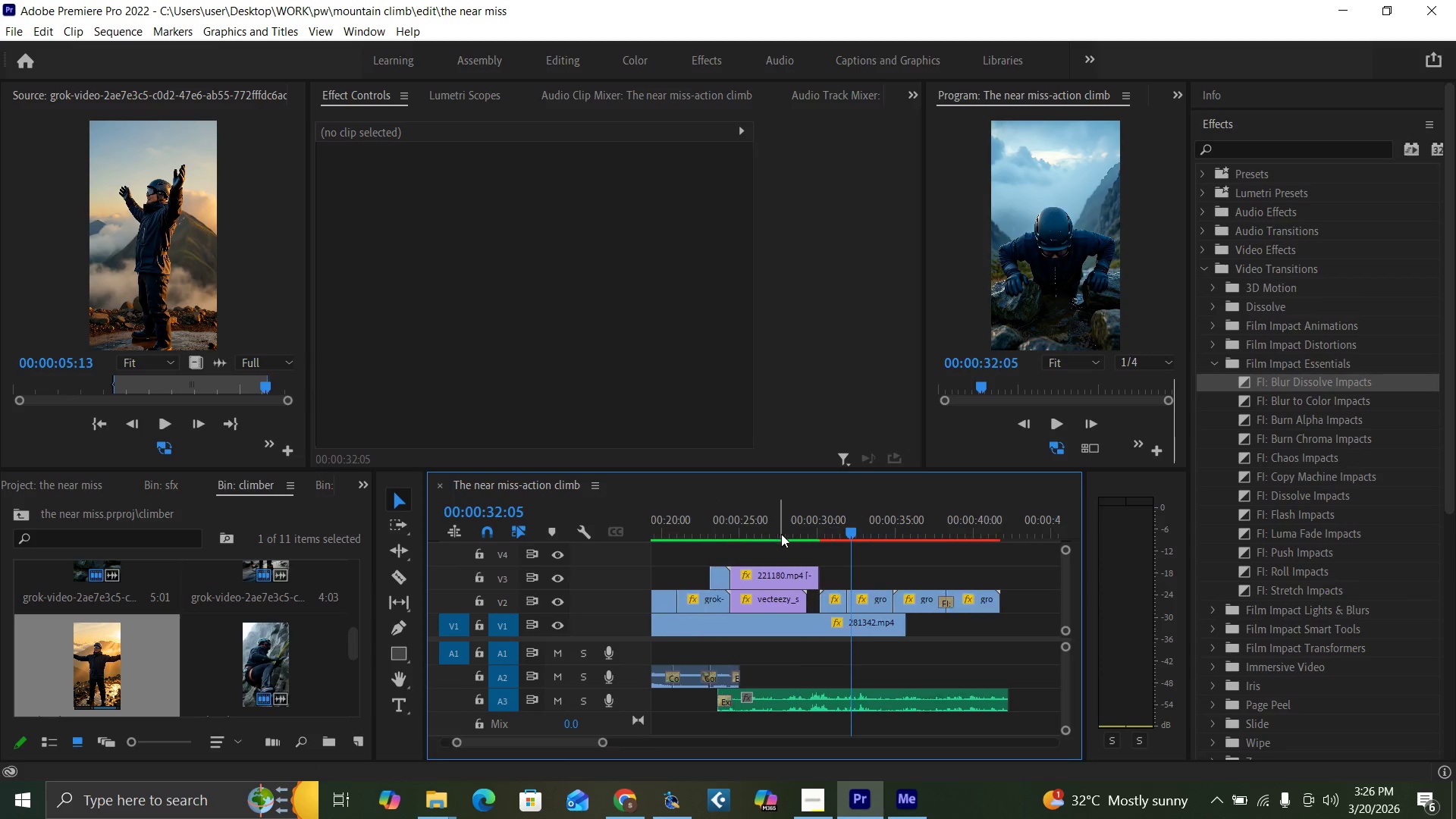 
key(Equal)
 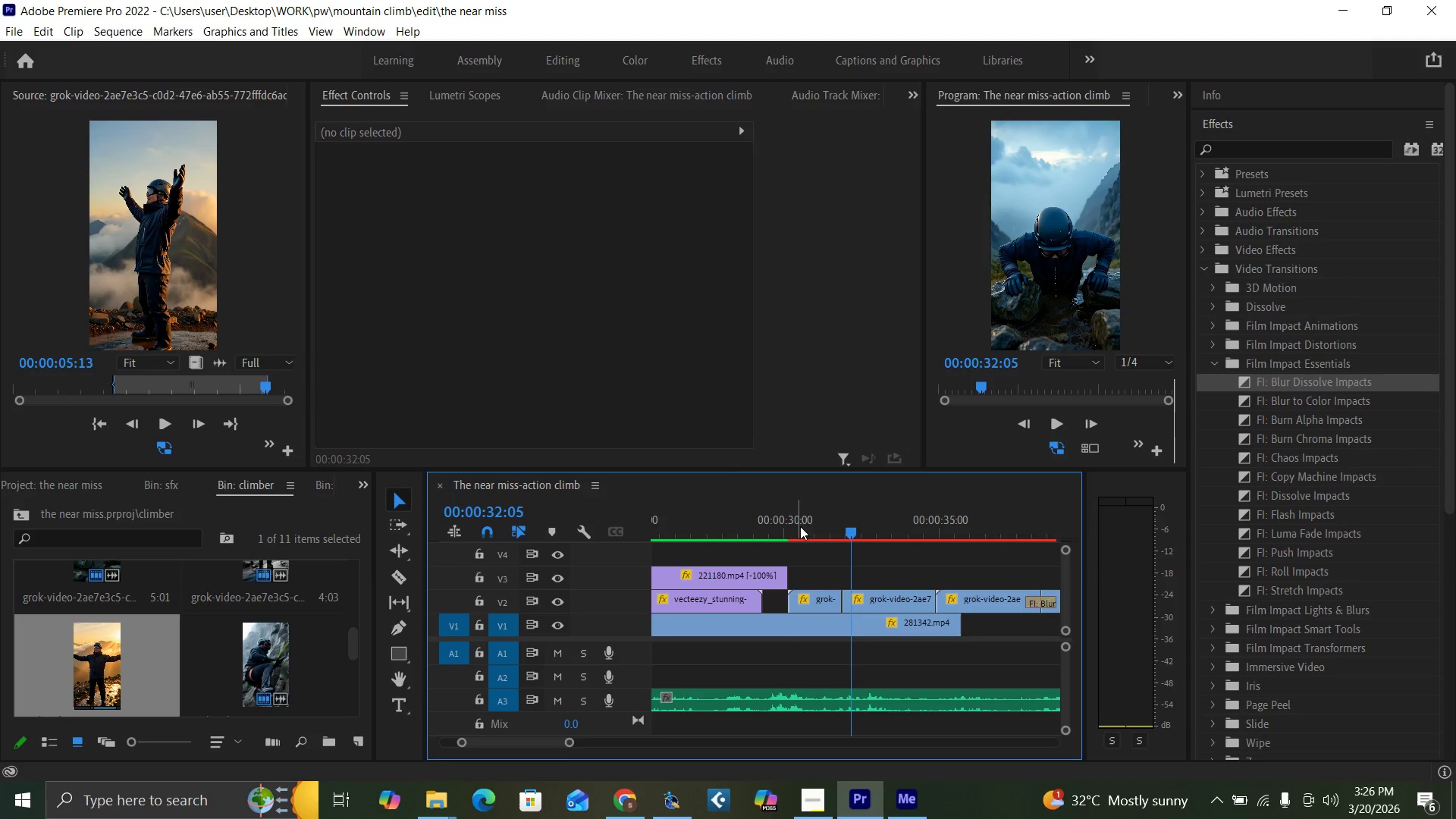 
left_click([824, 519])
 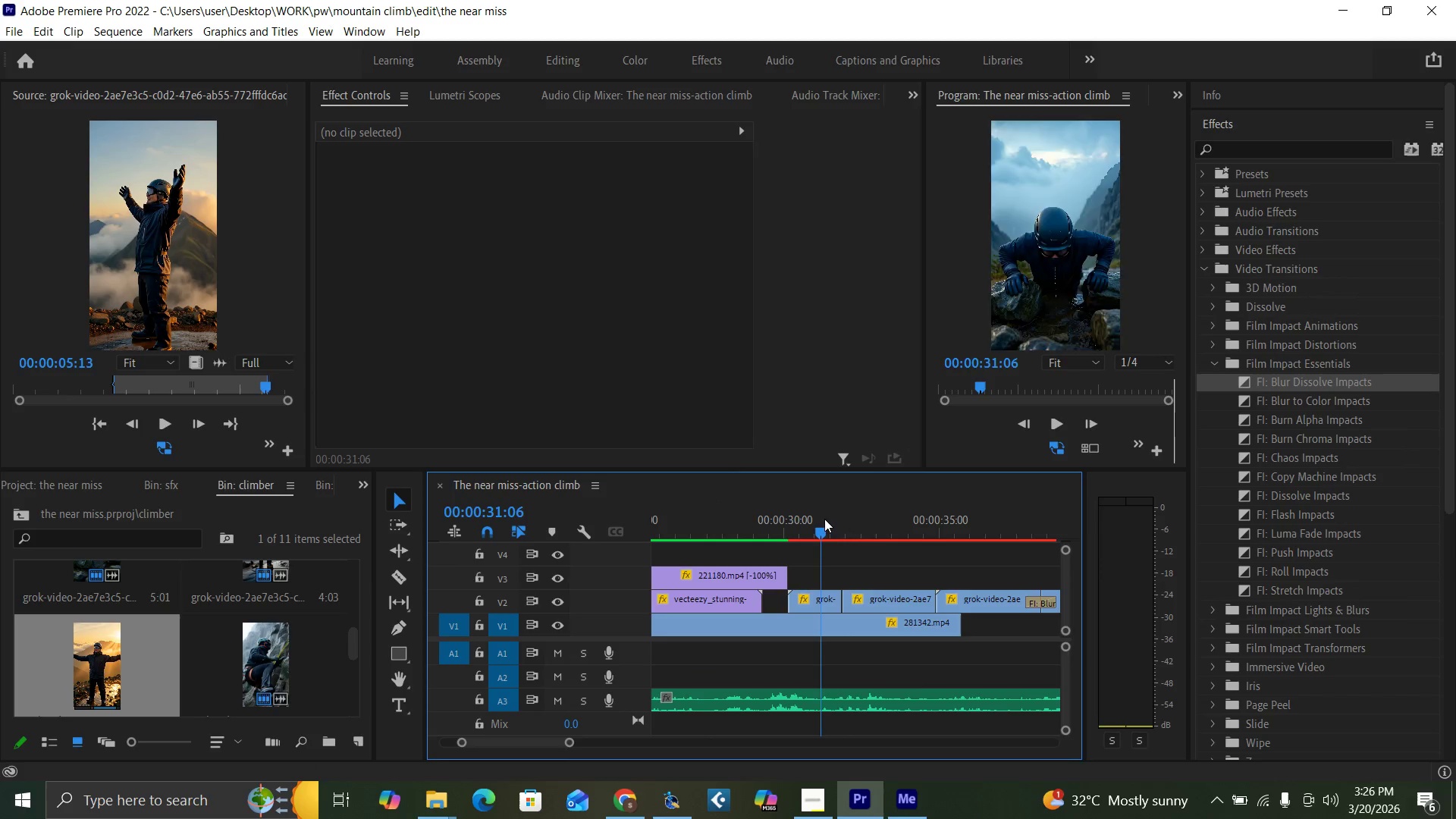 
key(Space)
 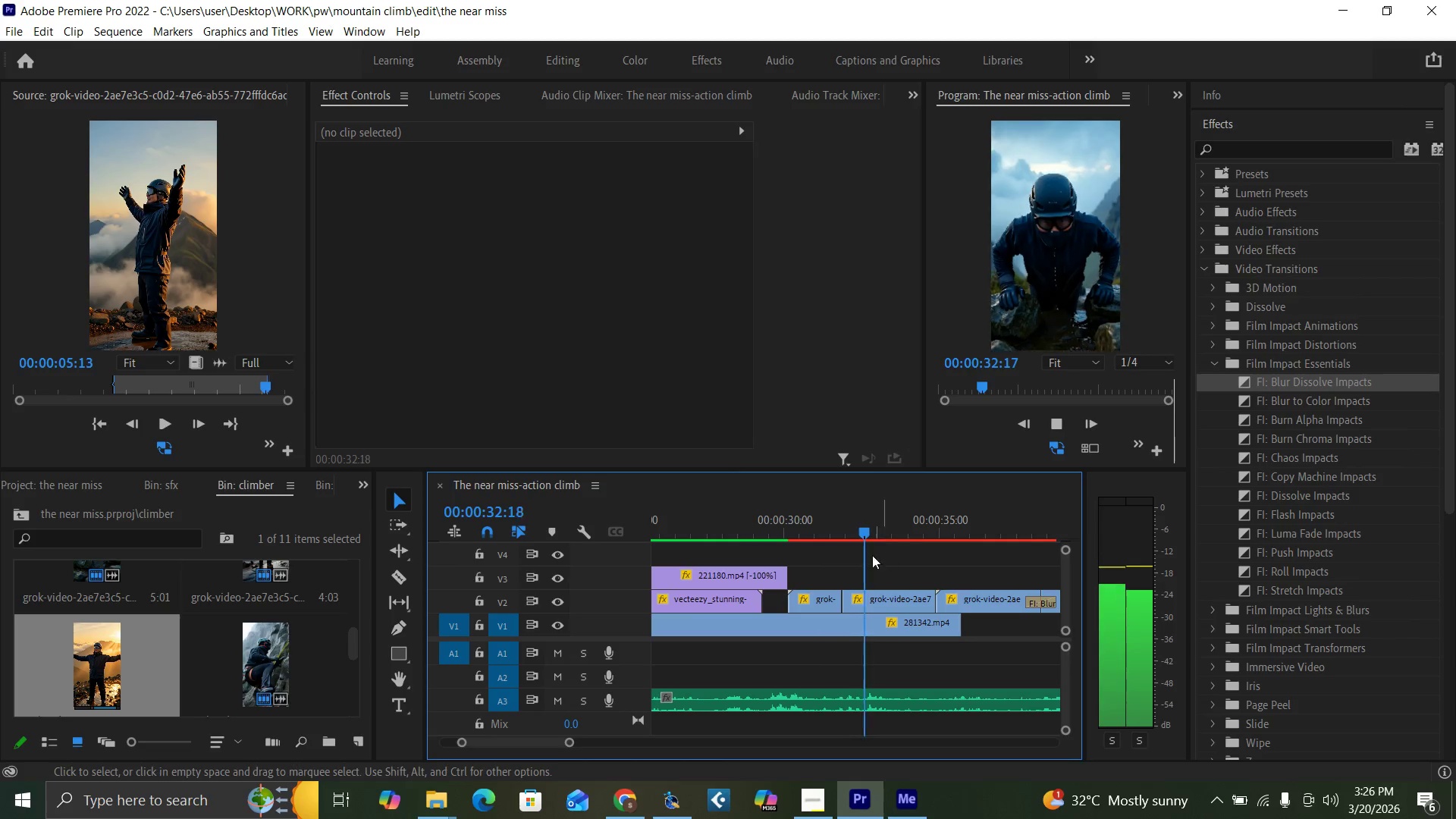 
left_click([827, 527])
 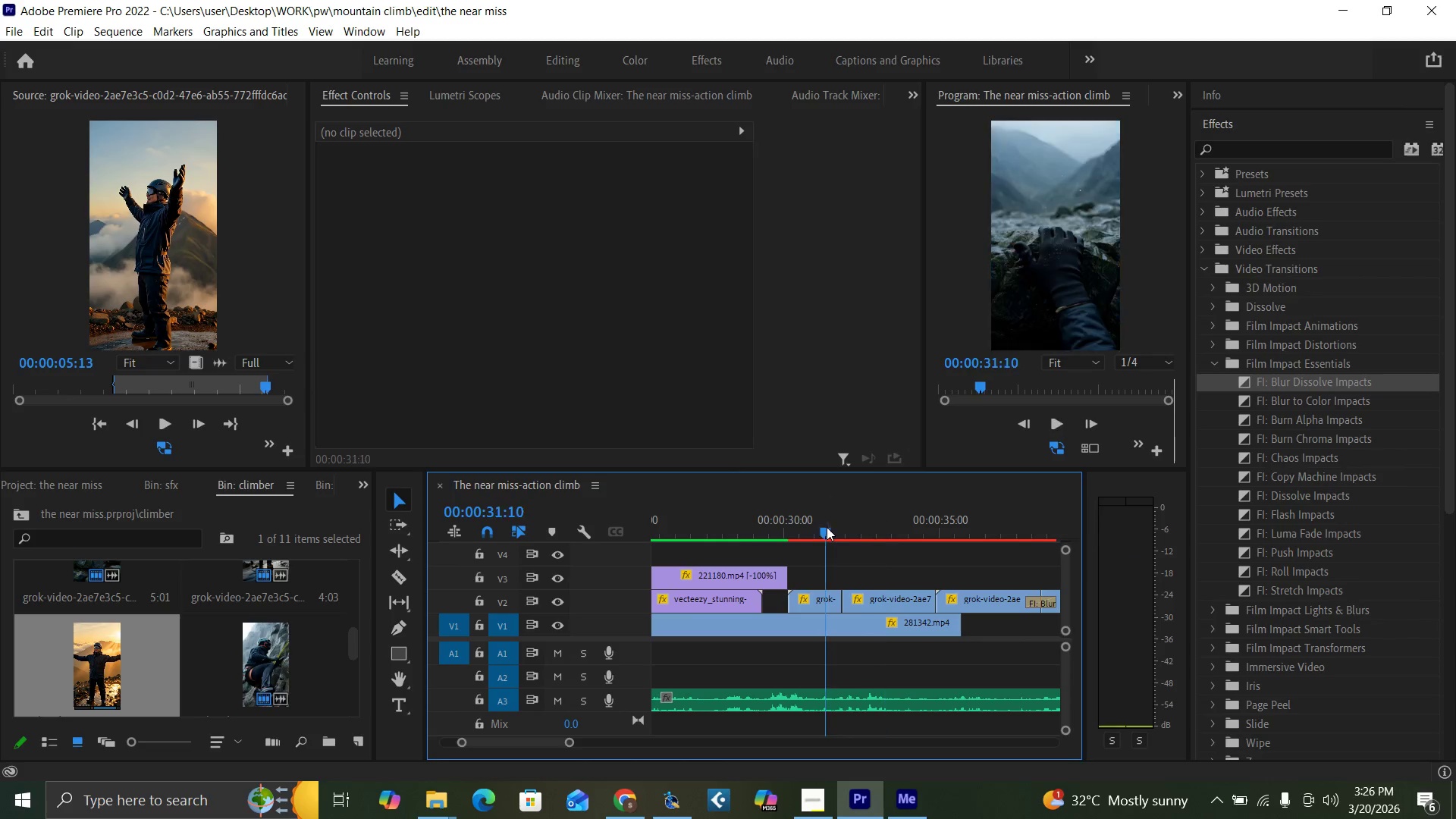 
key(Space)
 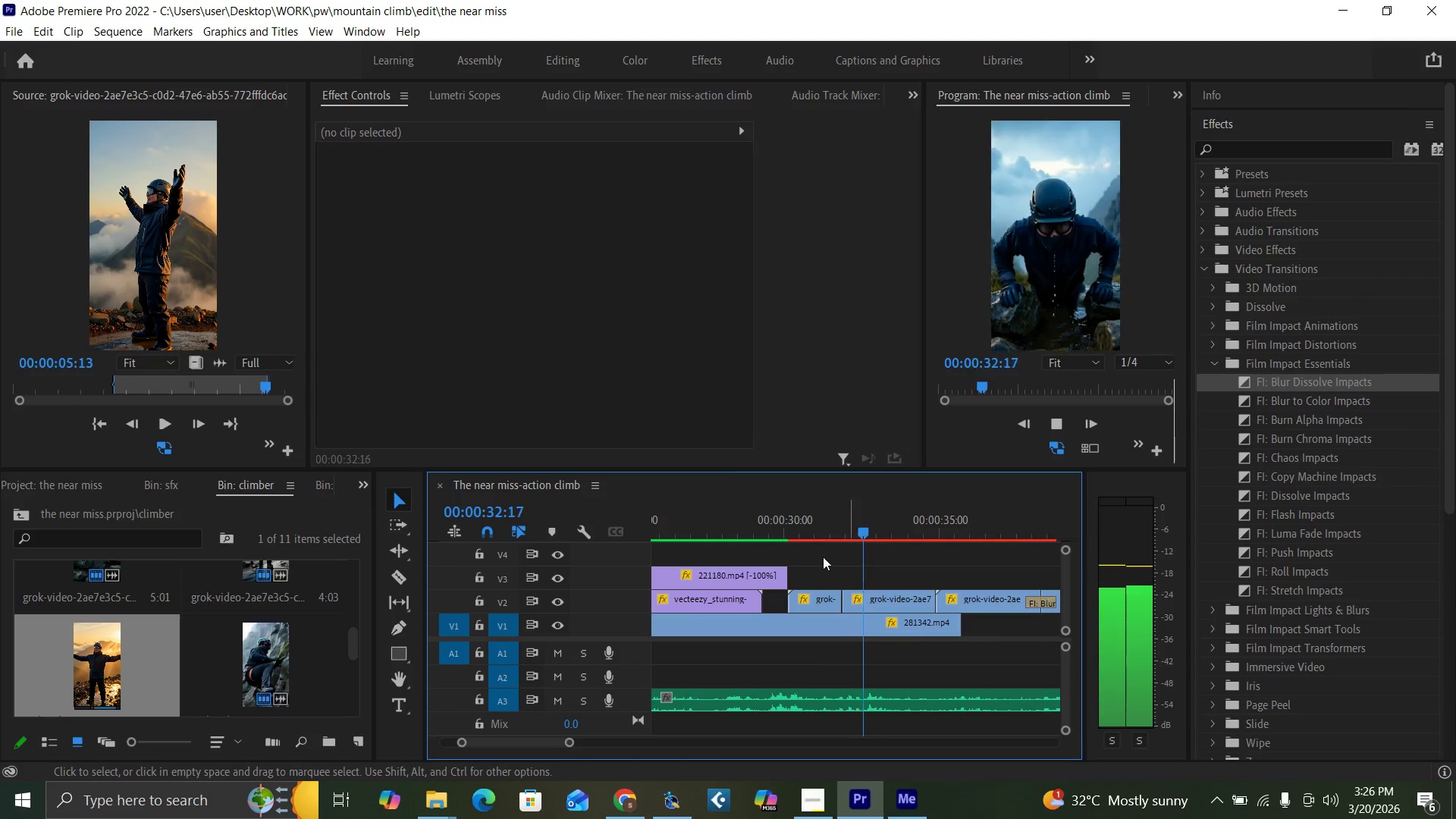 
left_click([808, 535])
 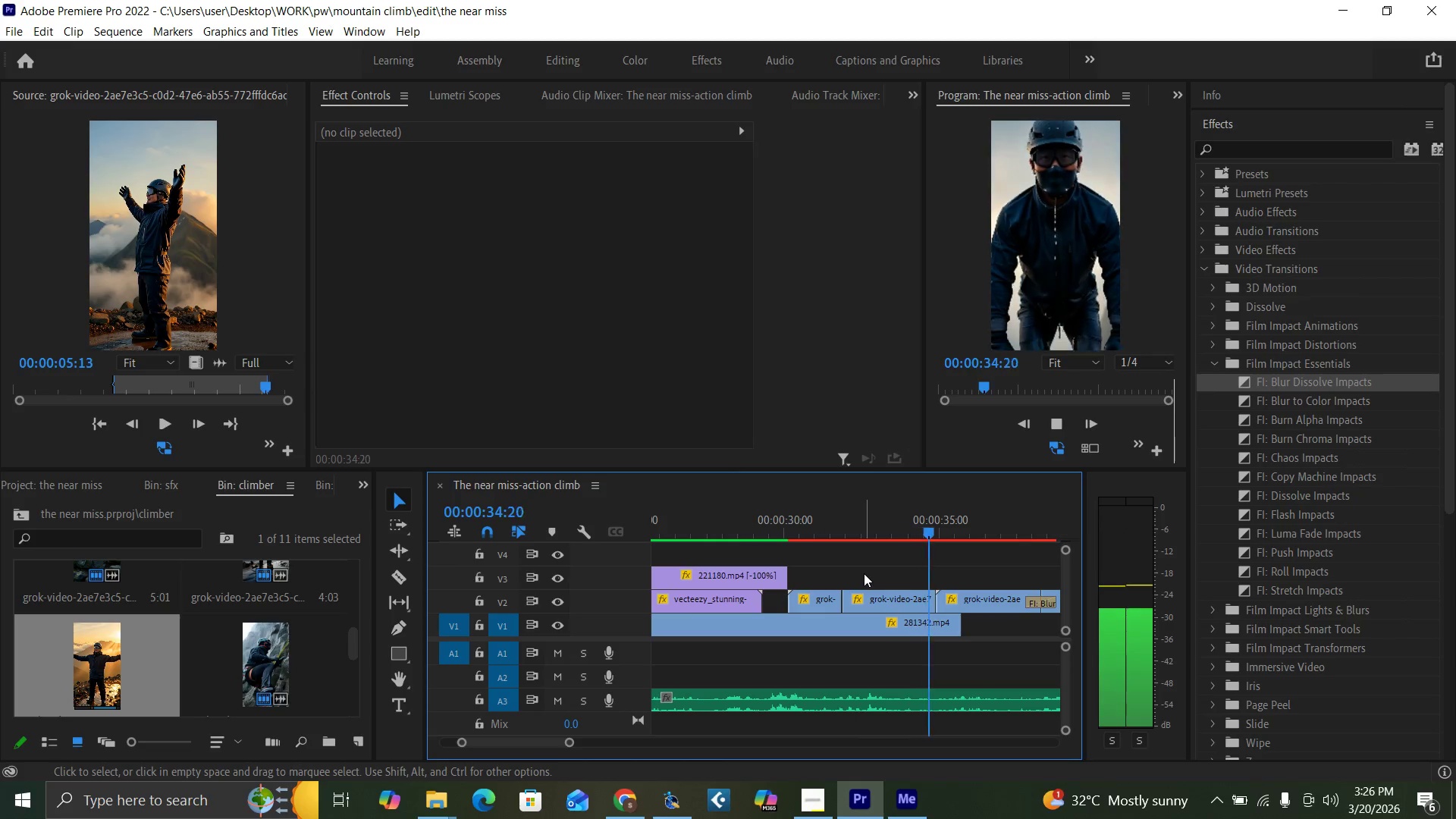 
wait(5.59)
 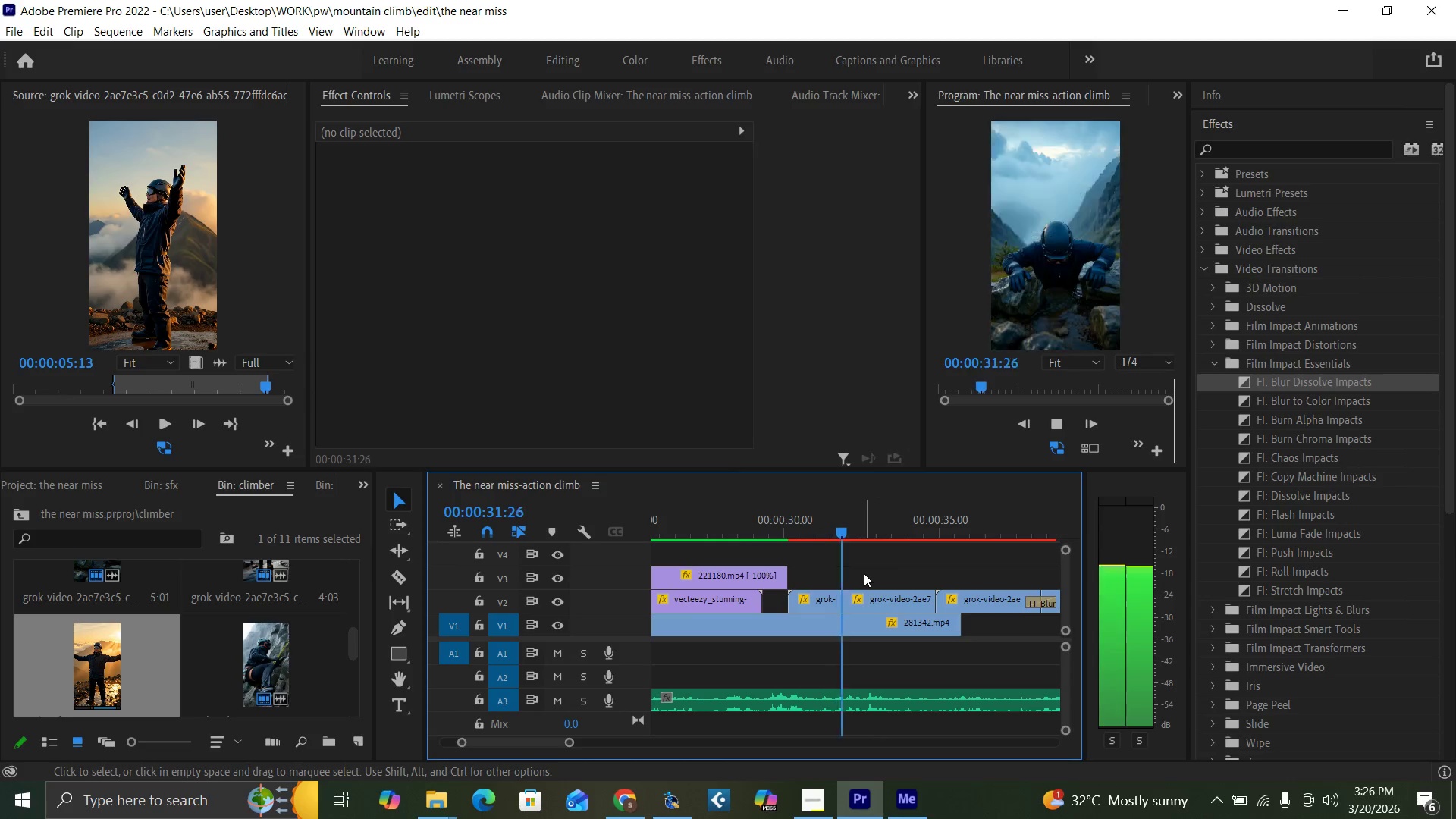 
key(Space)
 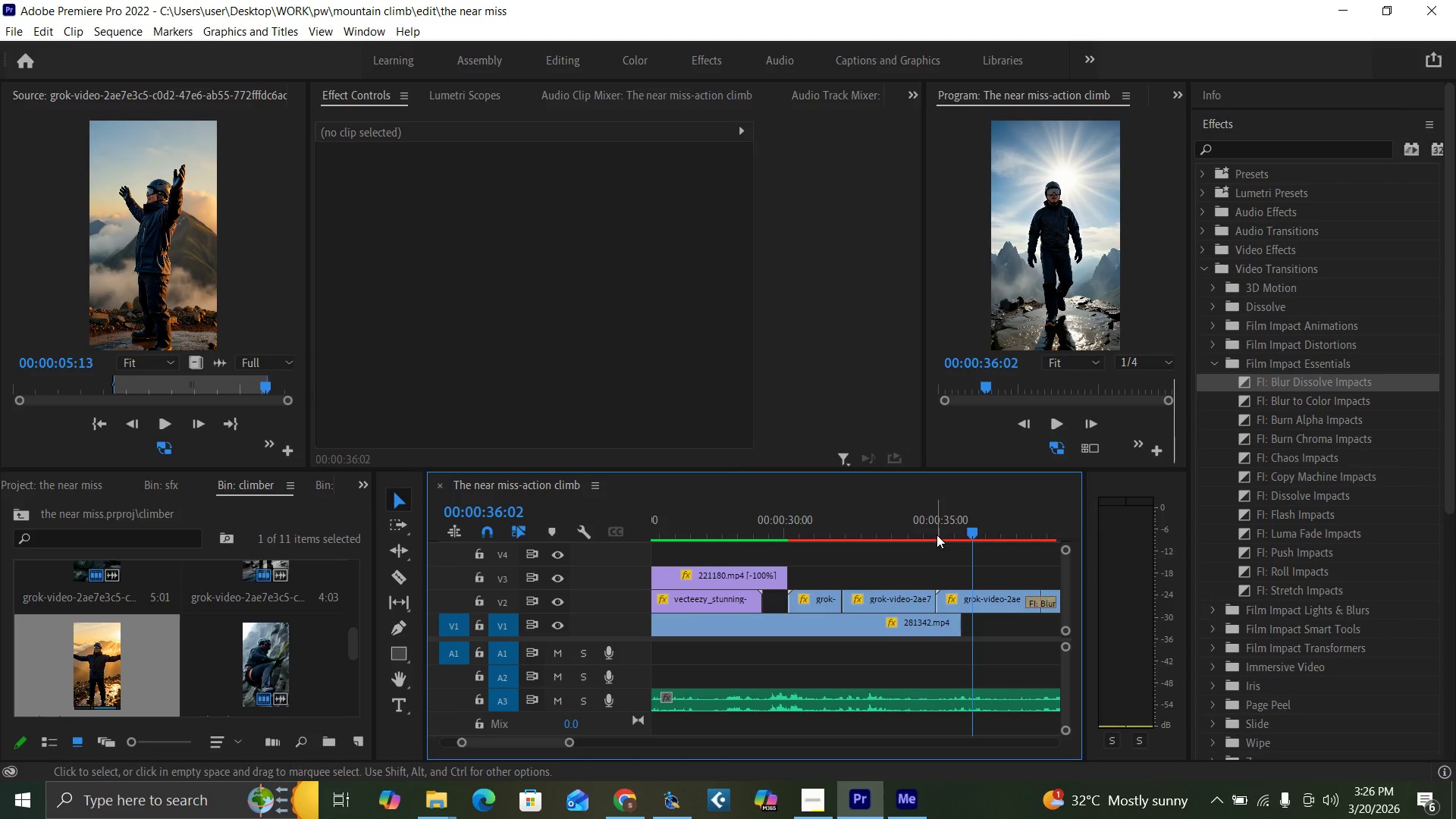 
left_click_drag(start_coordinate=[937, 534], to_coordinate=[941, 546])
 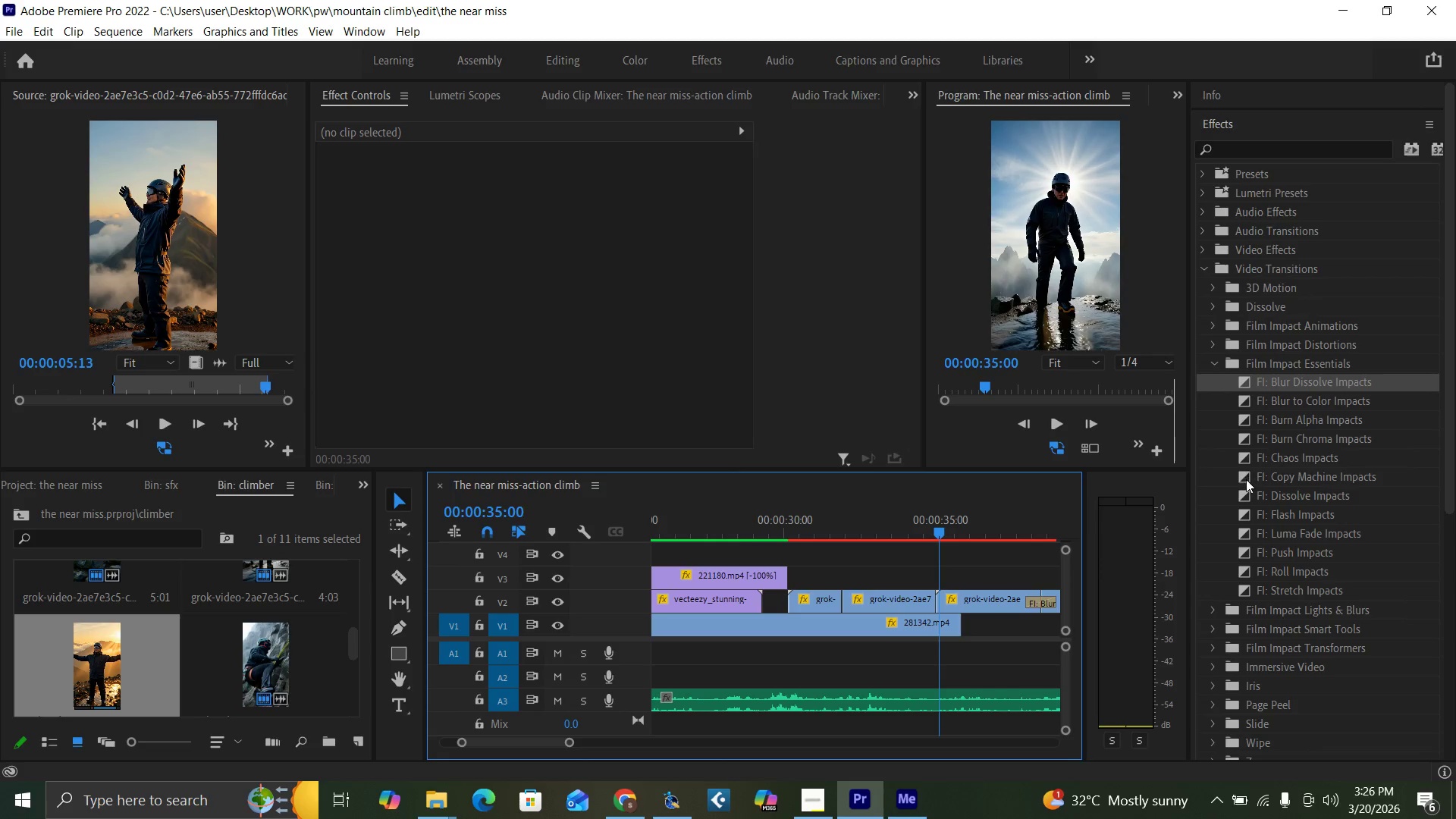 
left_click_drag(start_coordinate=[1243, 494], to_coordinate=[938, 601])
 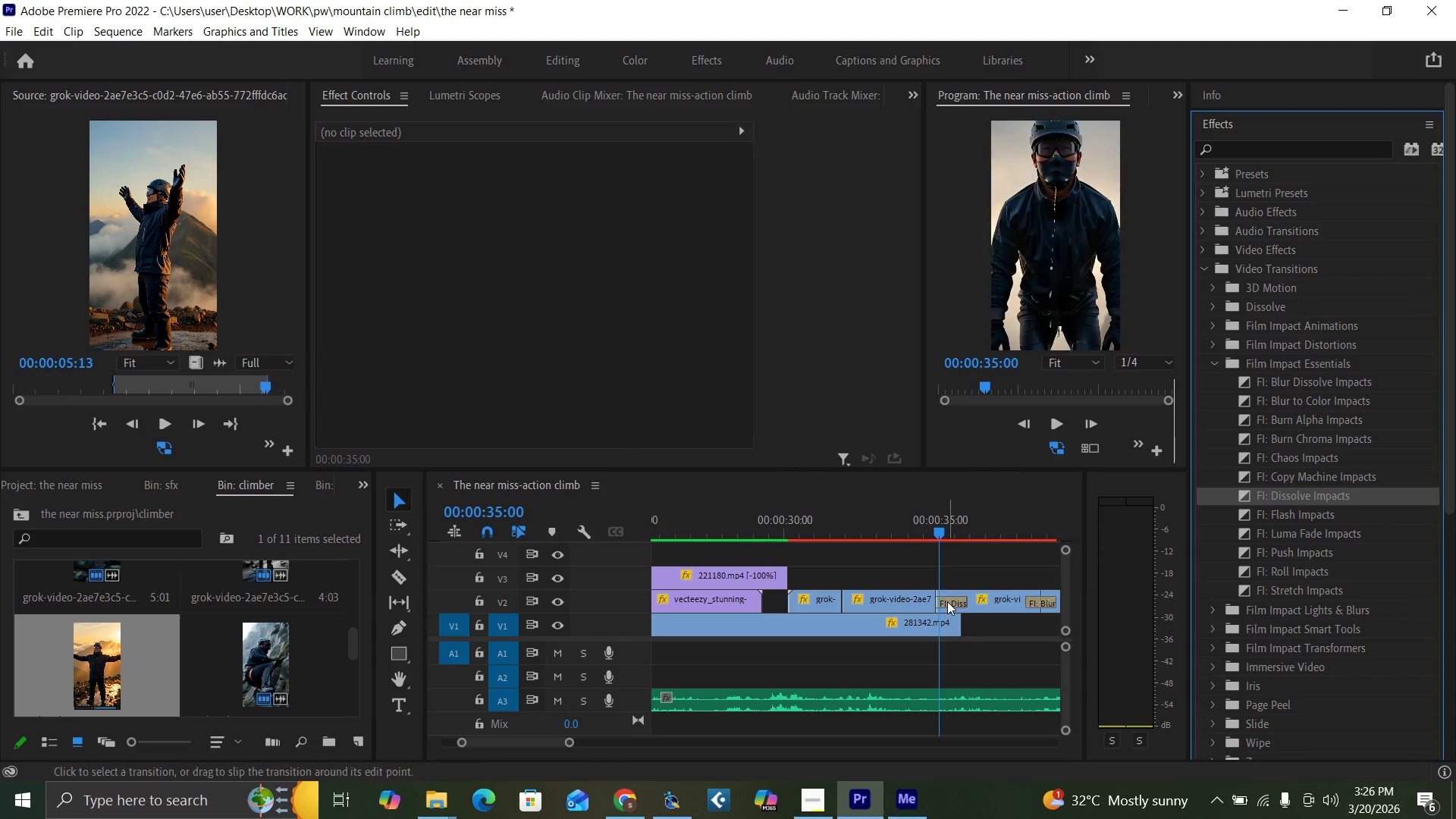 
left_click([948, 601])
 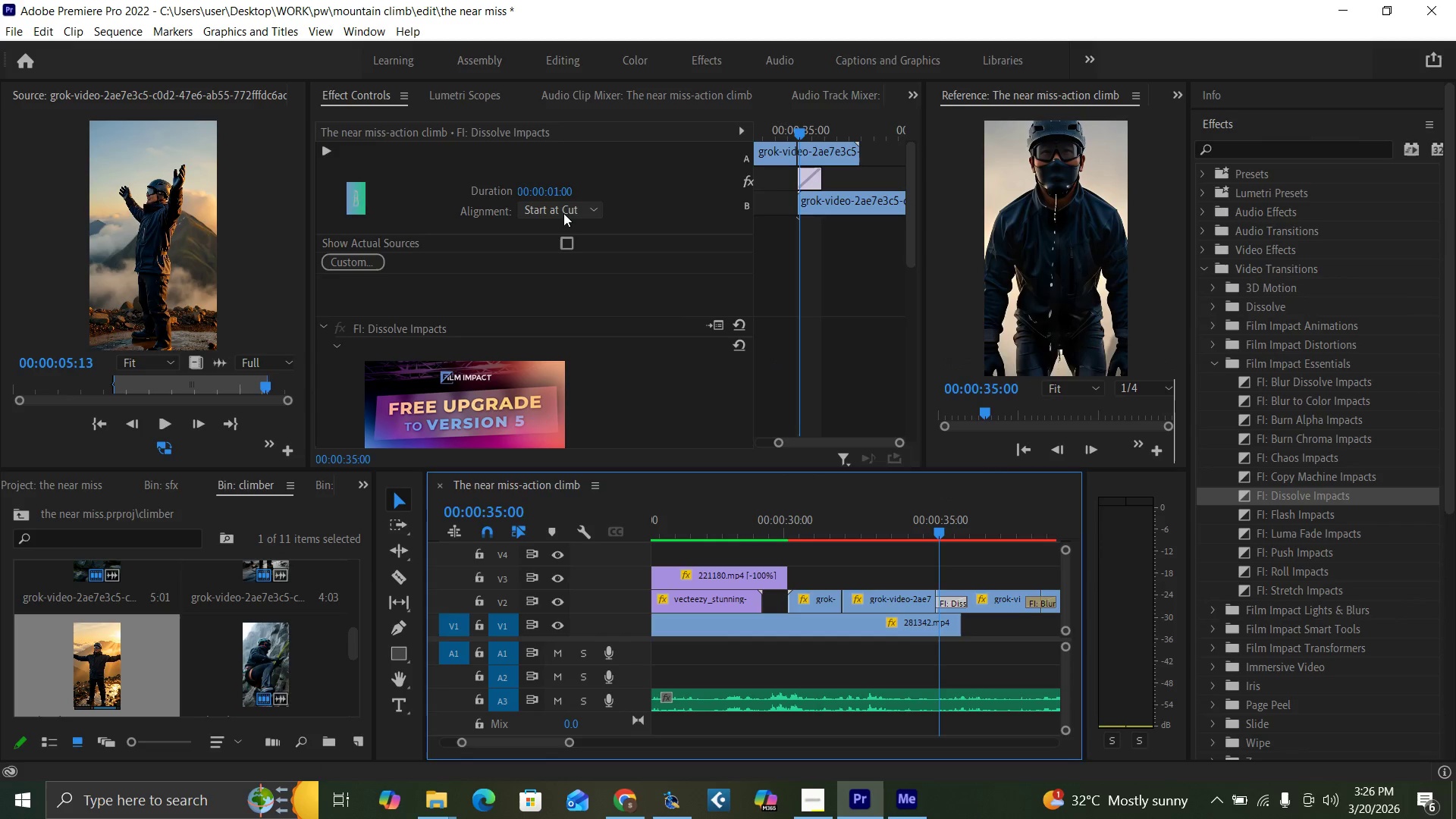 
double_click([569, 229])
 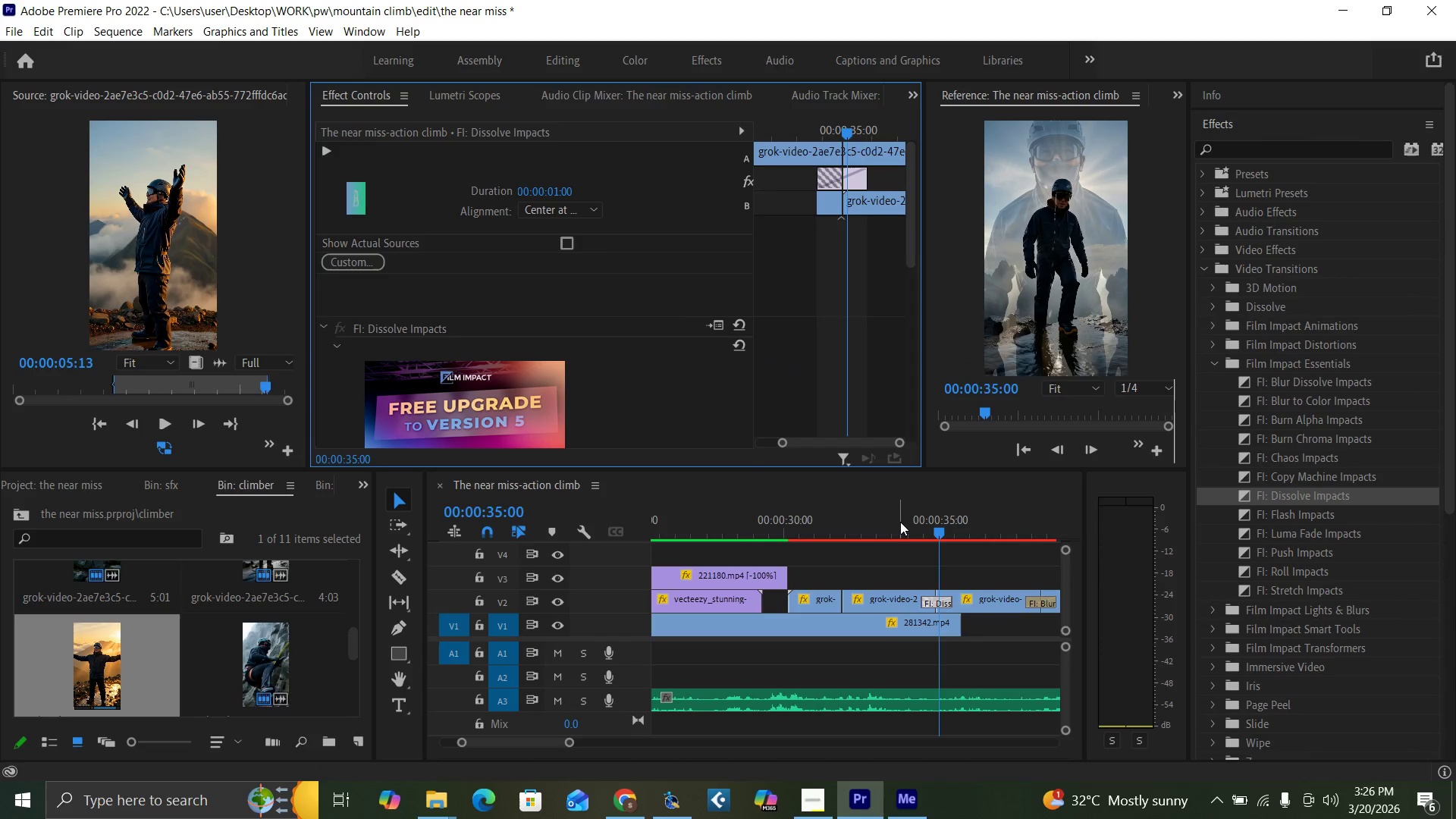 
left_click_drag(start_coordinate=[908, 529], to_coordinate=[958, 573])
 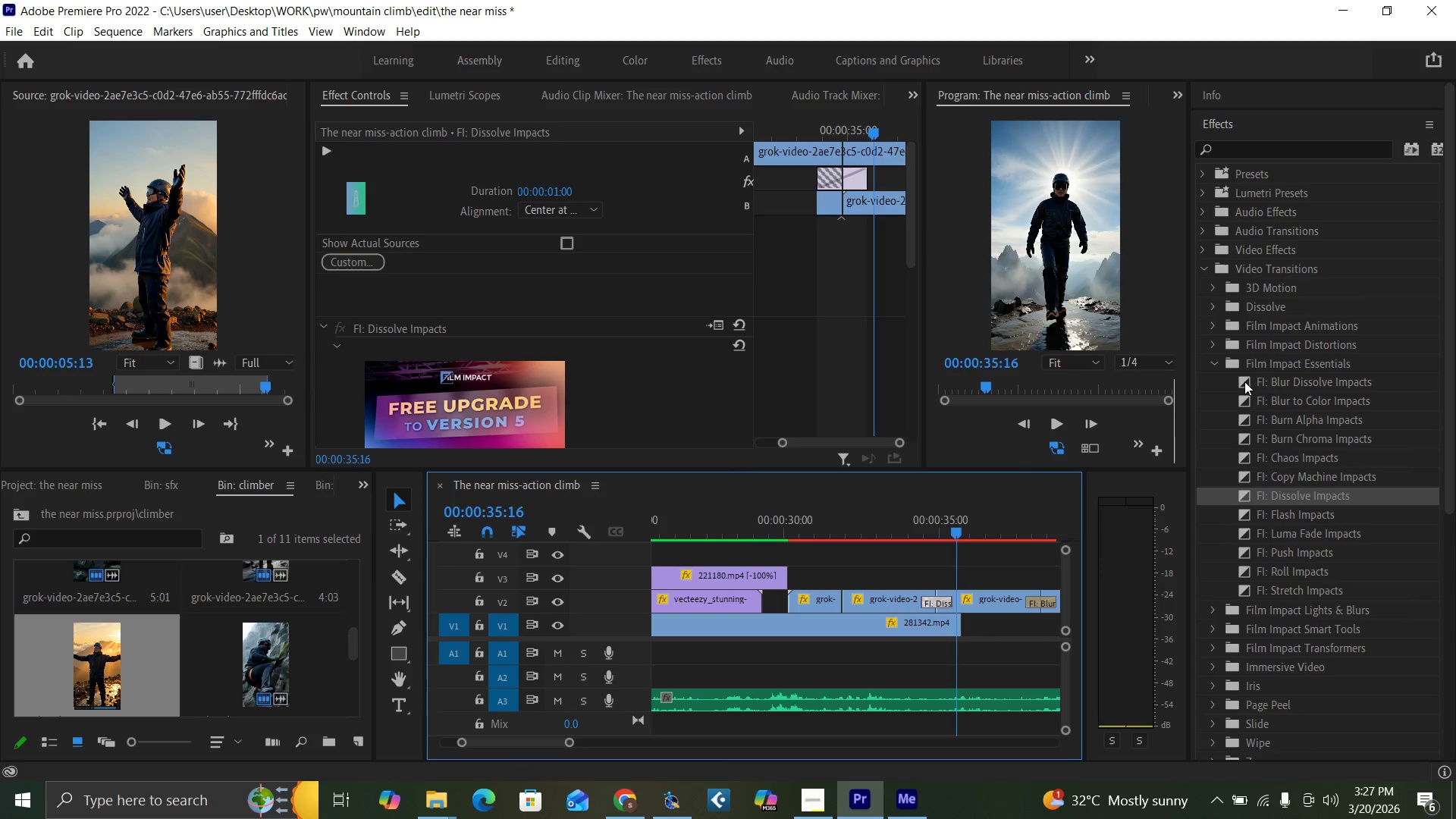 
left_click_drag(start_coordinate=[1244, 381], to_coordinate=[940, 600])
 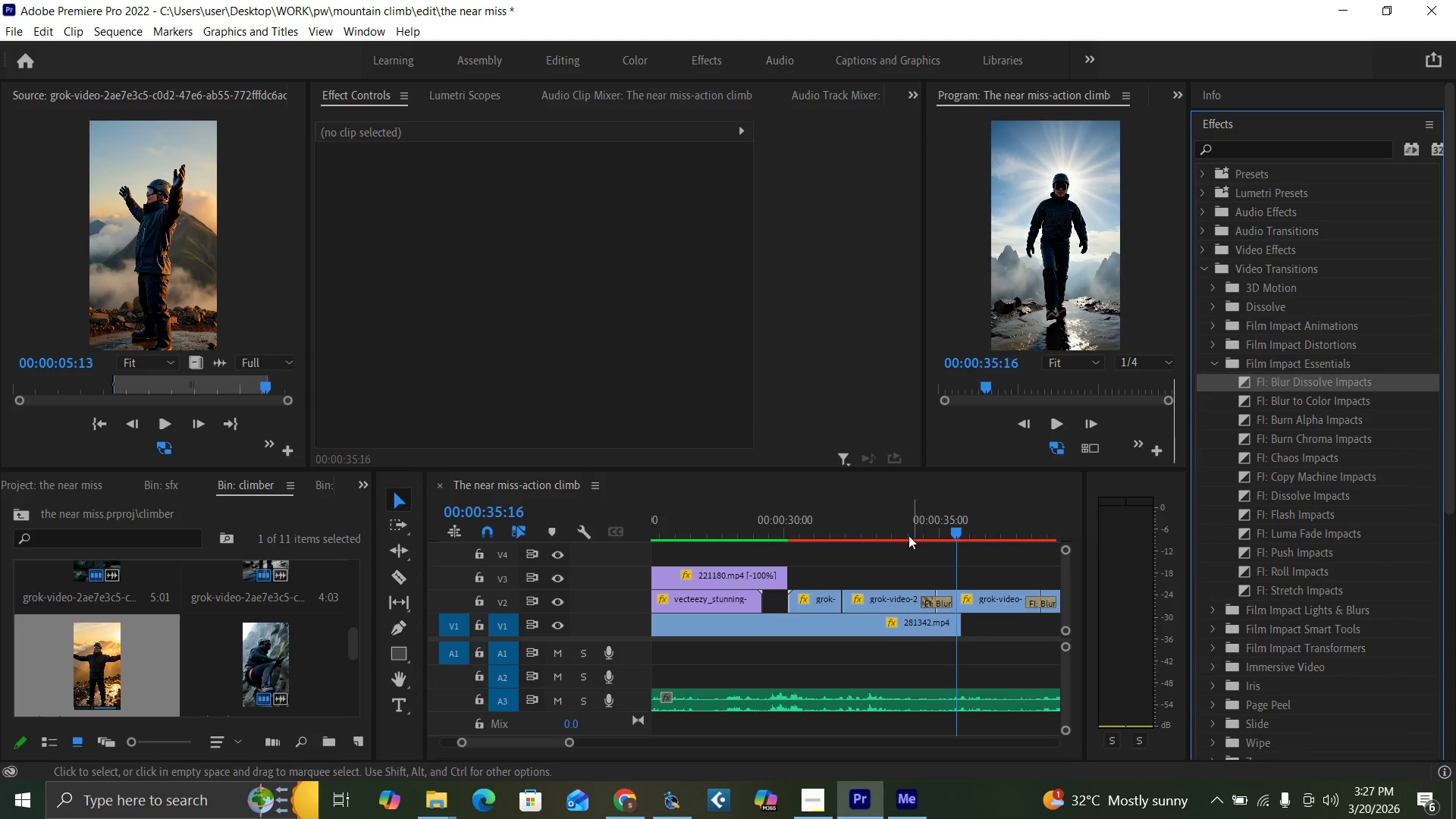 
left_click_drag(start_coordinate=[906, 527], to_coordinate=[949, 564])
 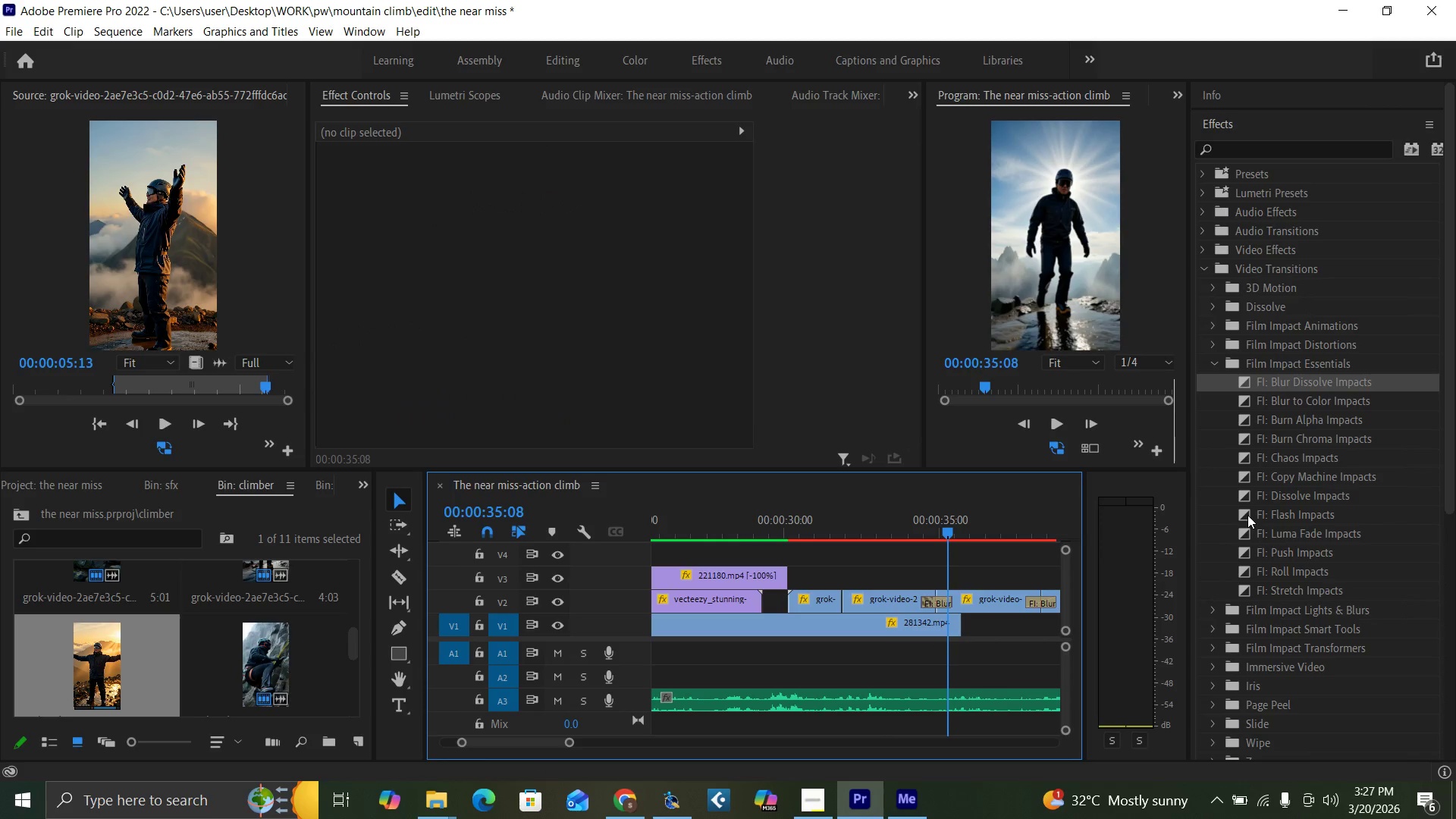 
left_click_drag(start_coordinate=[1246, 514], to_coordinate=[949, 599])
 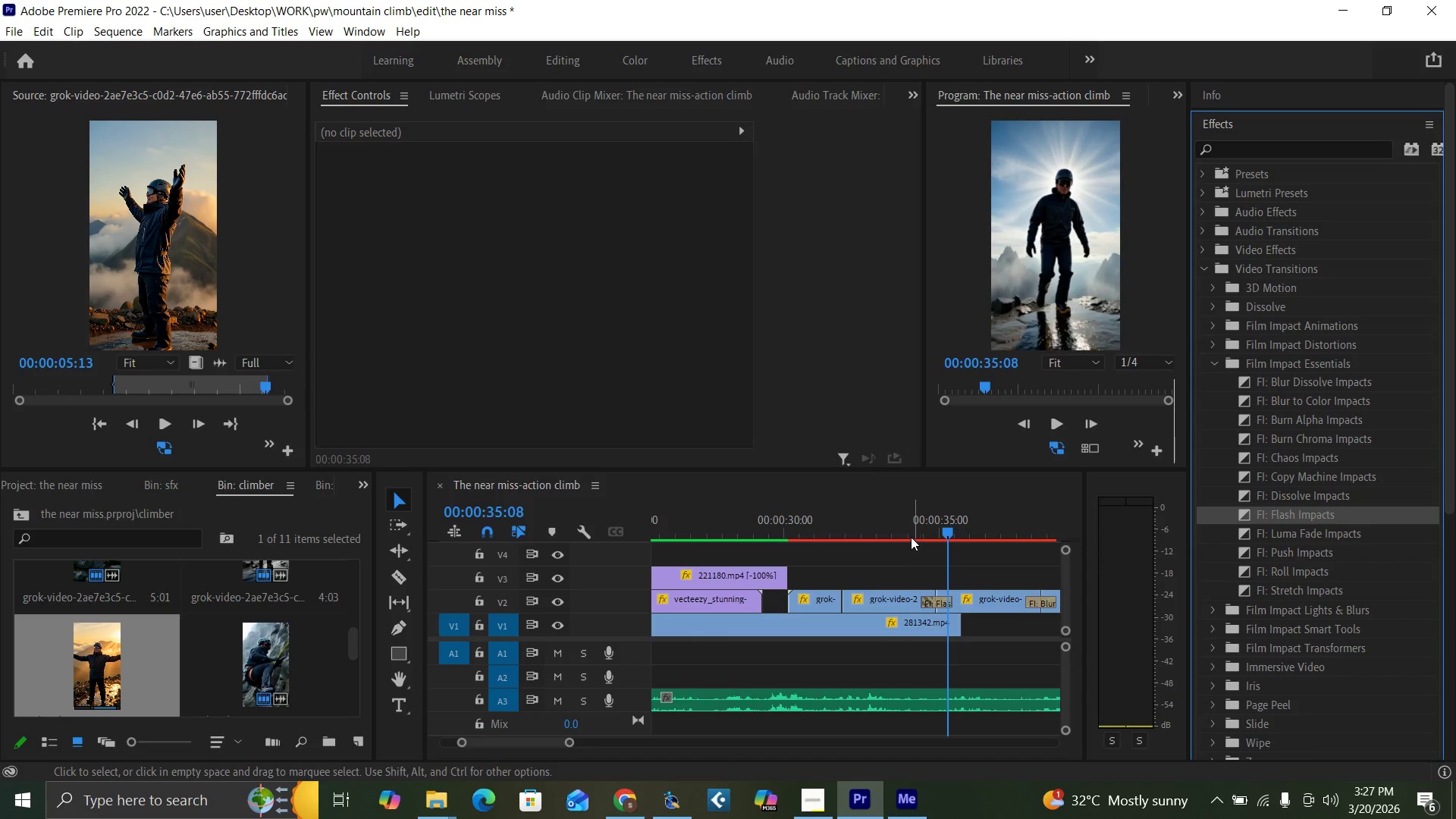 
left_click_drag(start_coordinate=[911, 530], to_coordinate=[934, 554])
 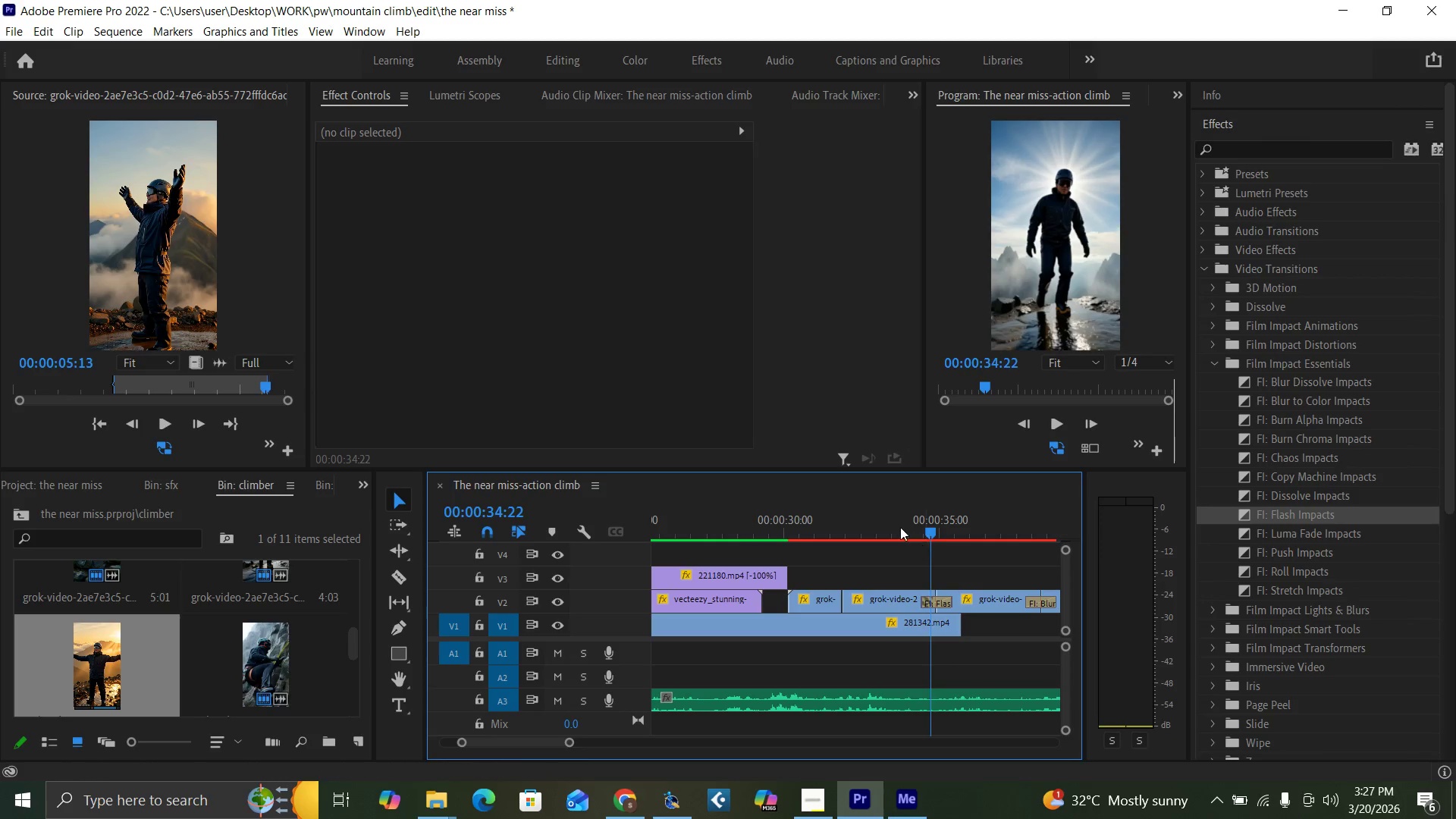 
left_click([899, 526])
 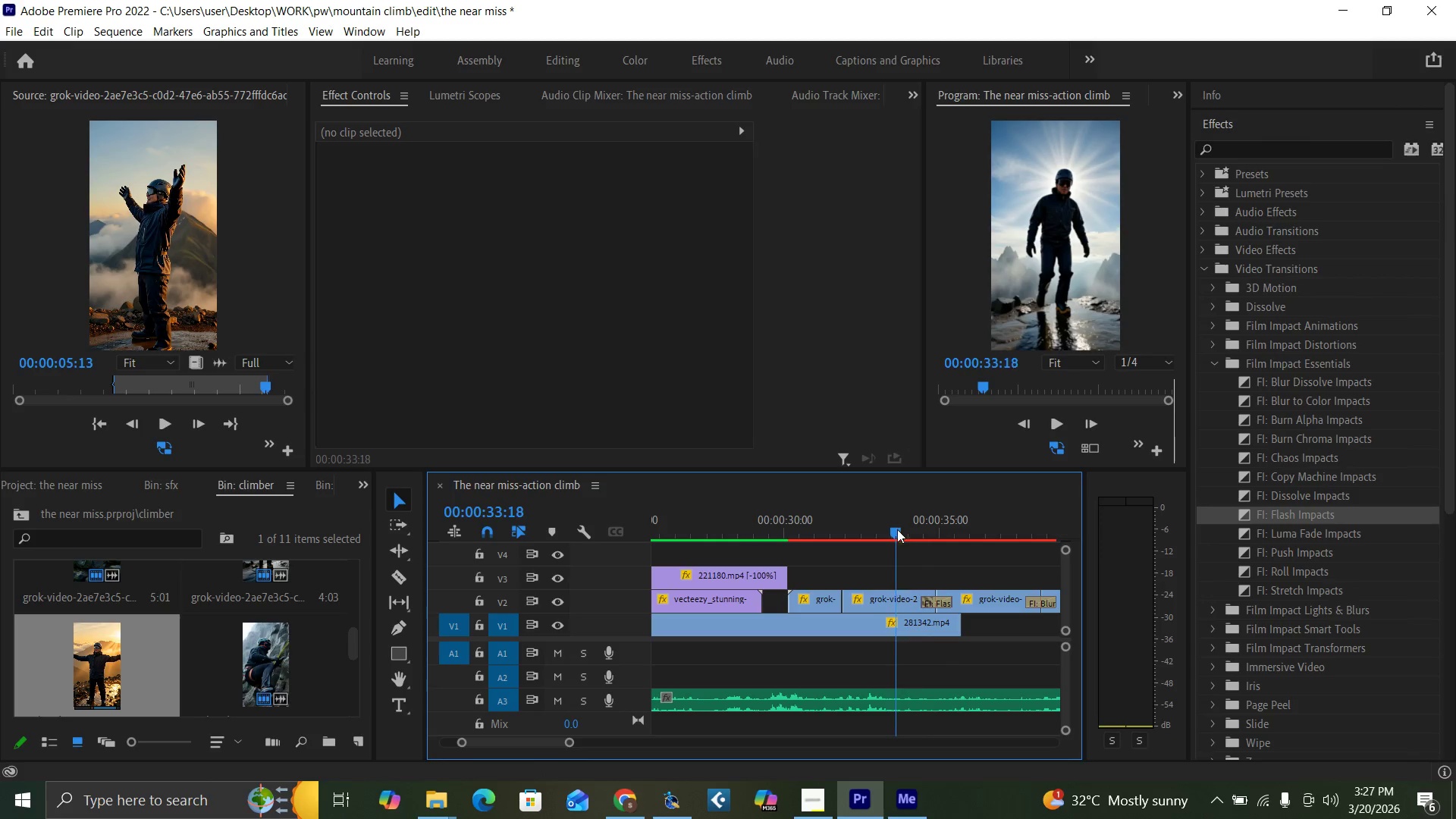 
key(Space)
 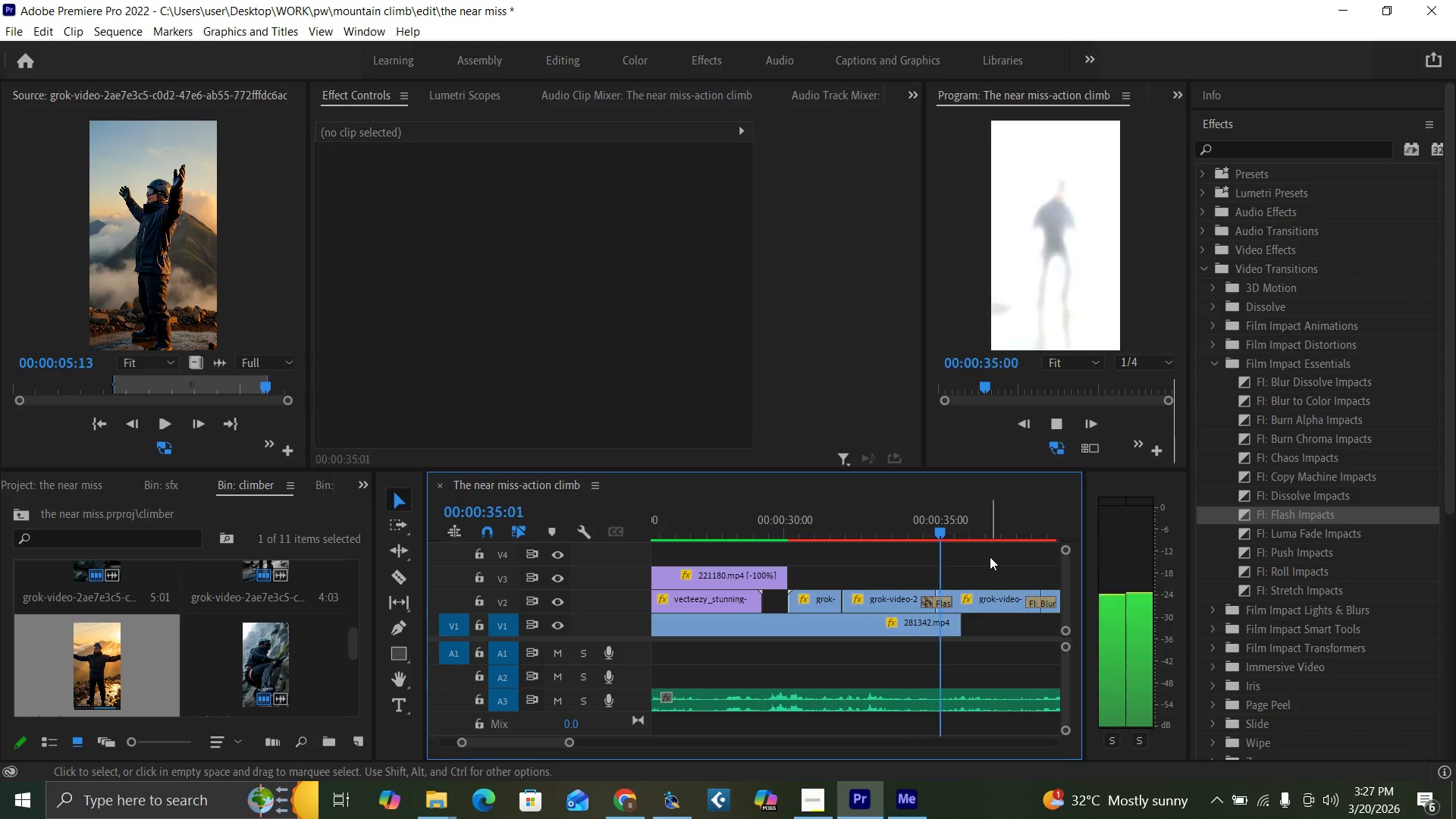 
key(Space)
 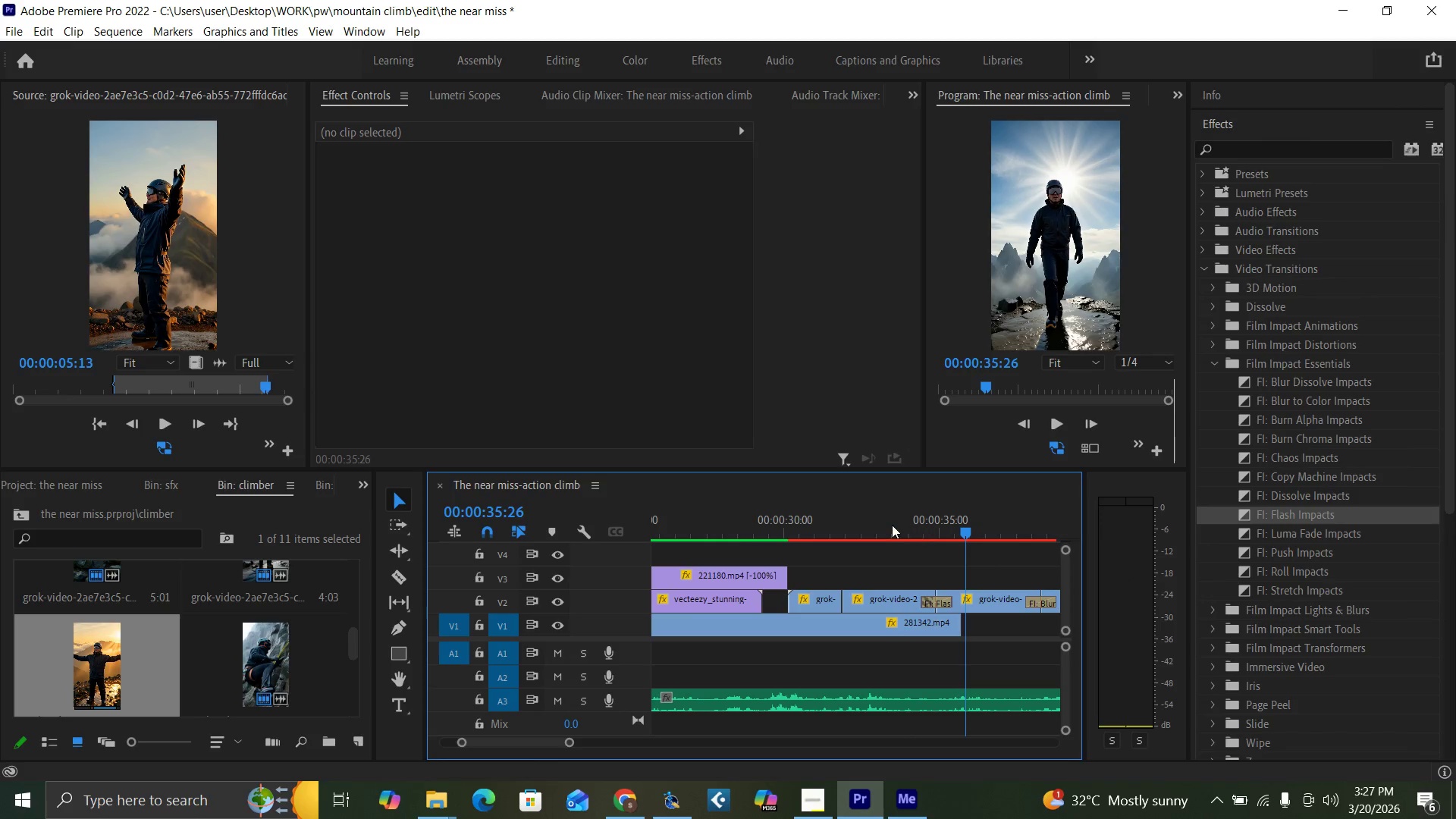 
left_click([890, 525])
 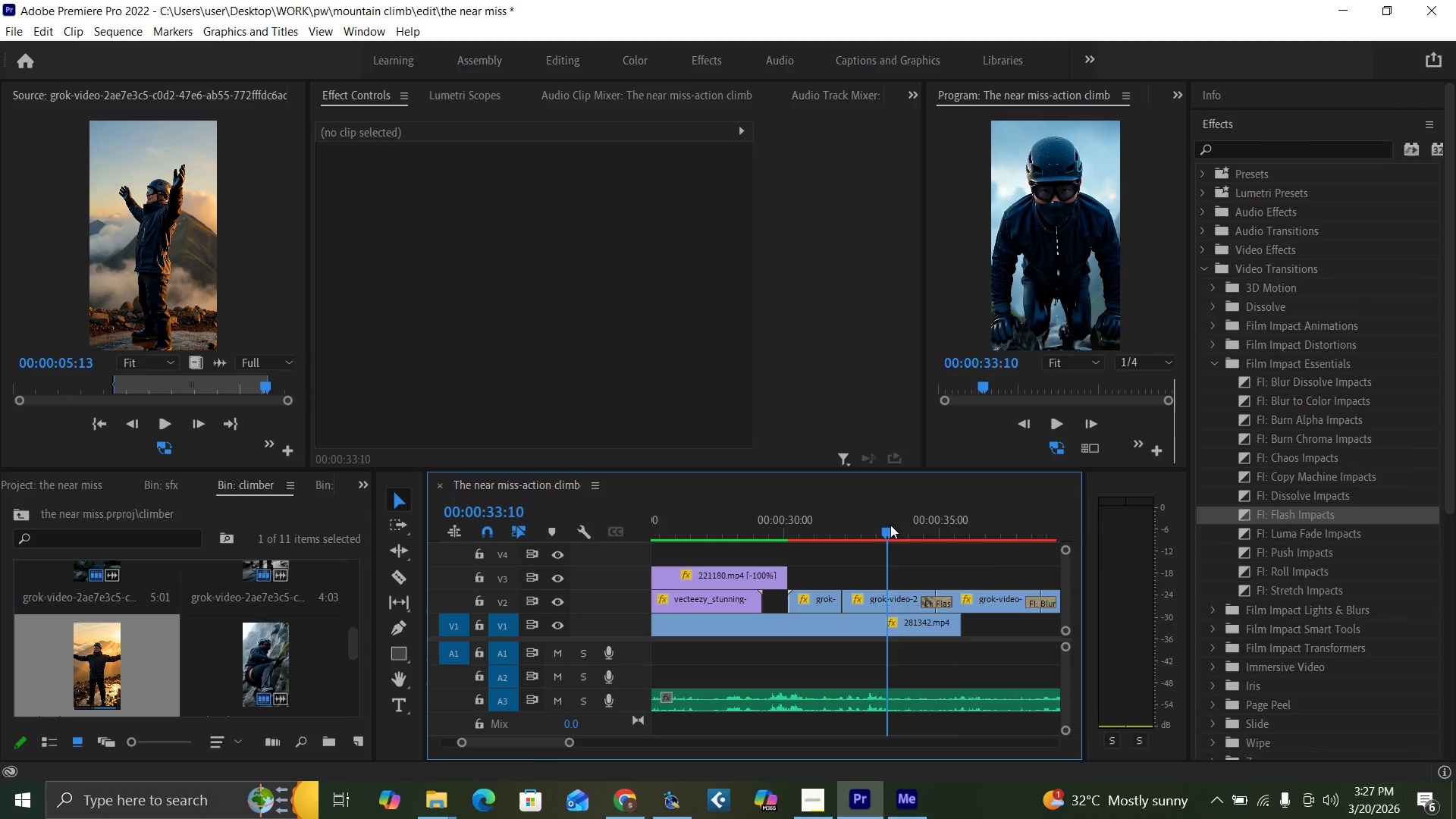 
key(Space)
 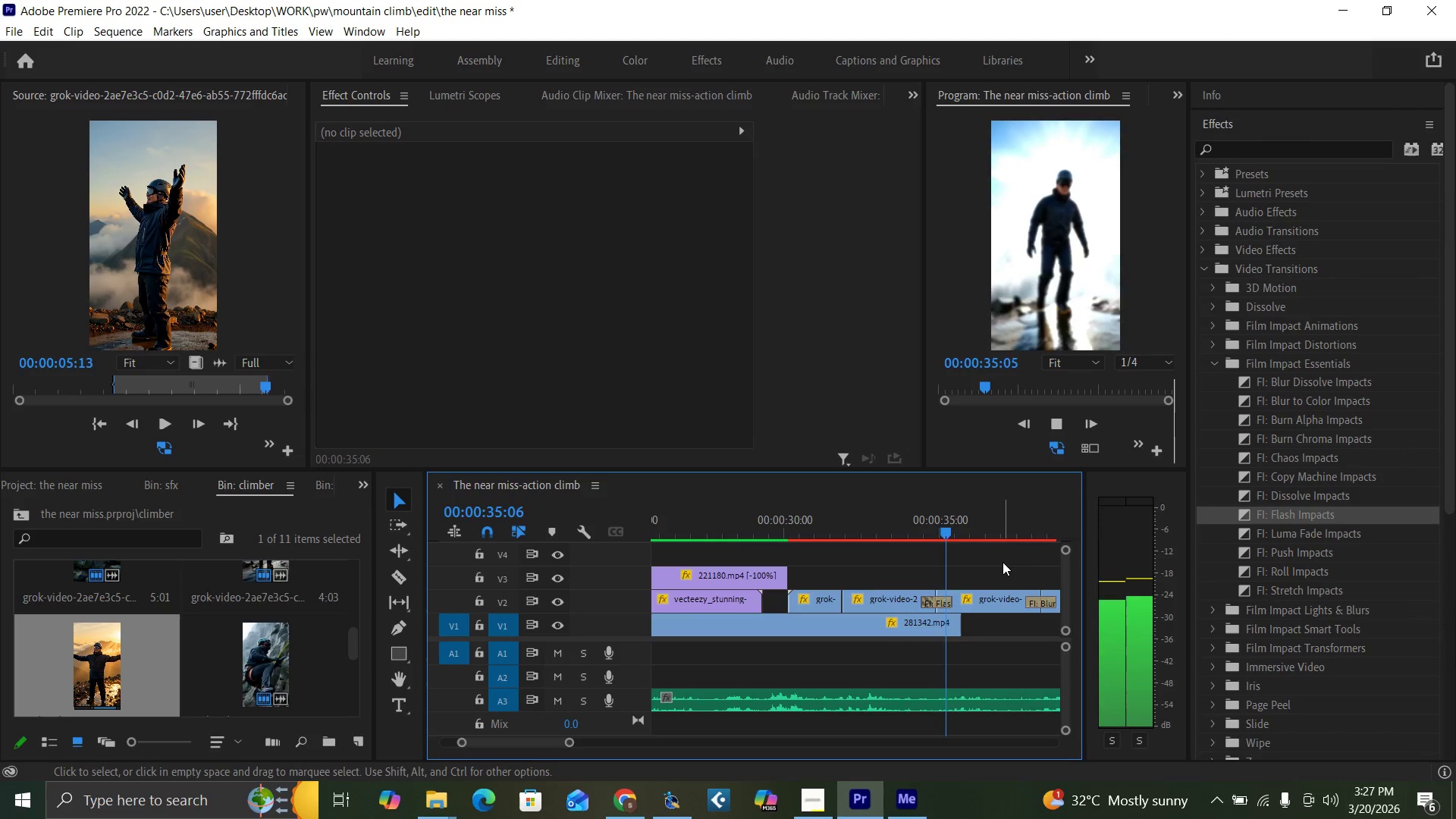 
key(Space)
 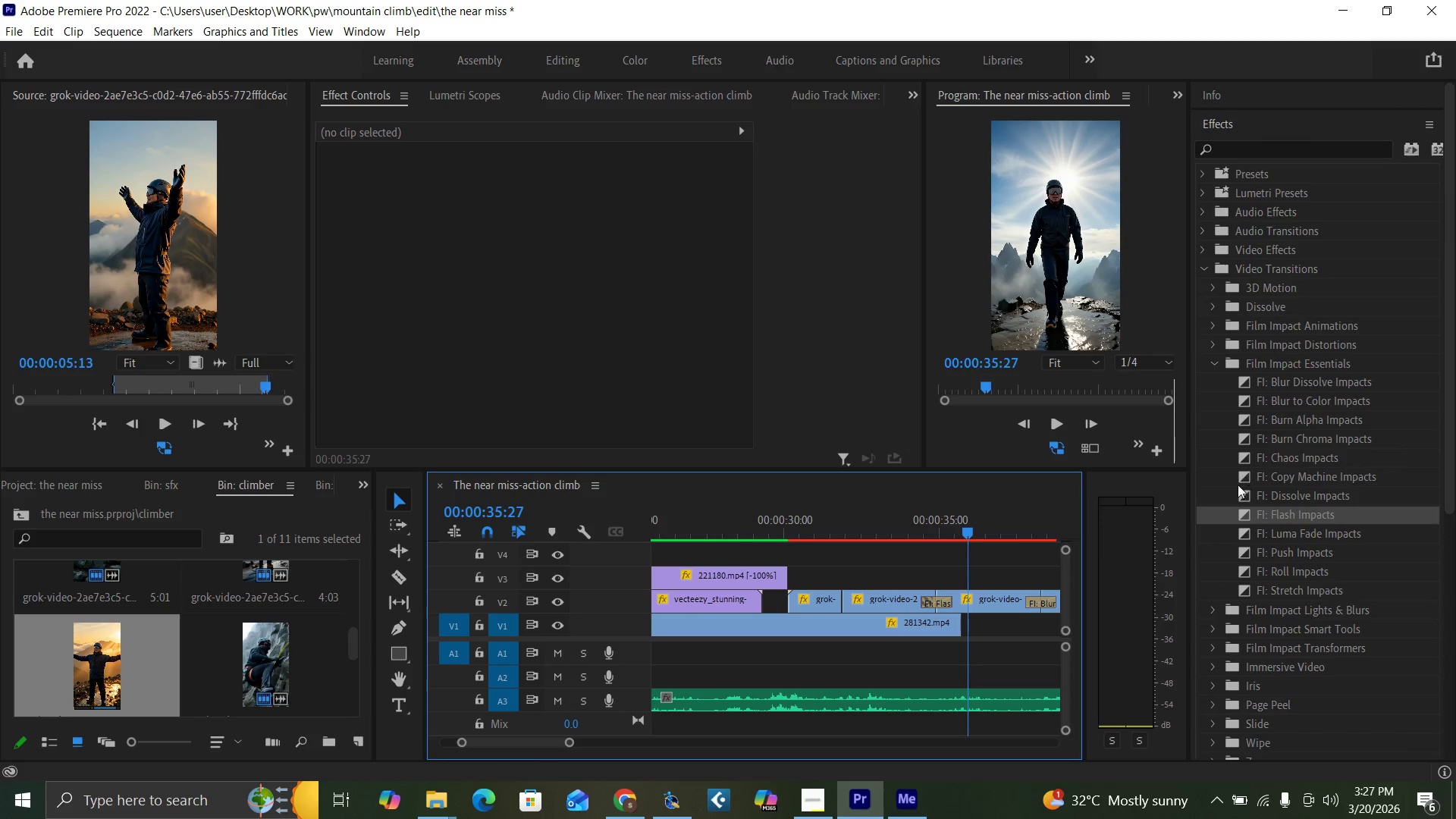 
left_click_drag(start_coordinate=[1245, 535], to_coordinate=[943, 601])
 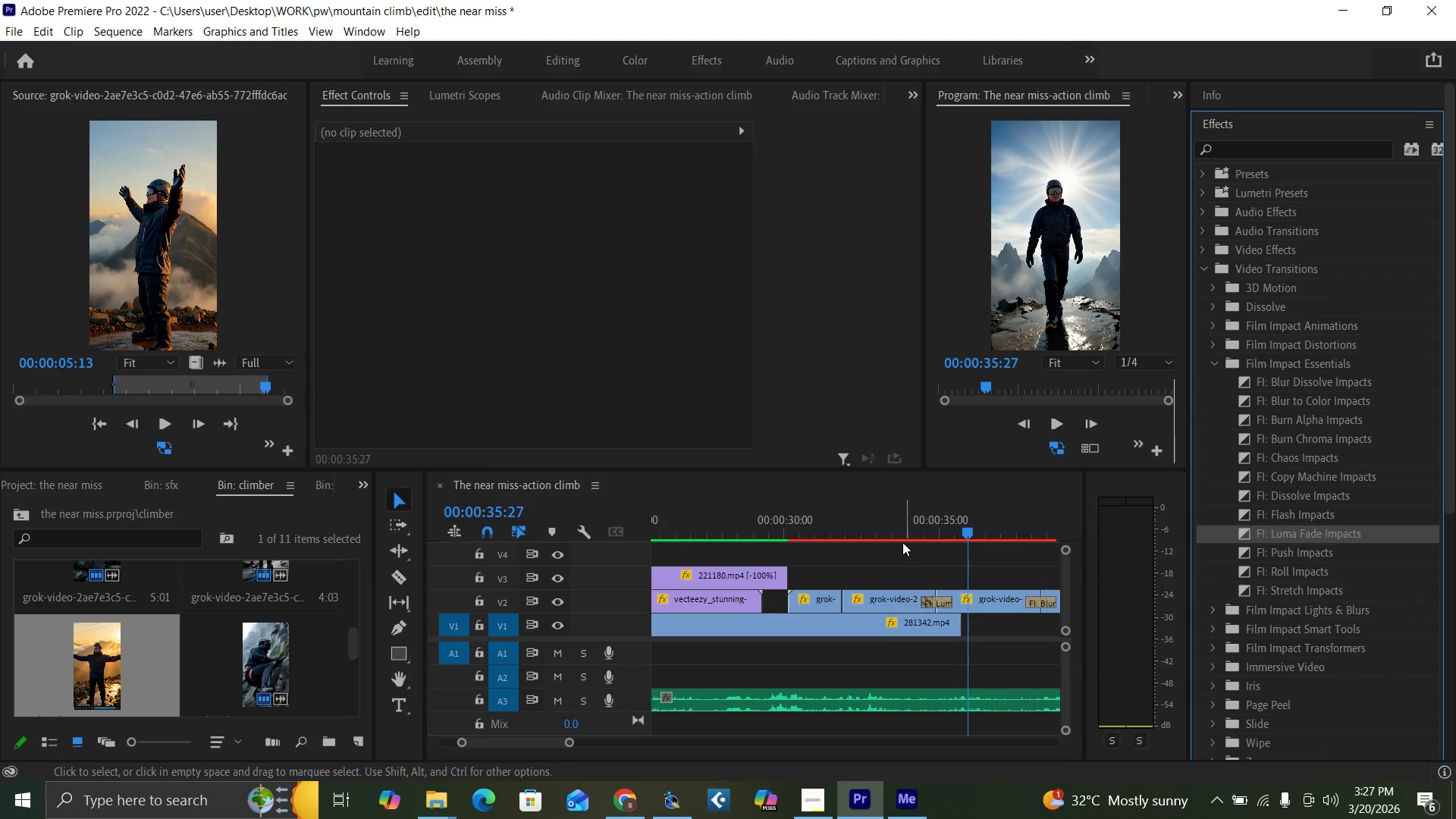 
left_click([902, 531])
 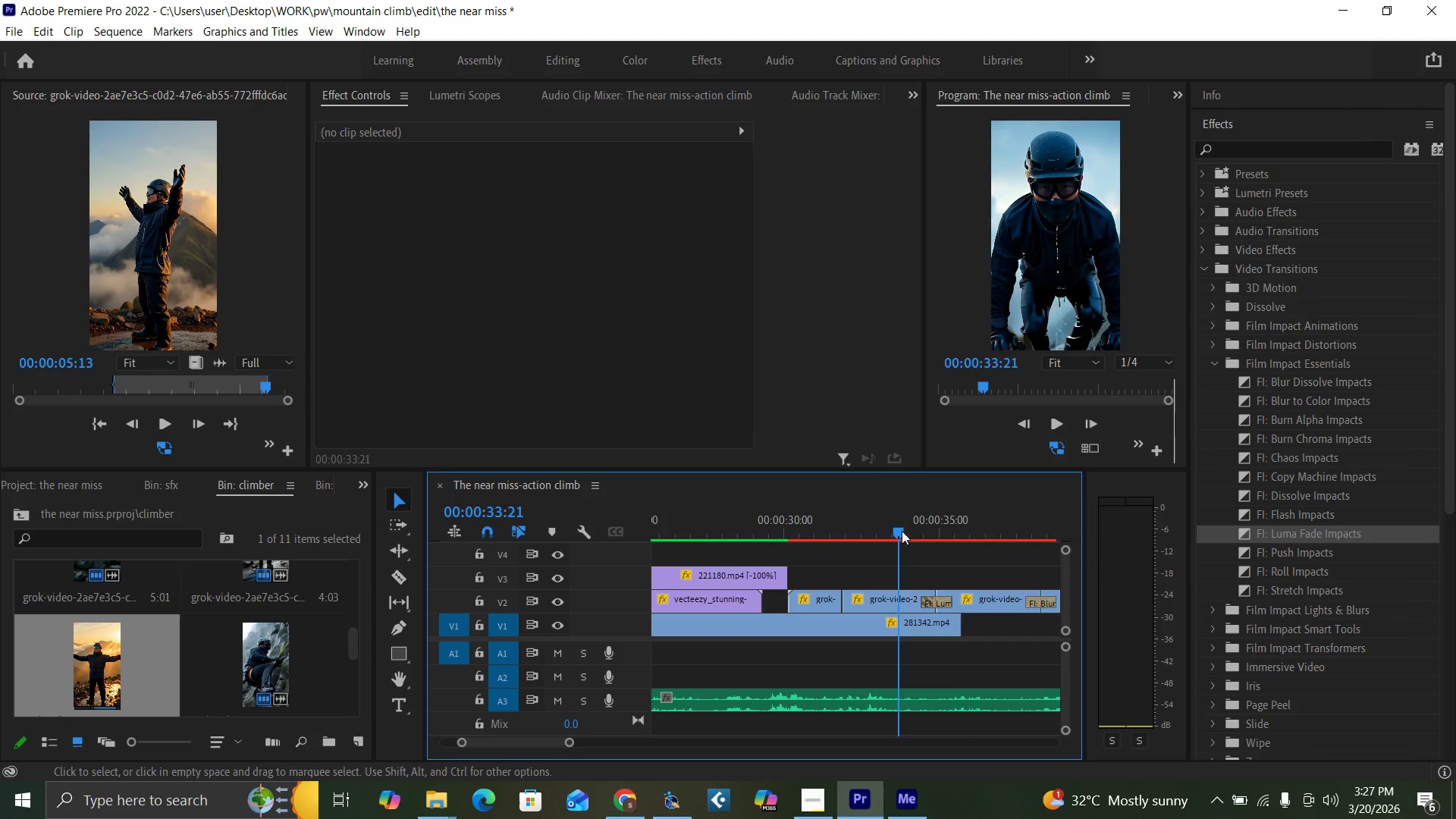 
key(Space)
 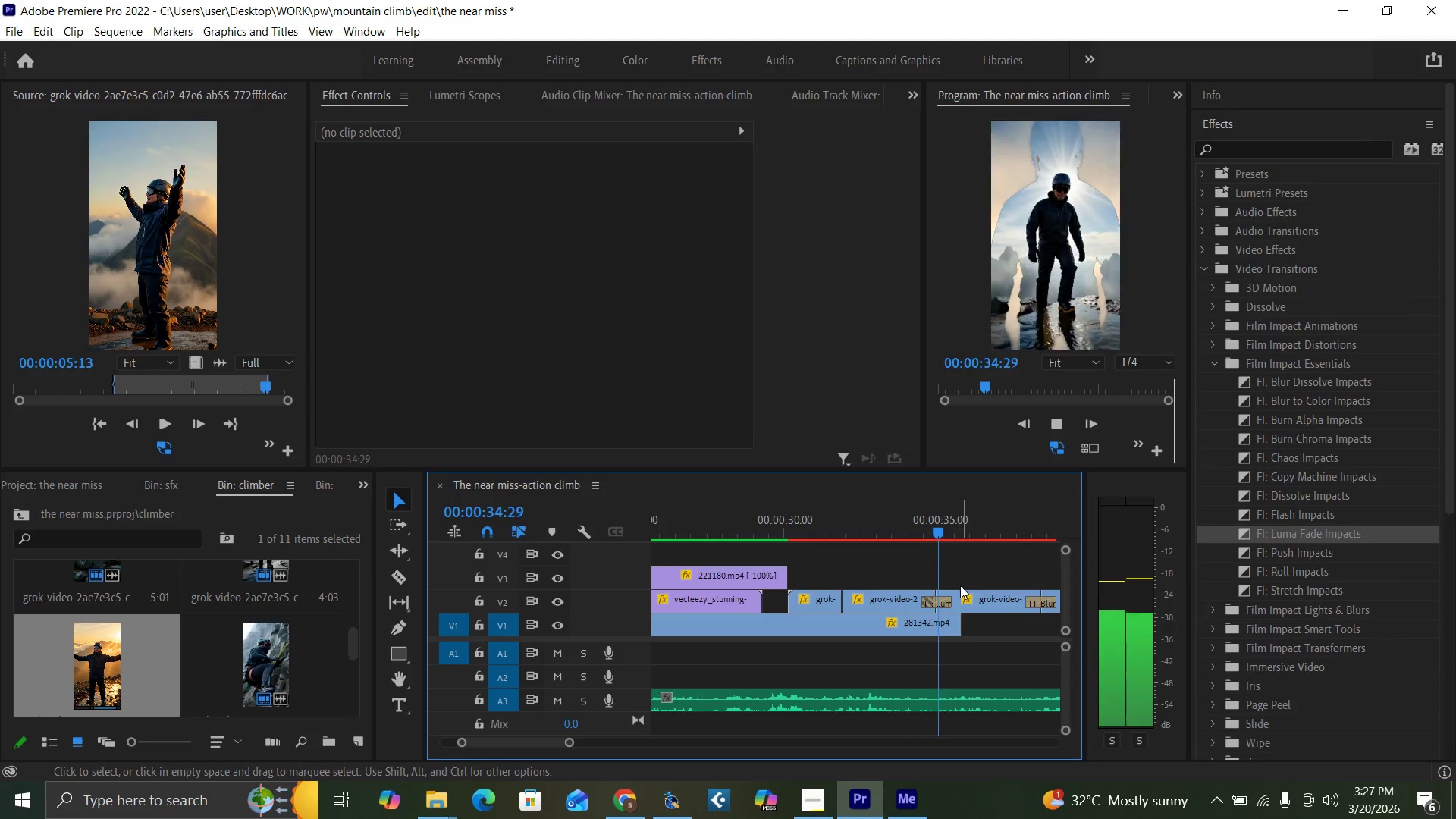 
key(Space)
 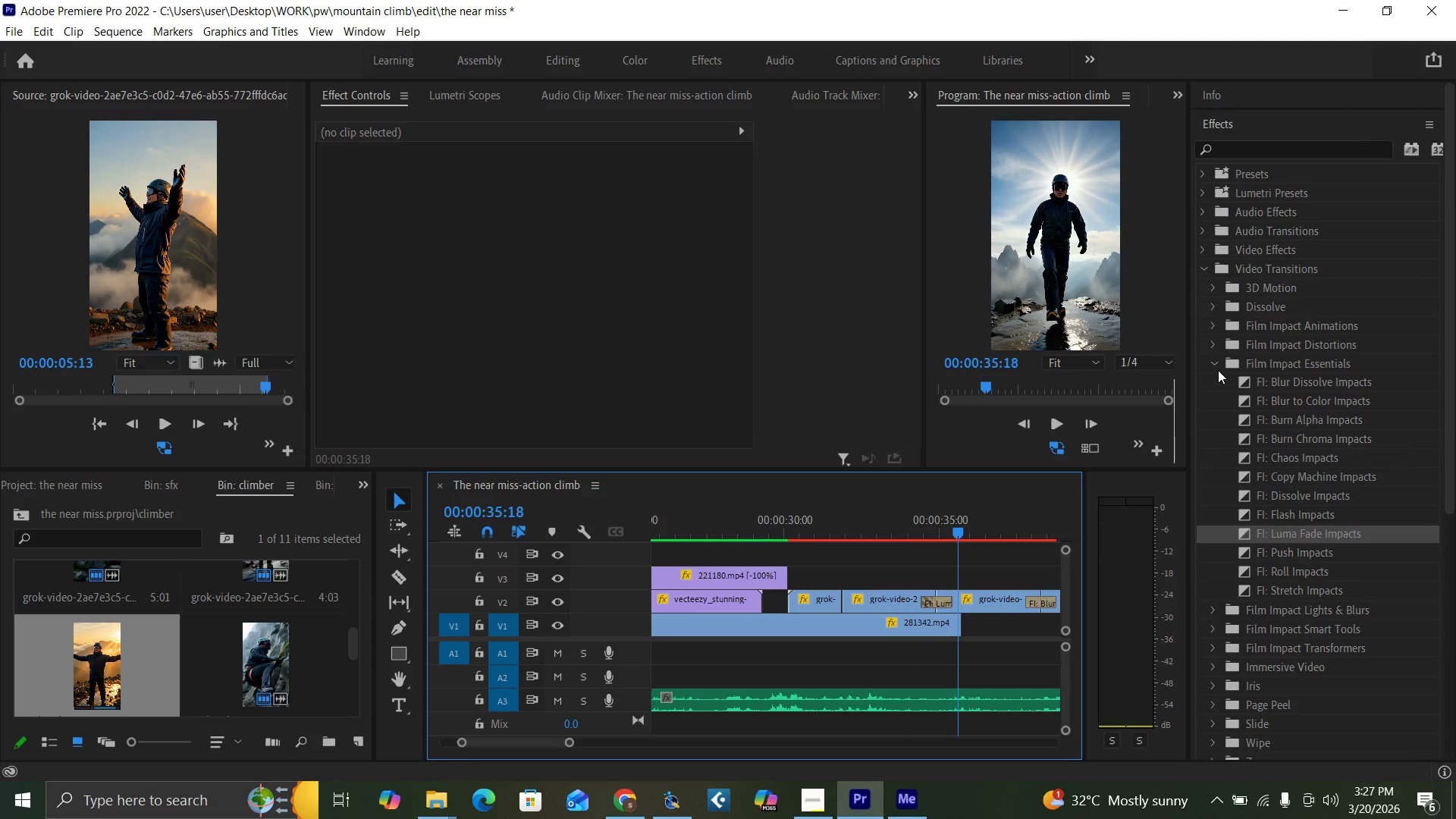 
left_click([1216, 363])
 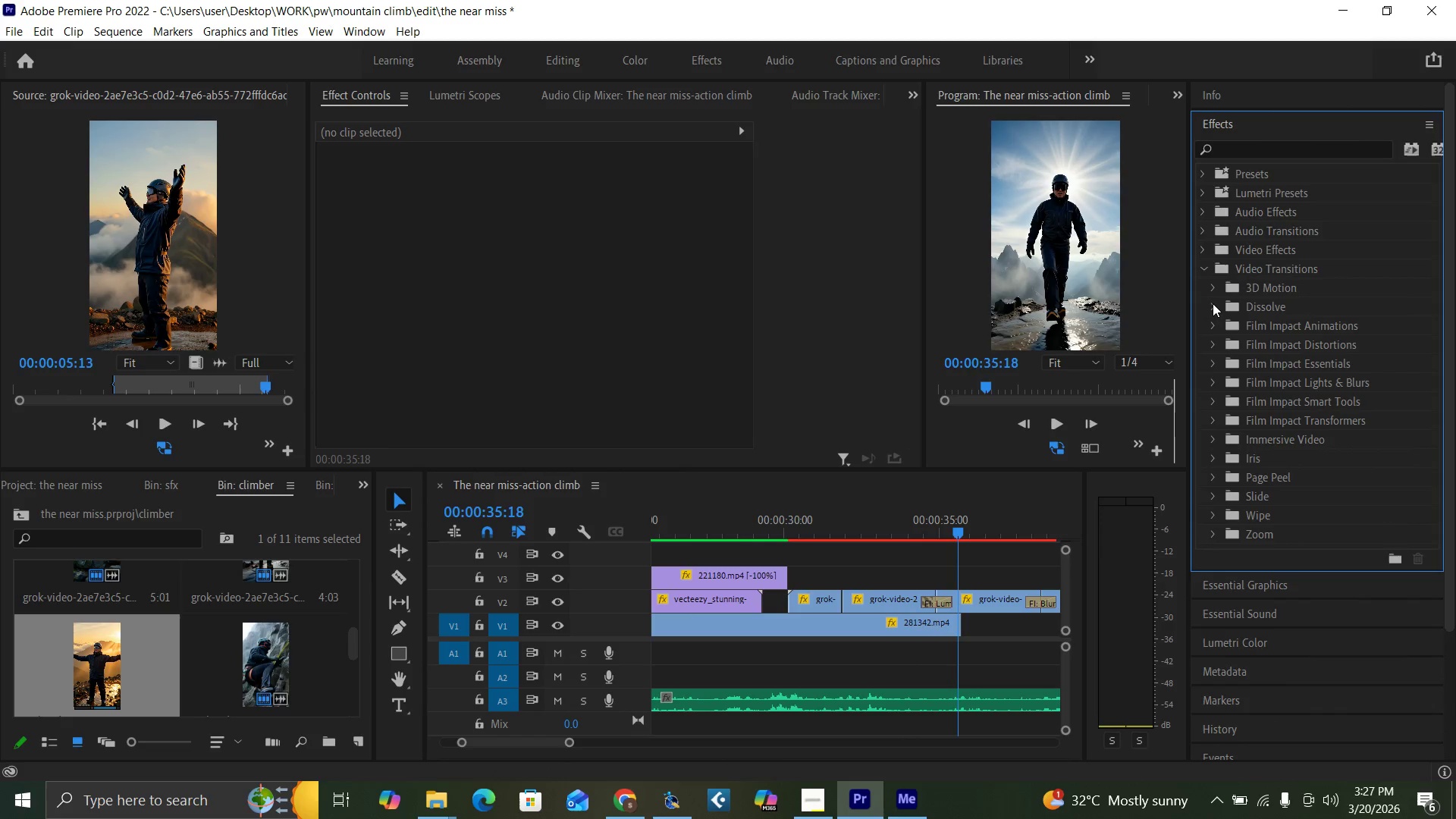 
left_click([1213, 303])
 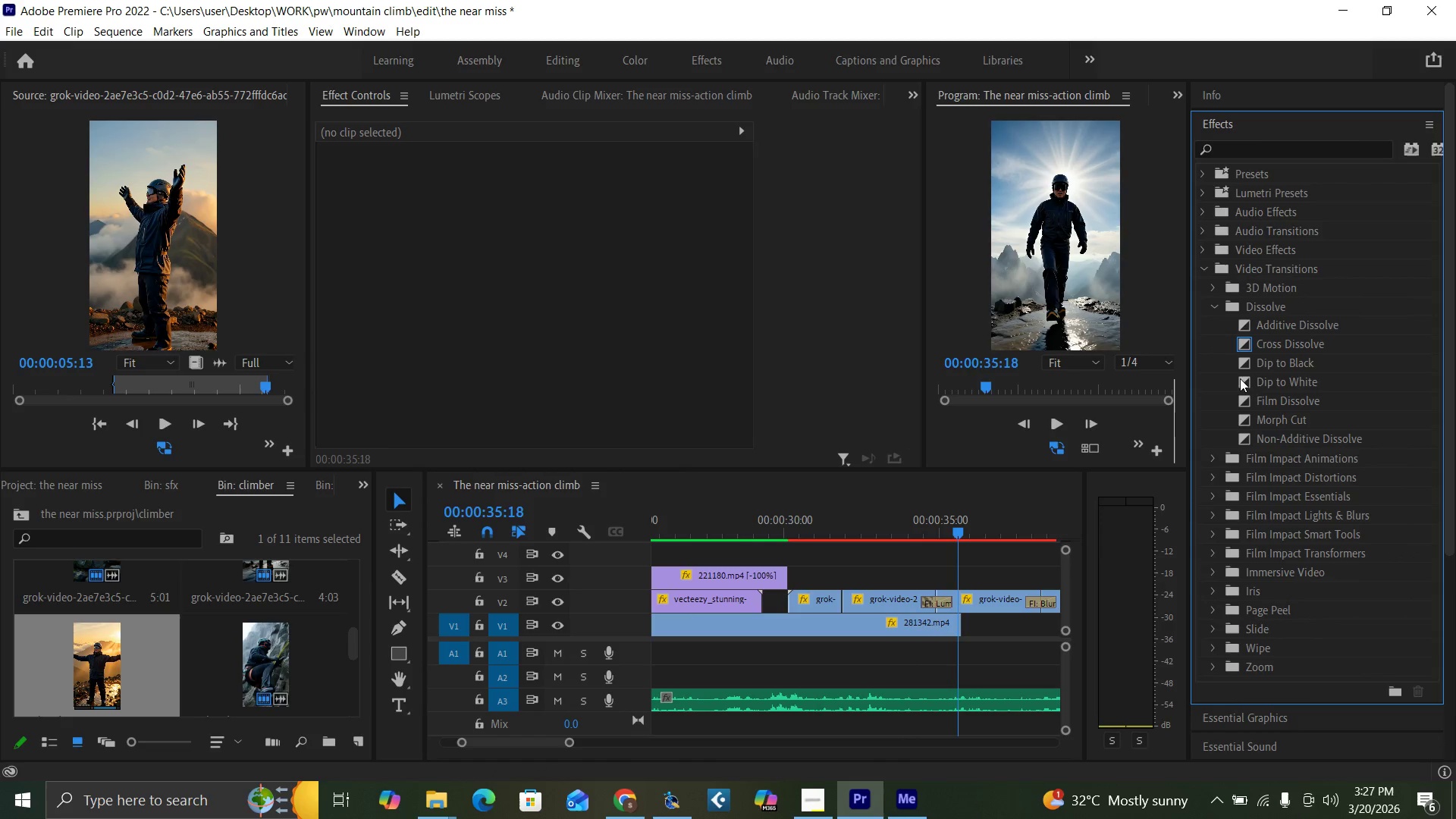 
left_click_drag(start_coordinate=[1244, 403], to_coordinate=[940, 595])
 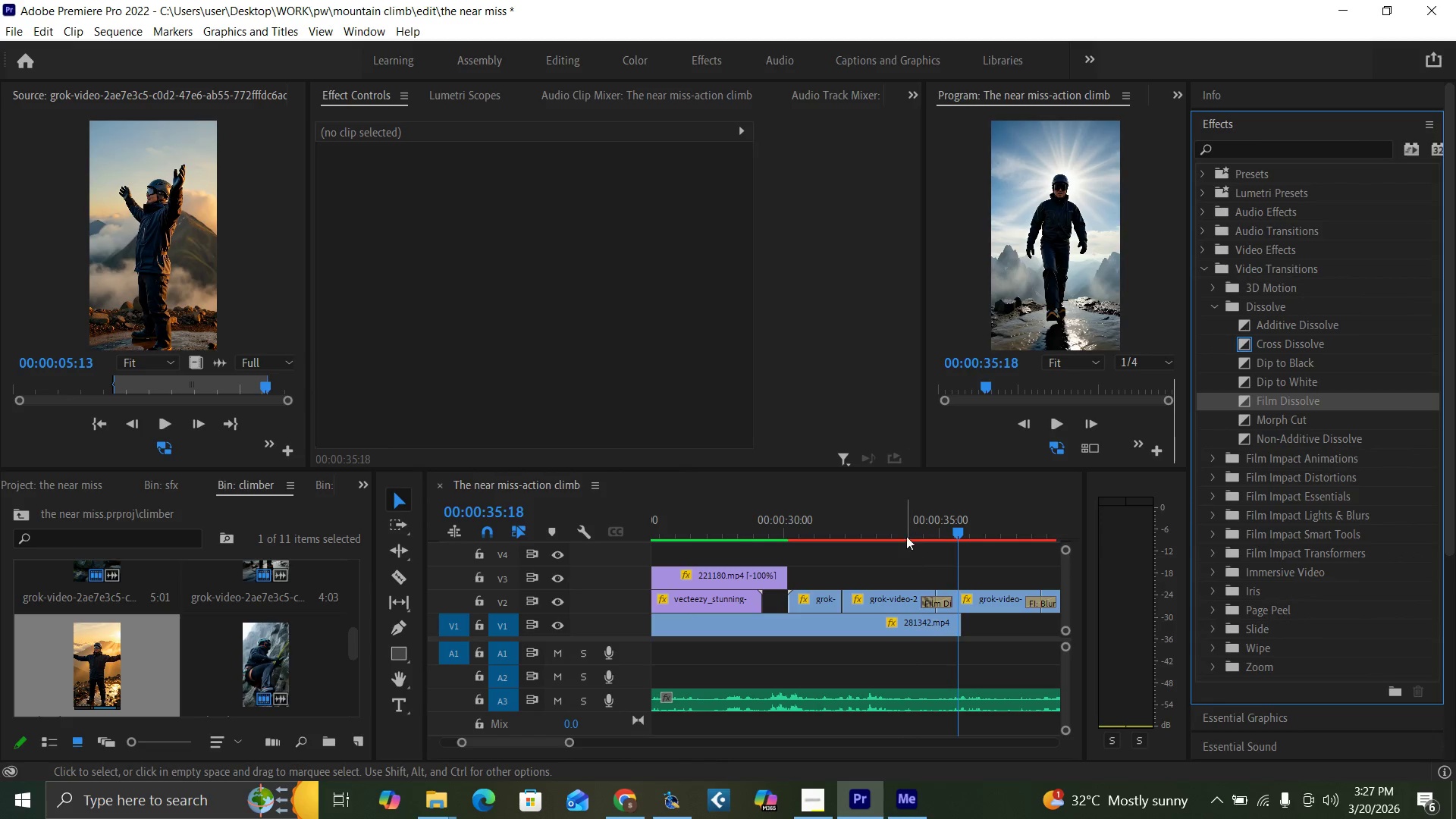 
left_click([908, 532])
 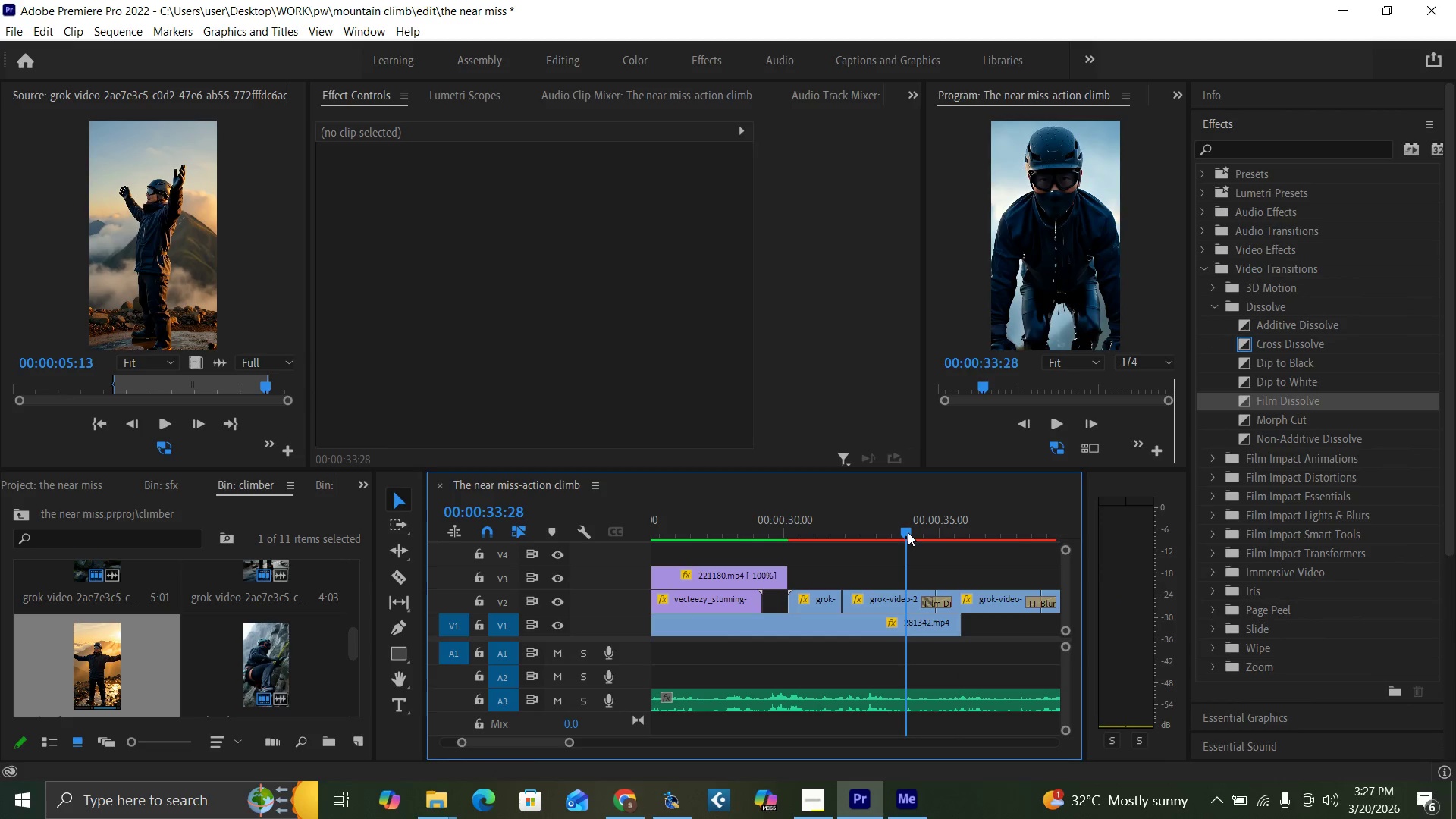 
key(Space)
 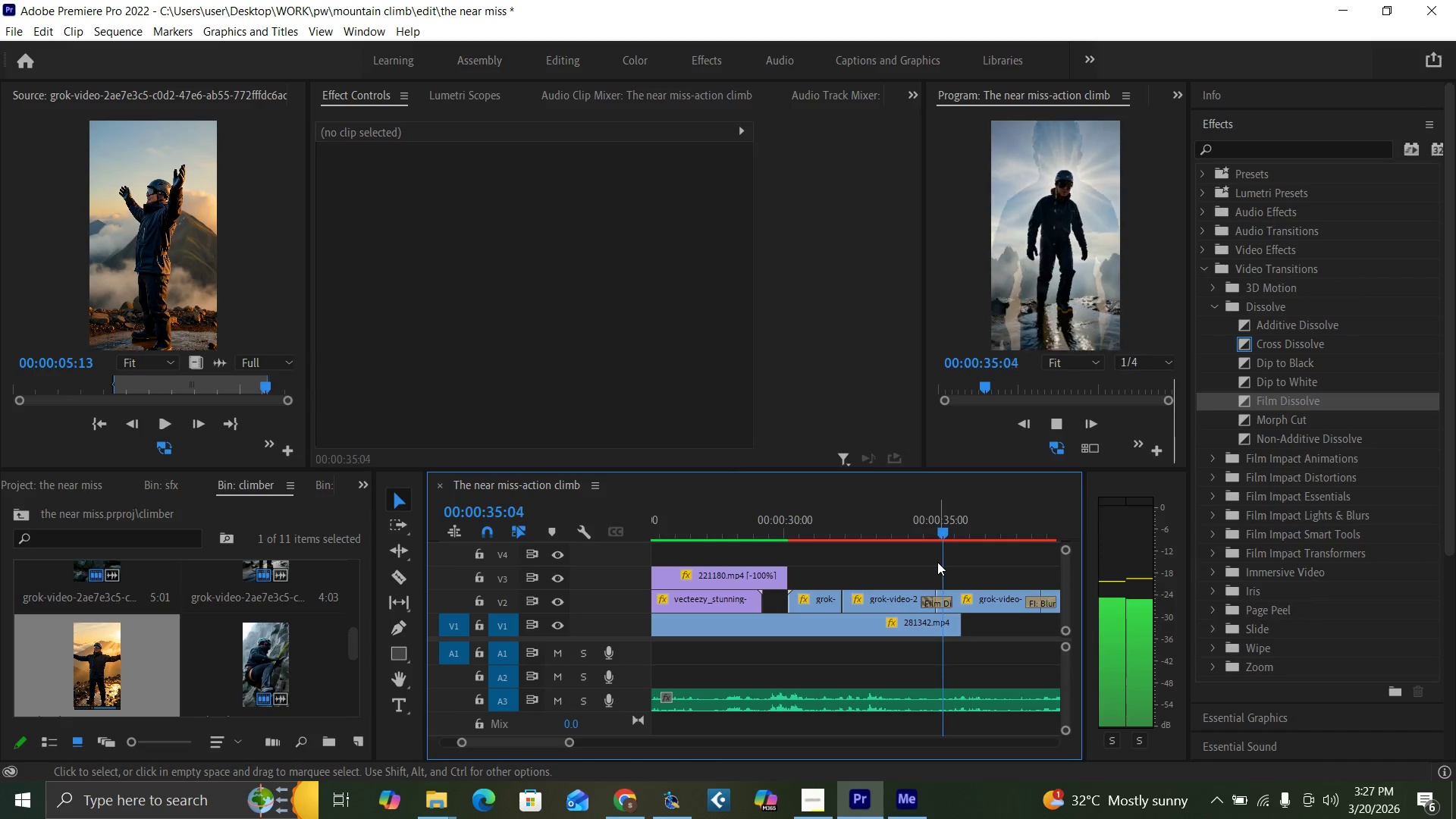 
key(Space)
 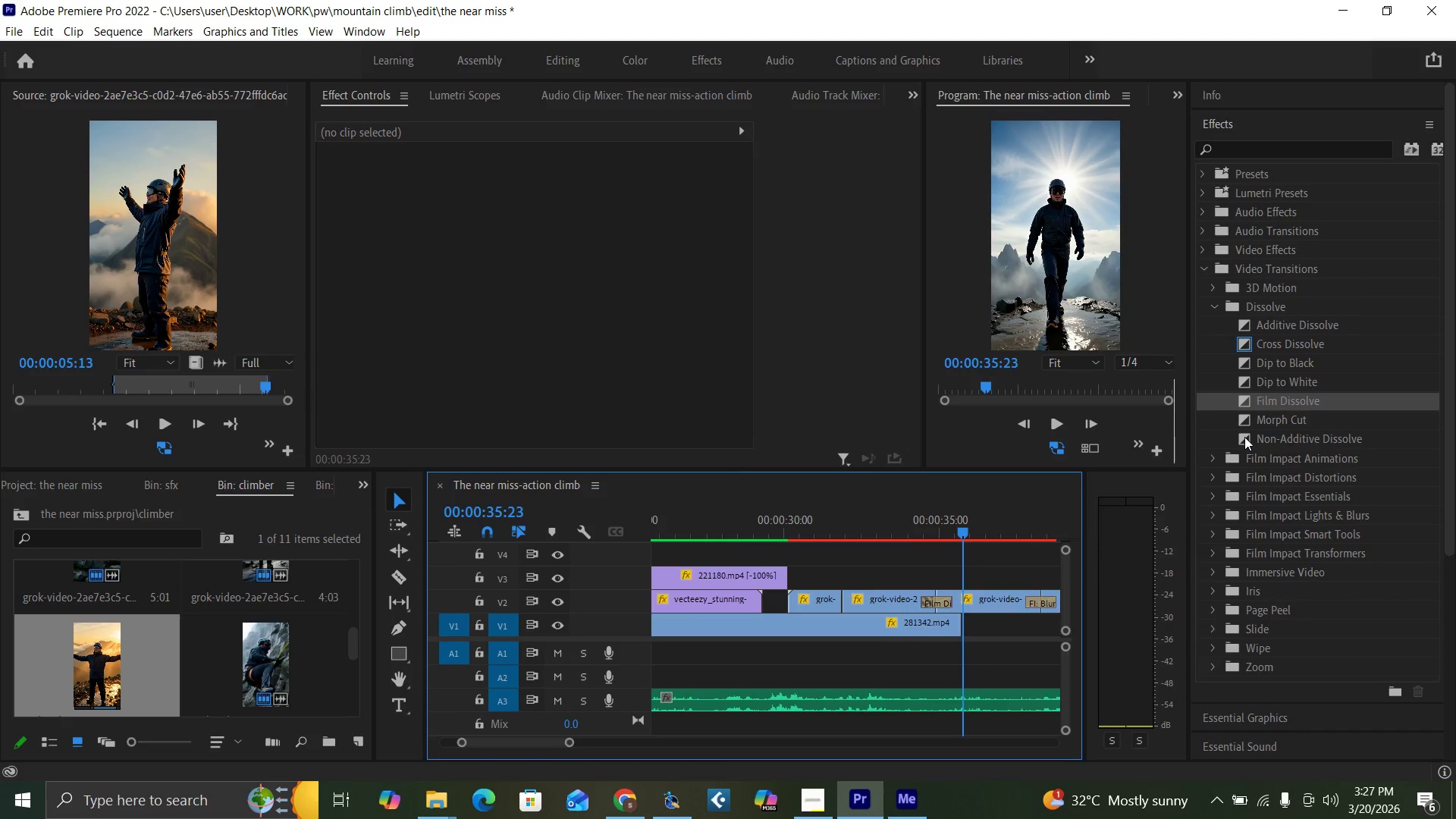 
left_click_drag(start_coordinate=[1244, 436], to_coordinate=[948, 596])
 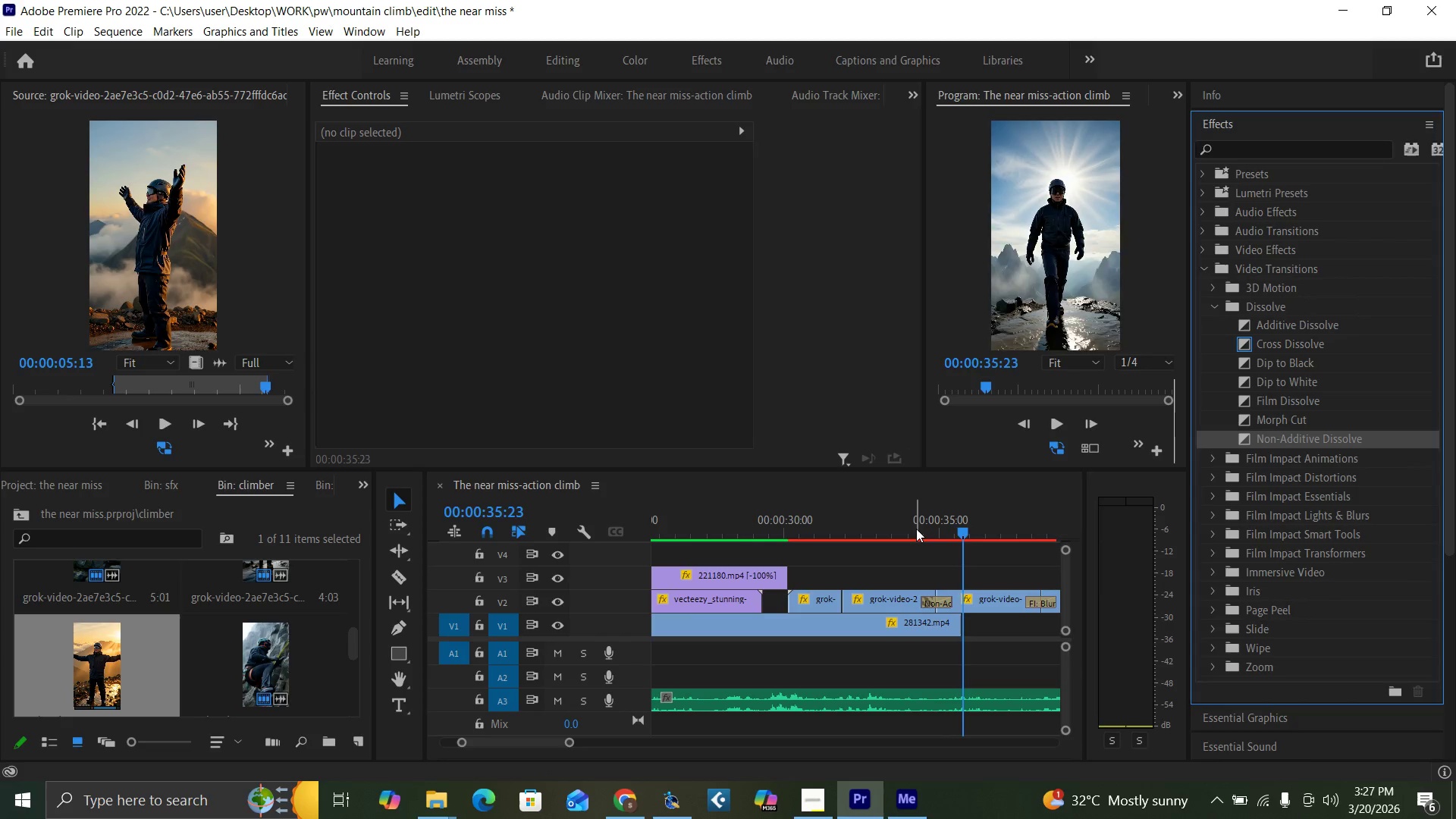 
key(Space)
 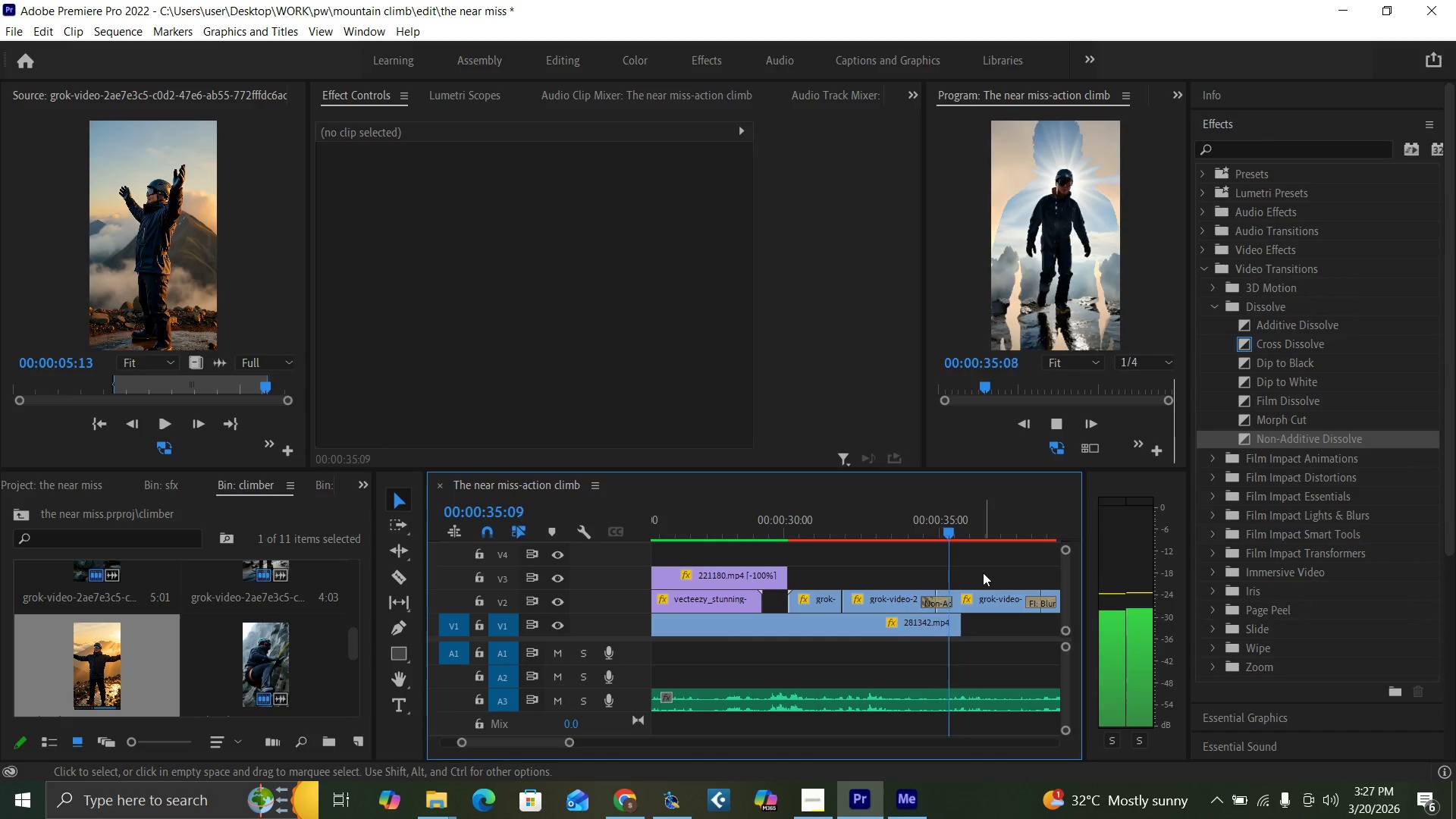 
key(Space)
 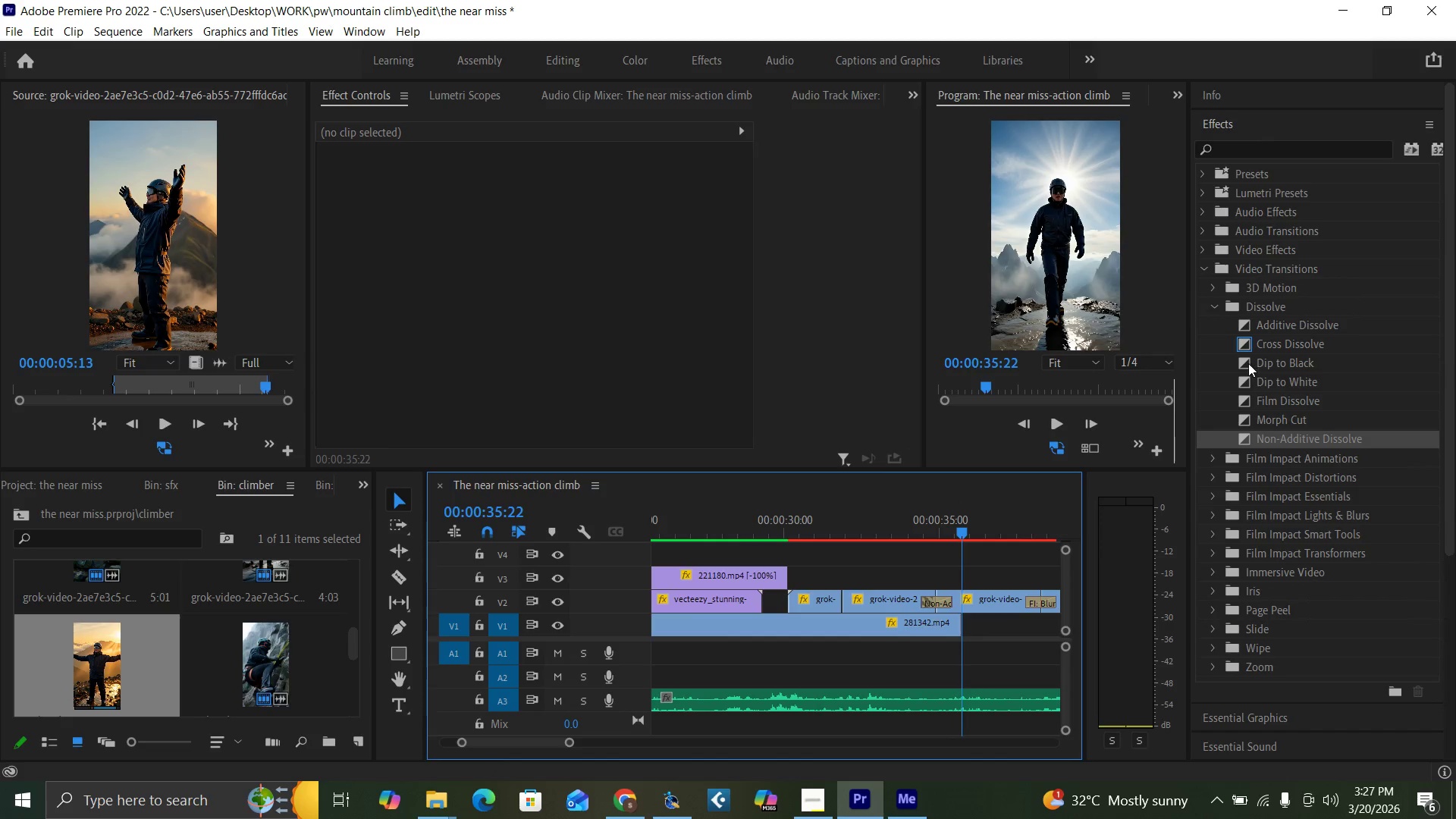 
left_click_drag(start_coordinate=[1243, 361], to_coordinate=[935, 599])
 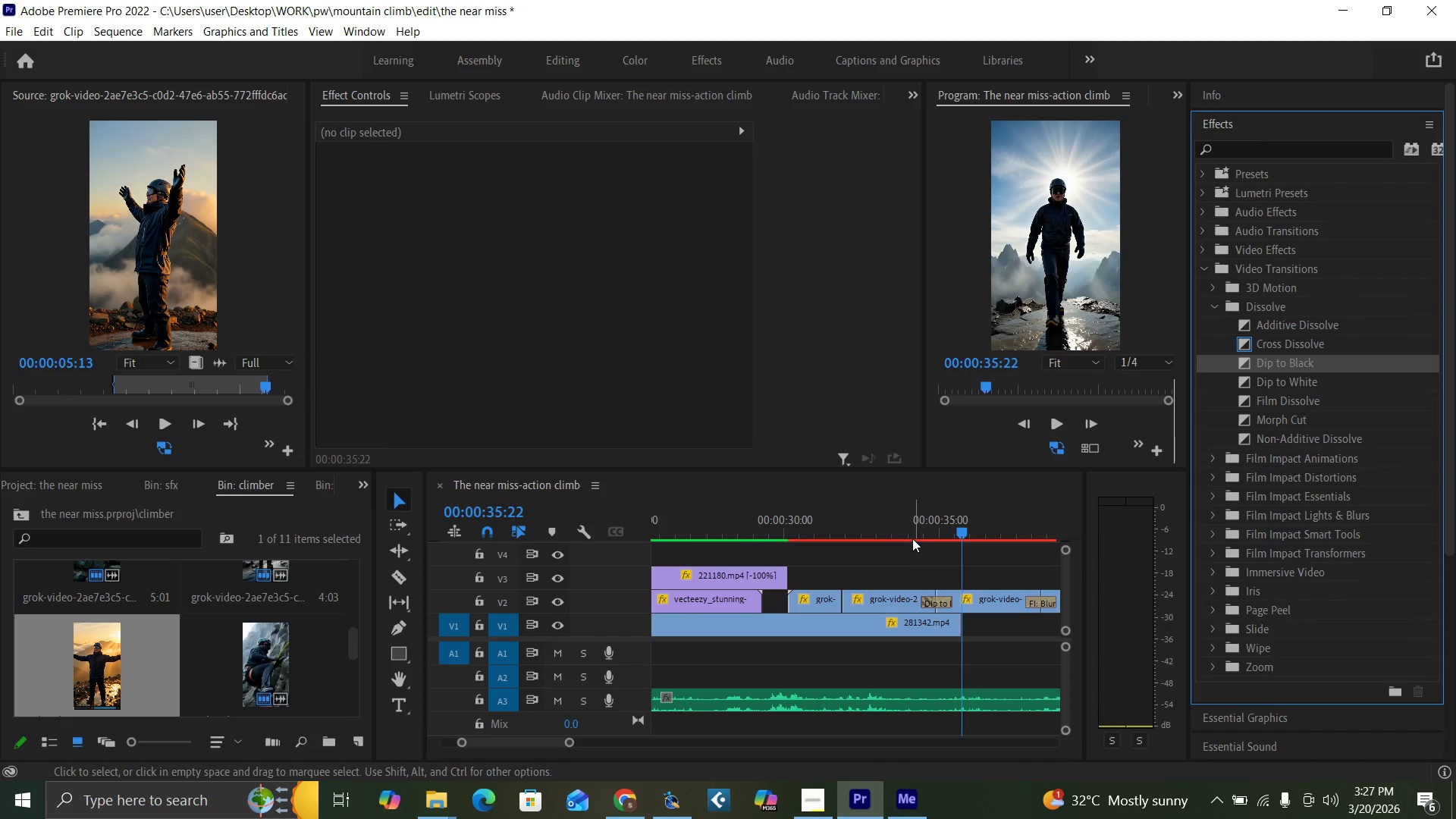 
left_click([912, 532])
 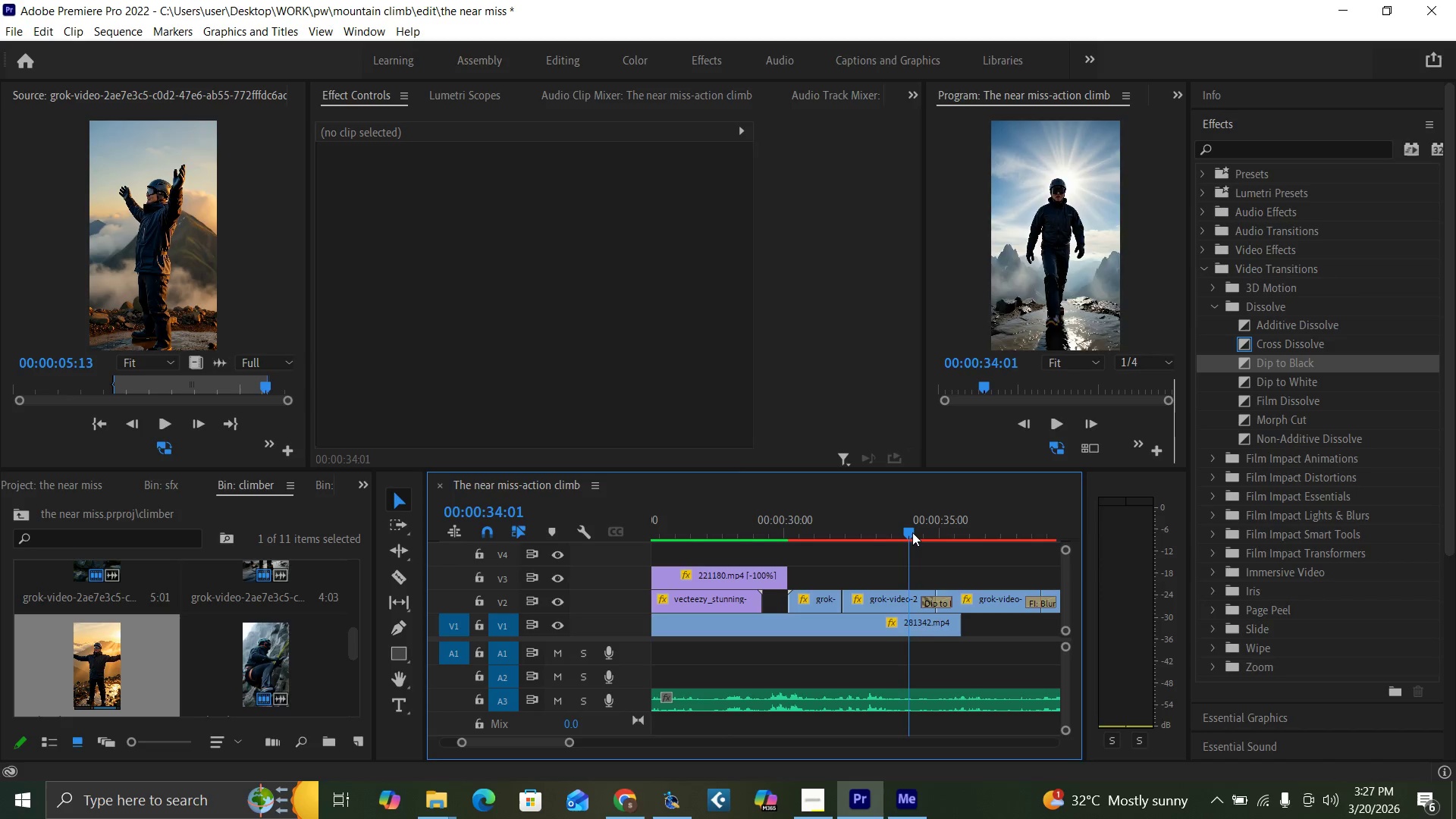 
key(Space)
 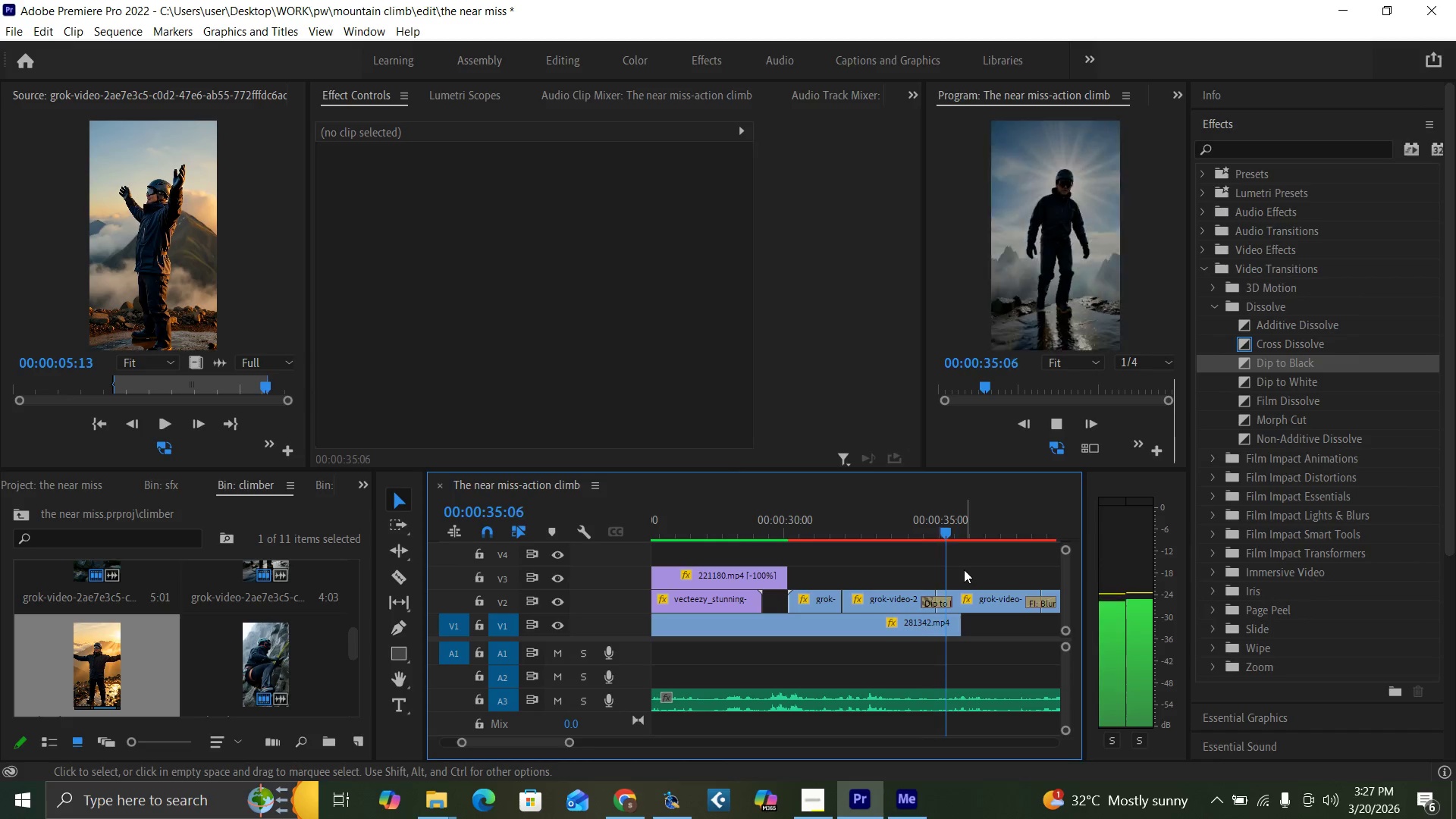 
key(Space)
 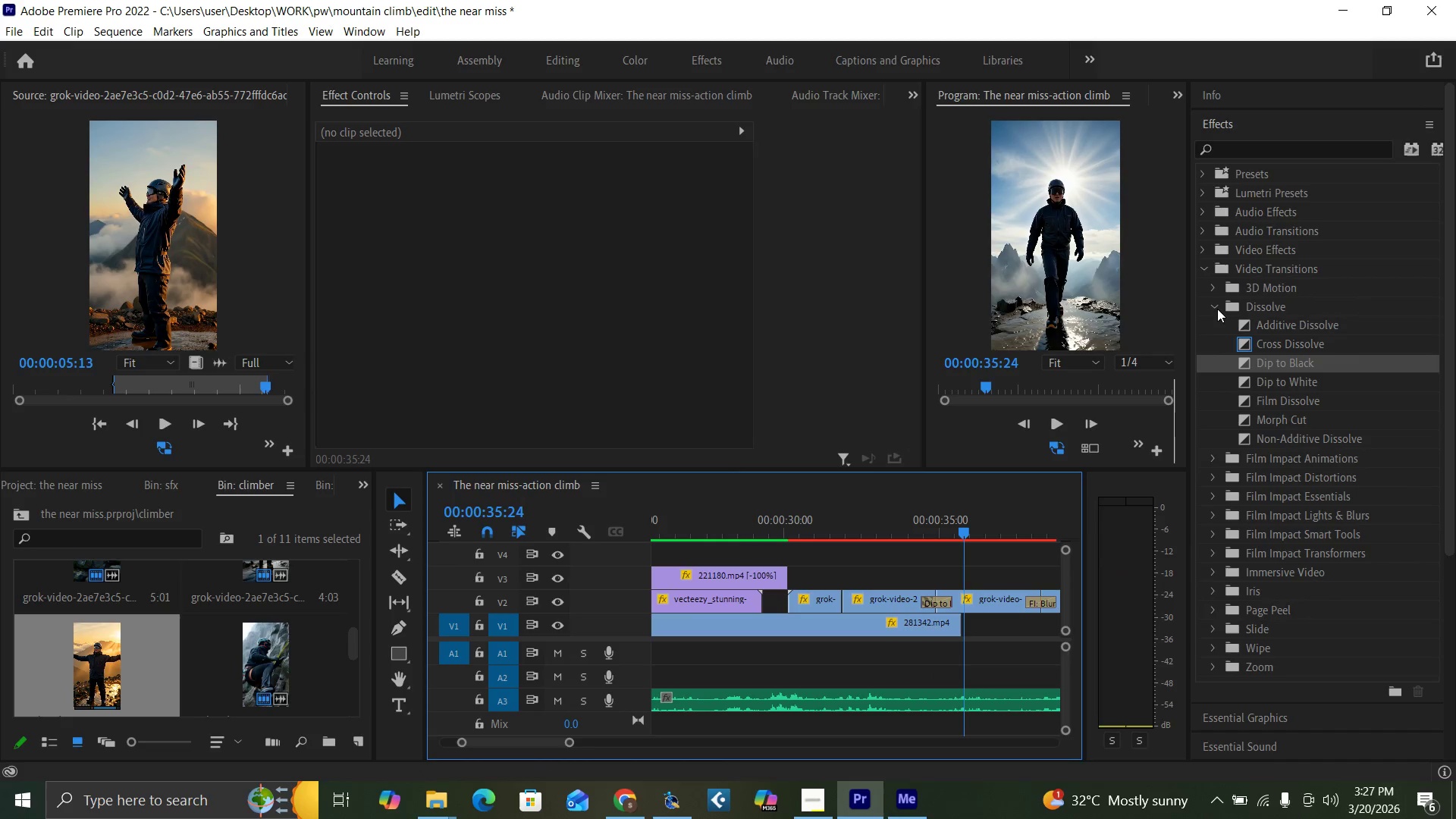 
left_click([1216, 306])
 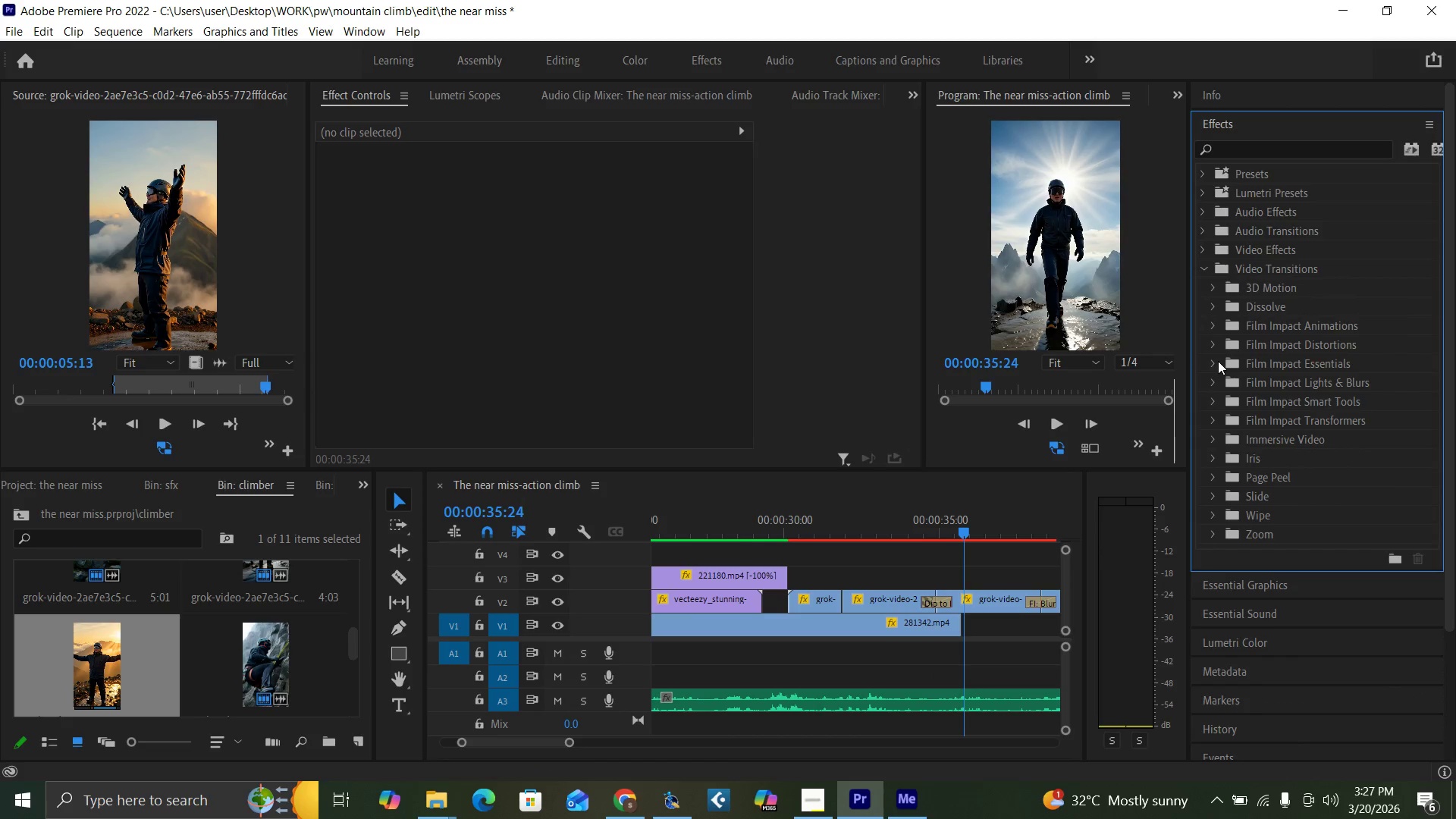 
left_click([1216, 379])
 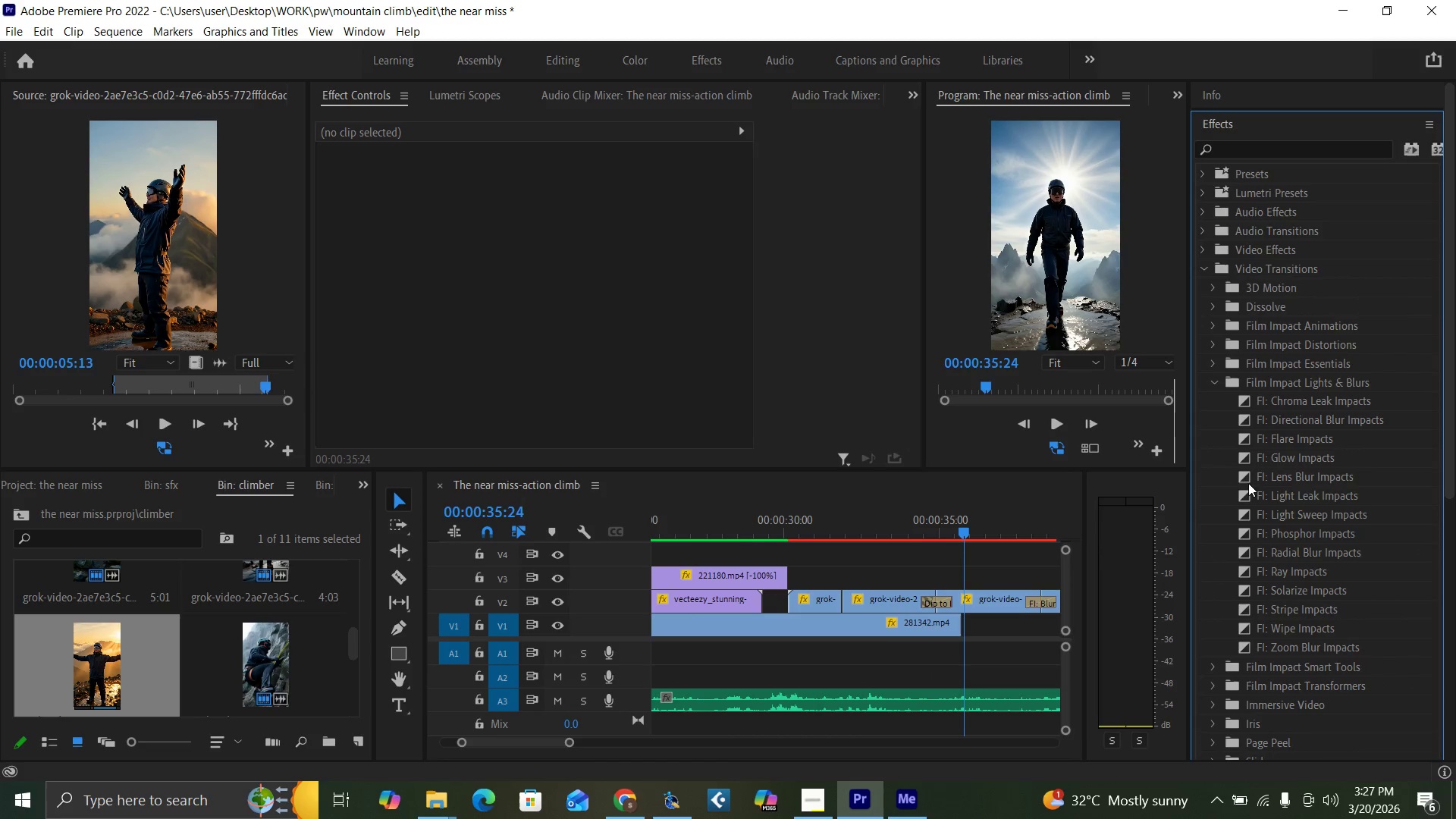 
left_click_drag(start_coordinate=[1245, 479], to_coordinate=[937, 604])
 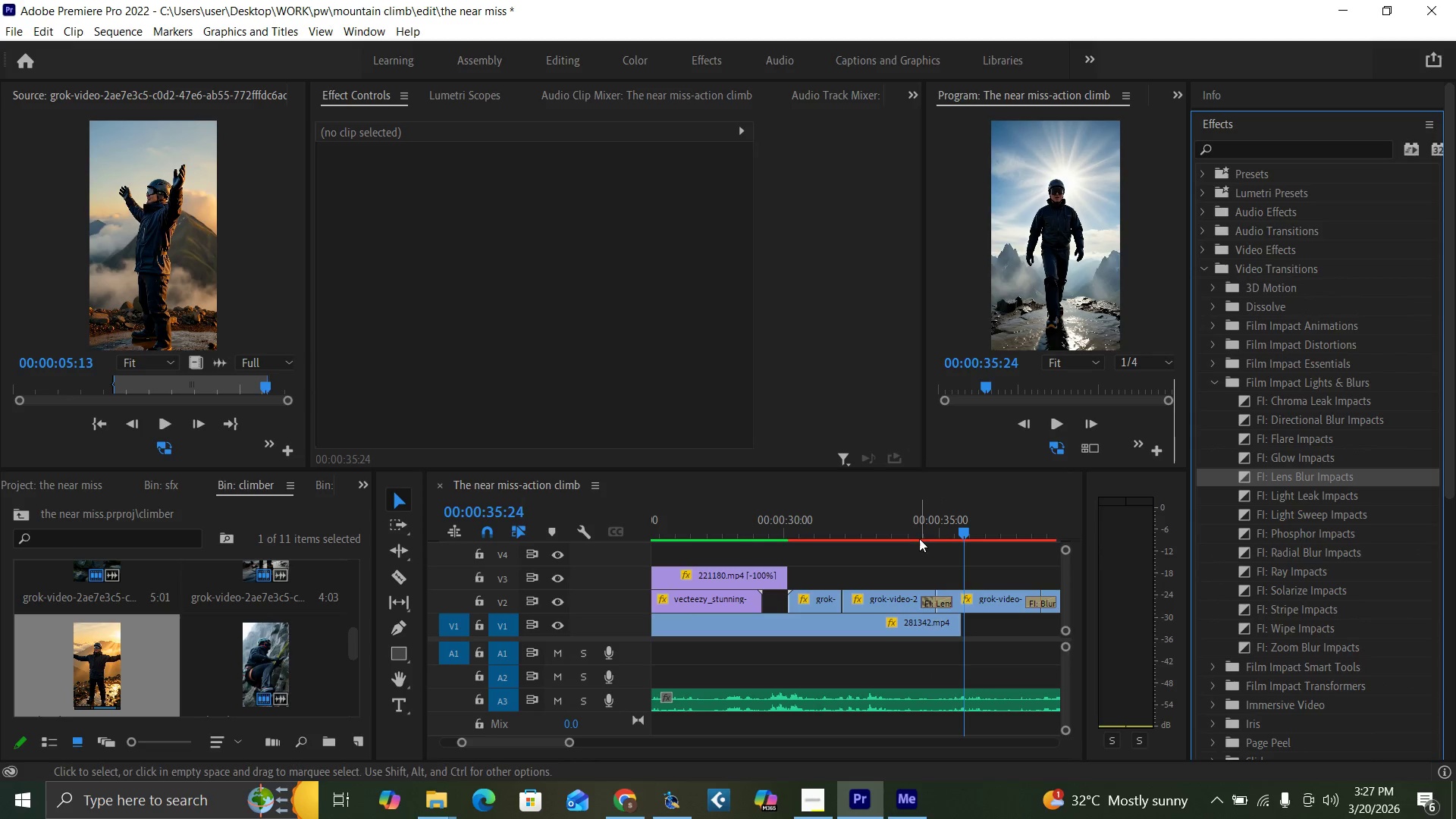 
left_click([916, 532])
 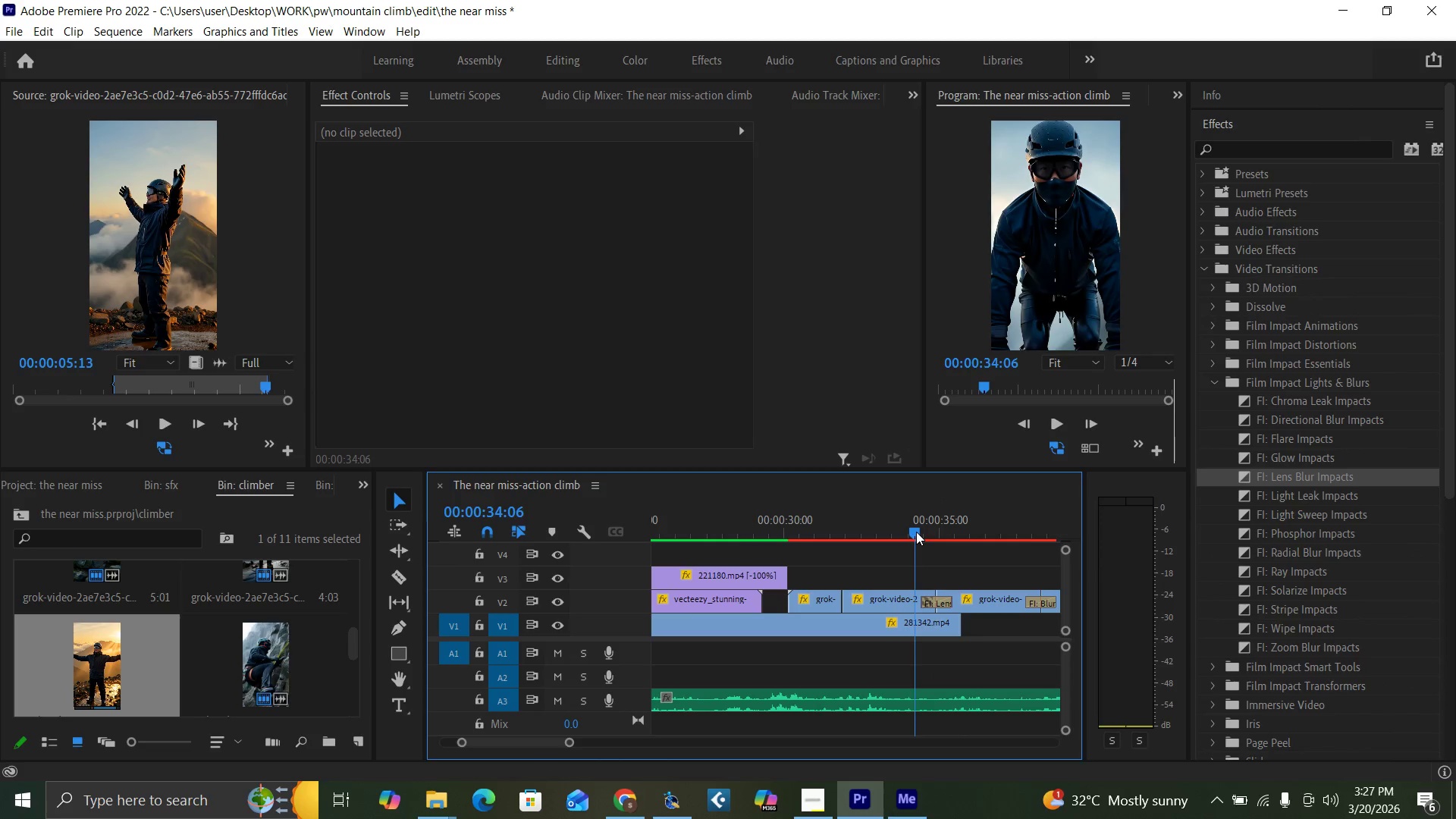 
key(Space)
 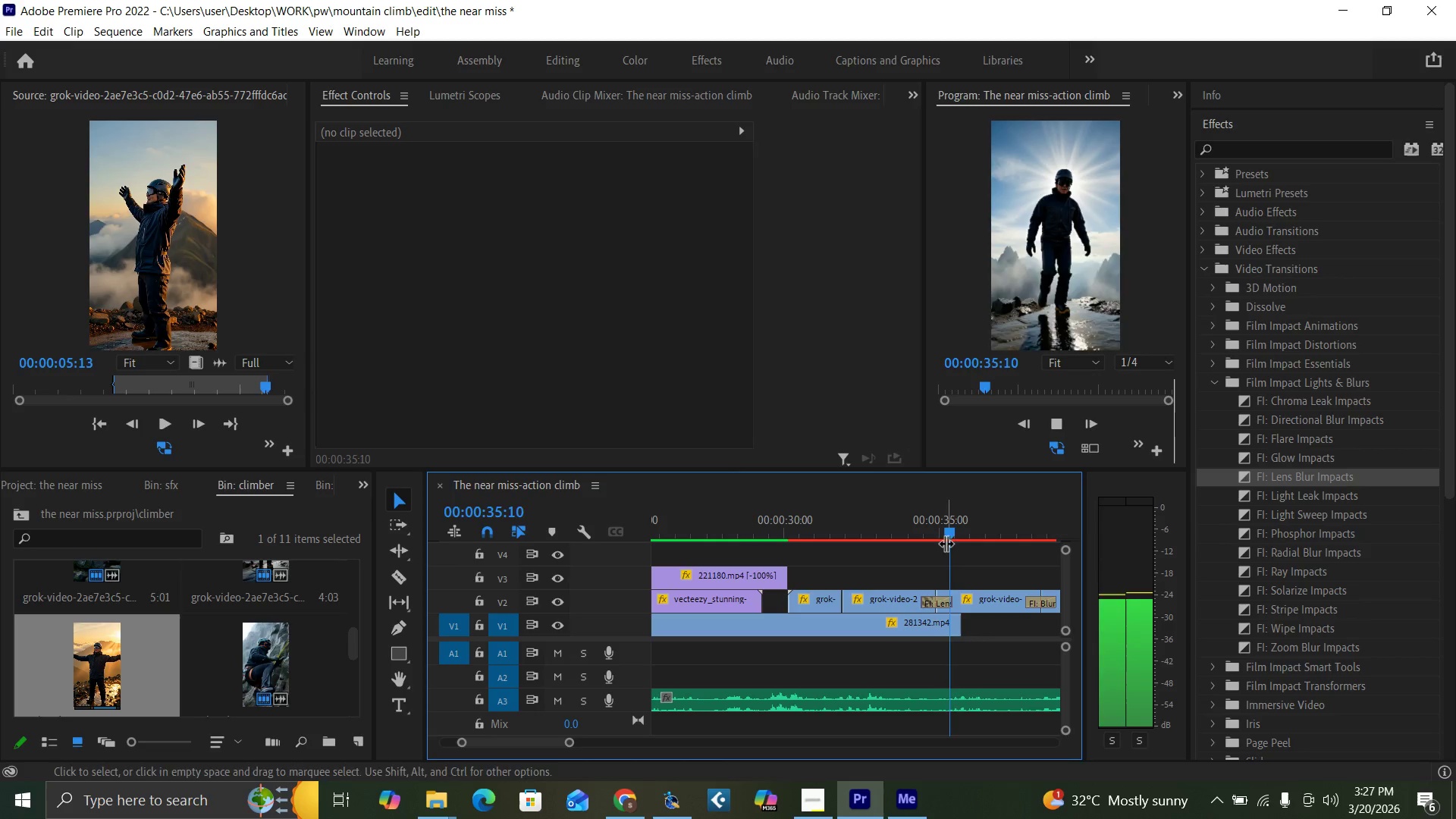 
key(Space)
 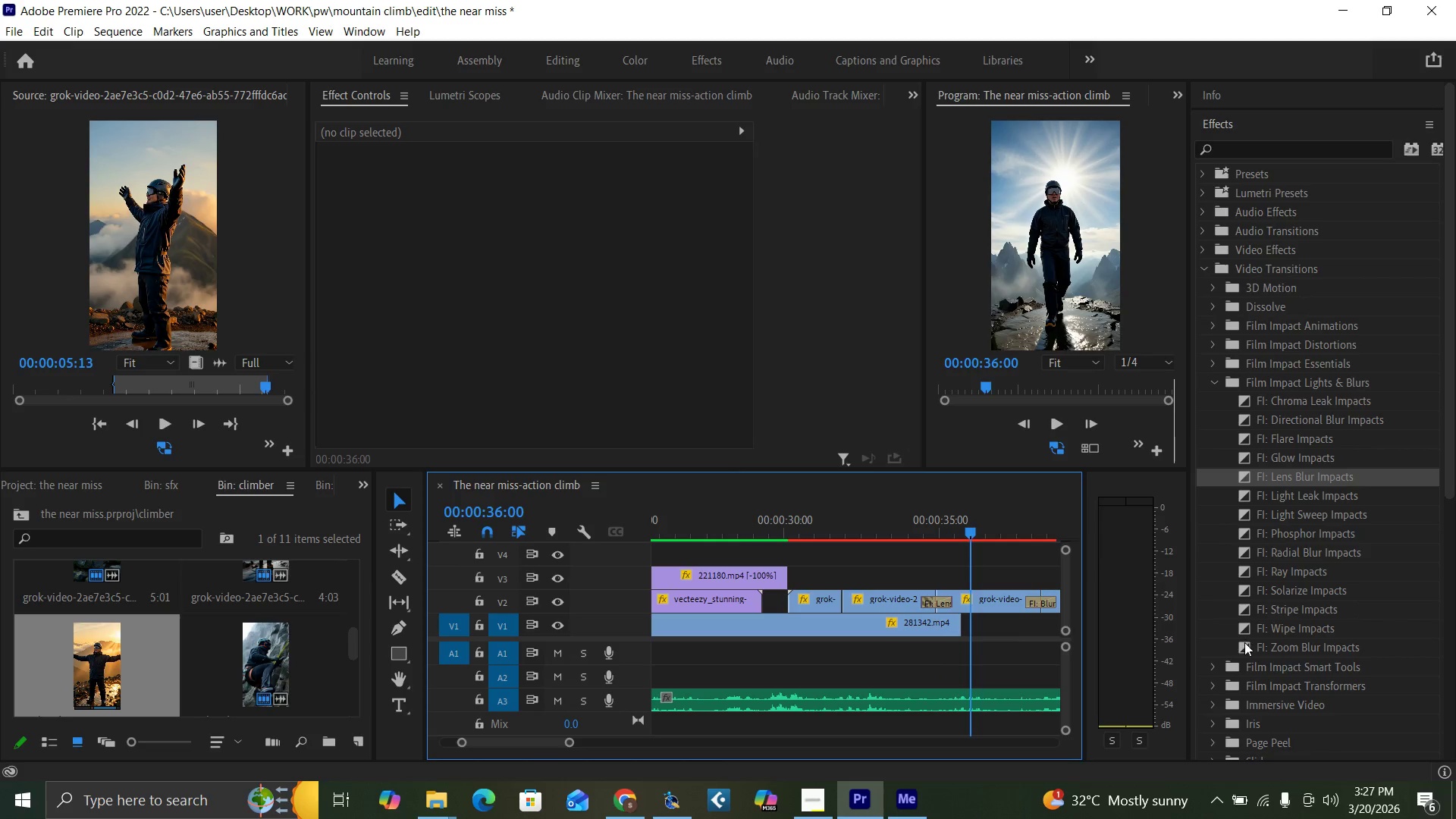 
wait(5.59)
 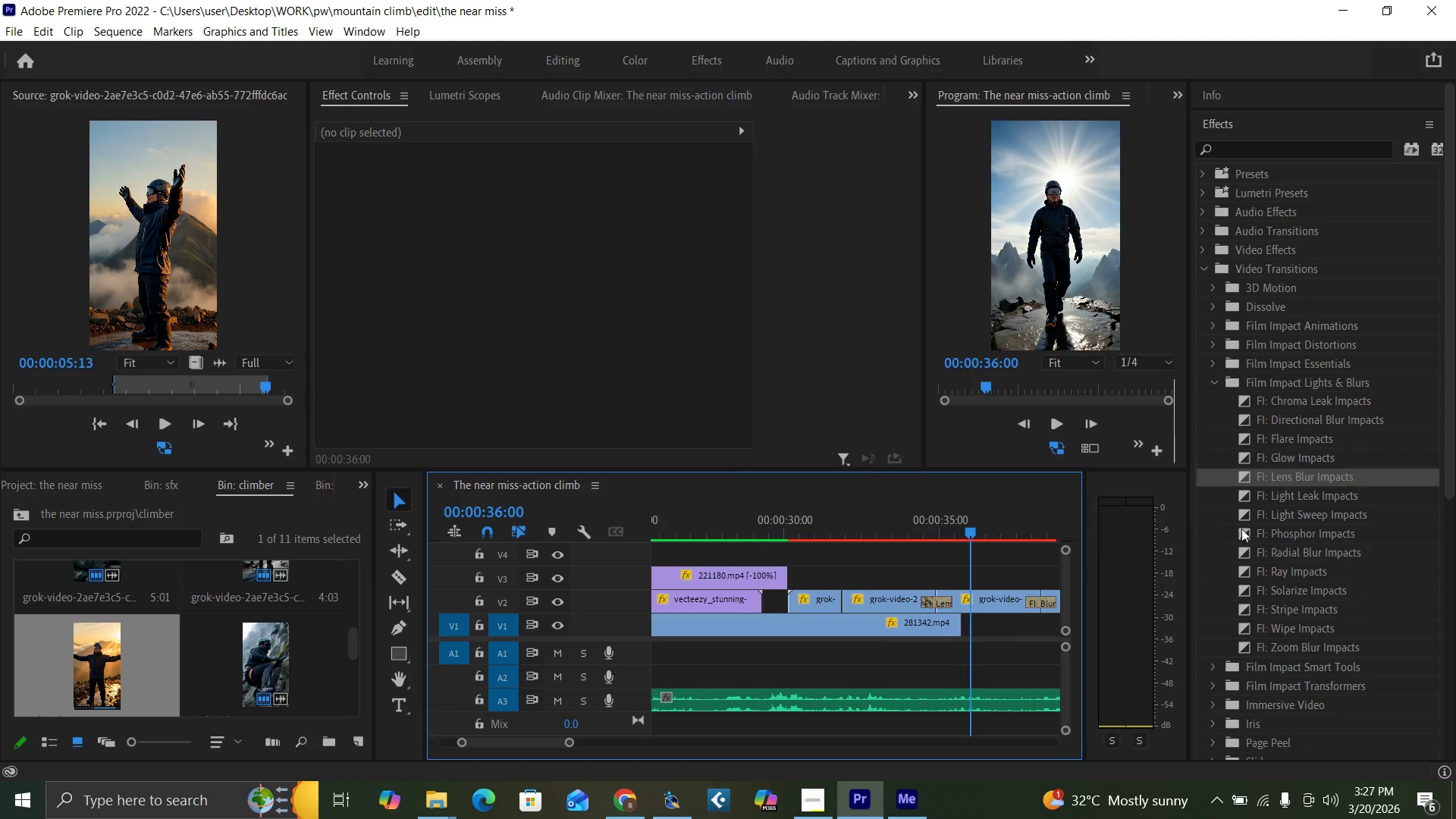 
left_click_drag(start_coordinate=[1244, 648], to_coordinate=[942, 599])
 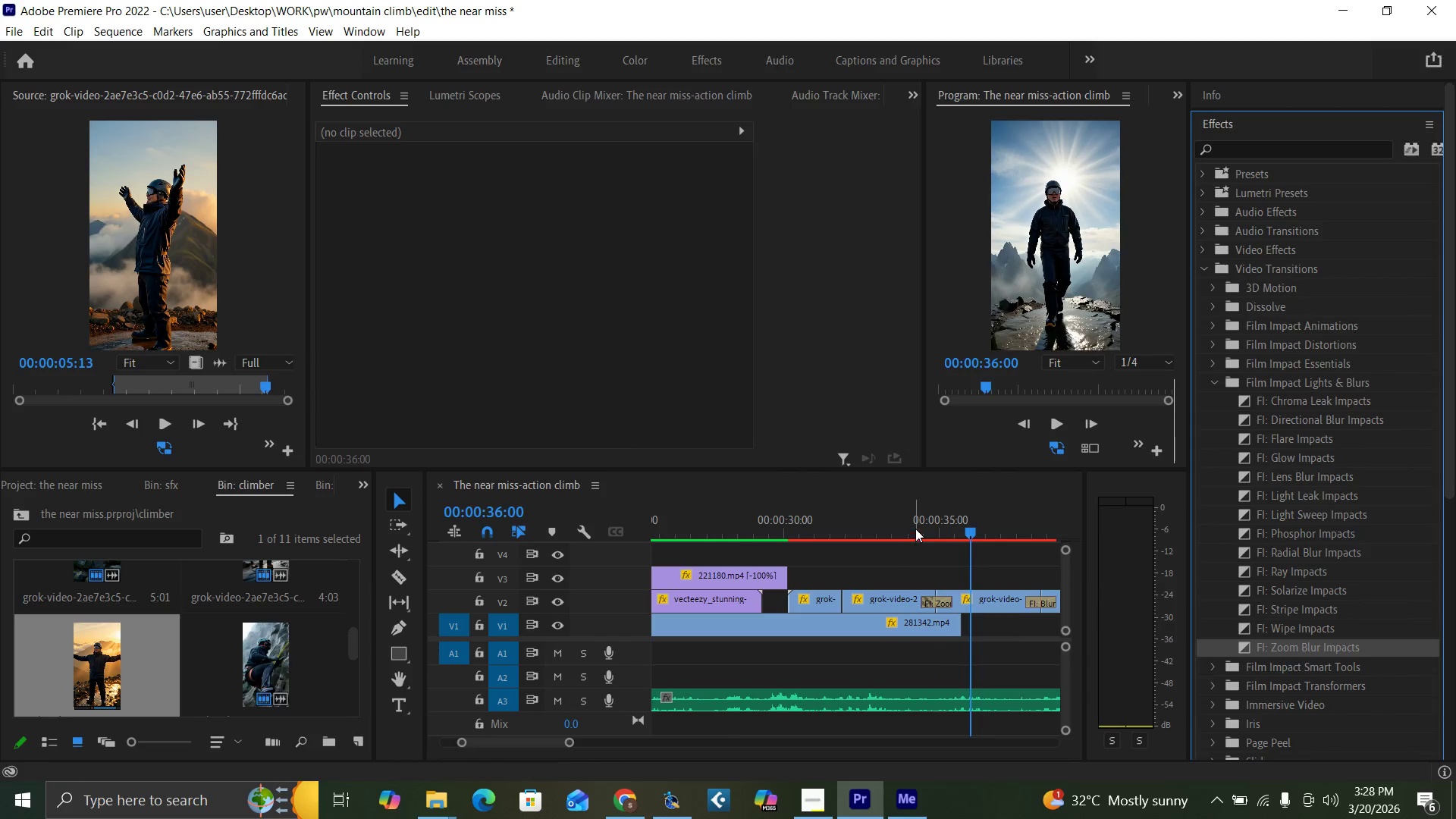 
key(Space)
 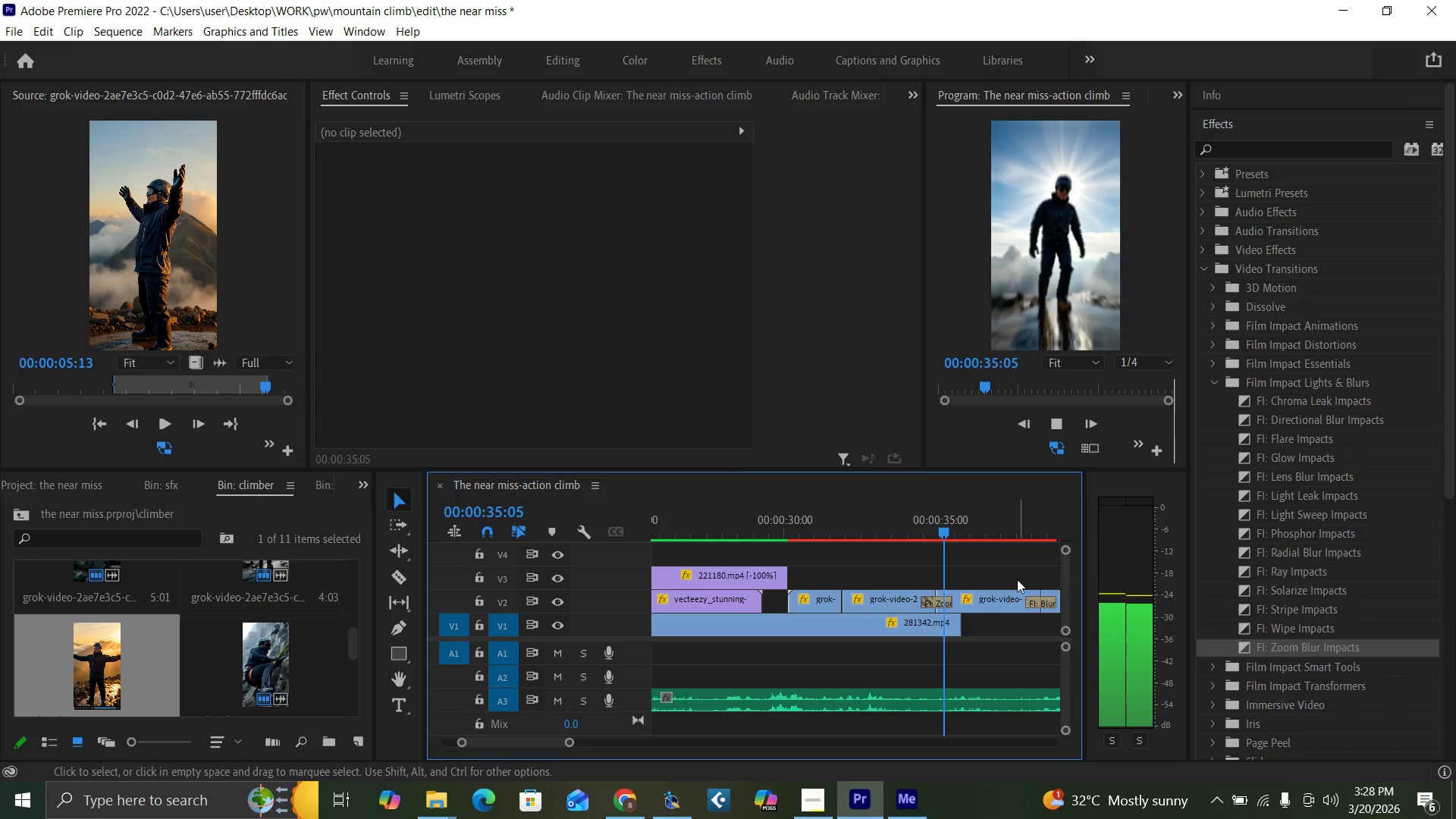 
key(Space)
 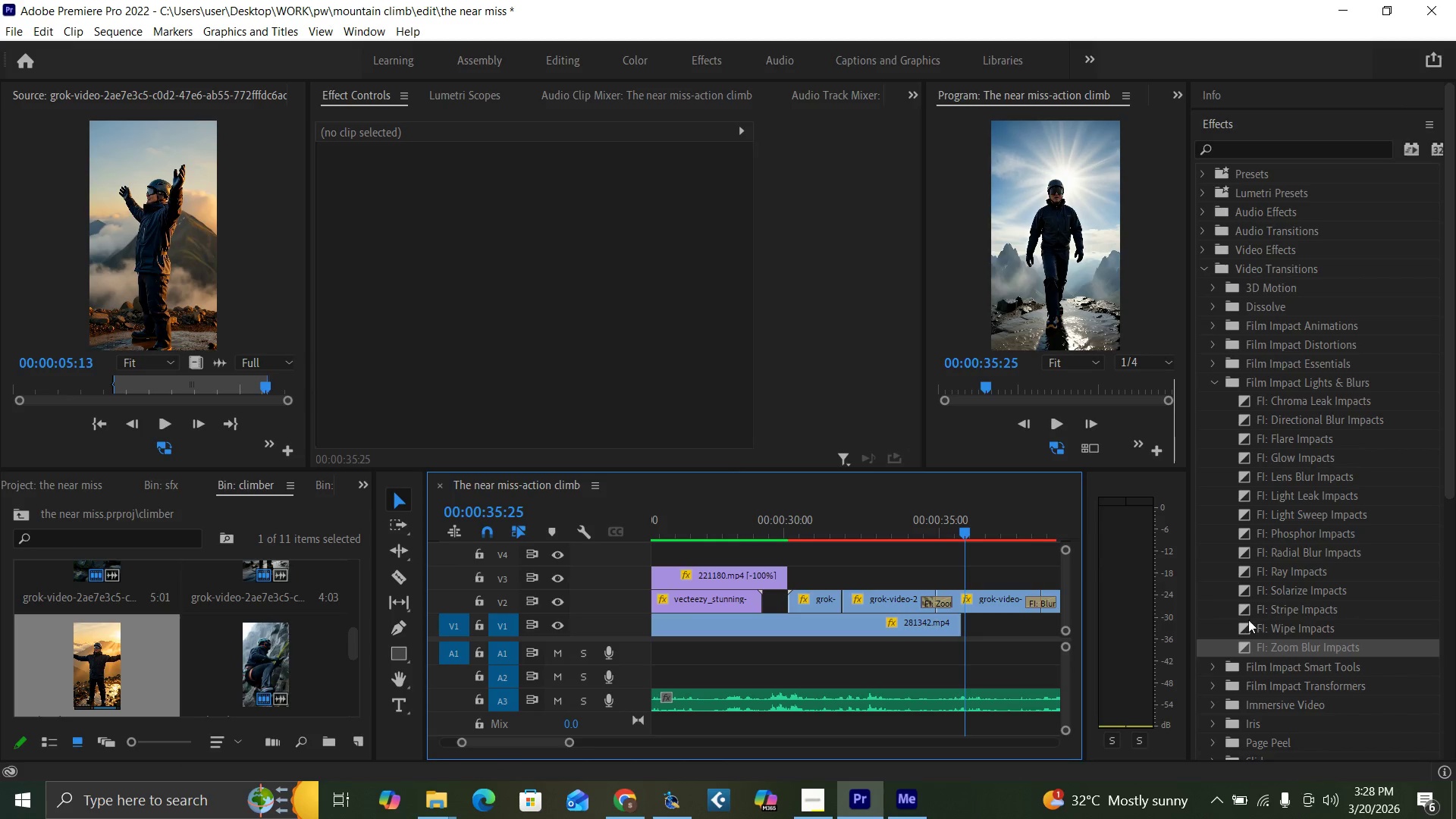 
left_click_drag(start_coordinate=[1244, 626], to_coordinate=[936, 603])
 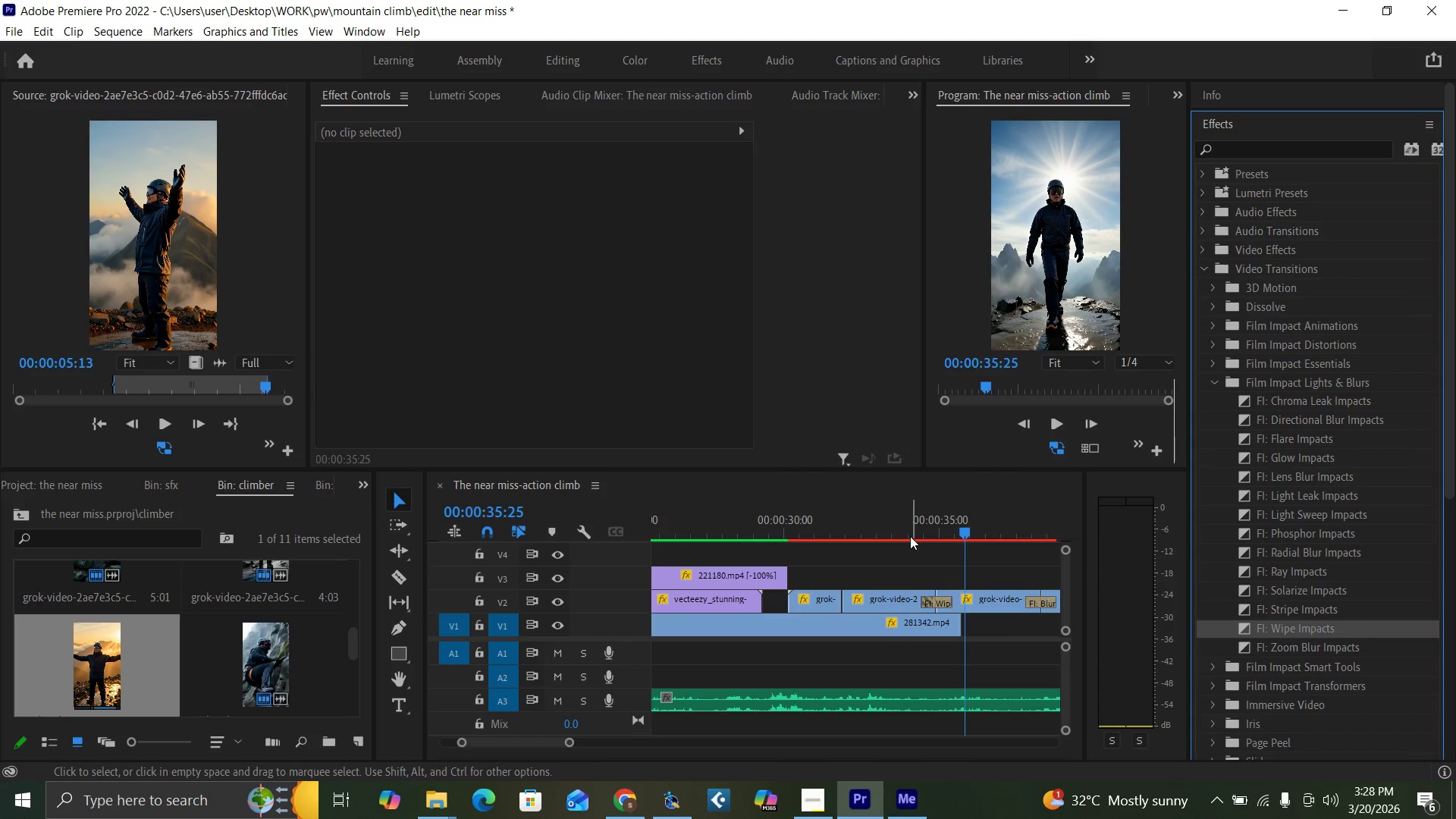 
left_click([912, 529])
 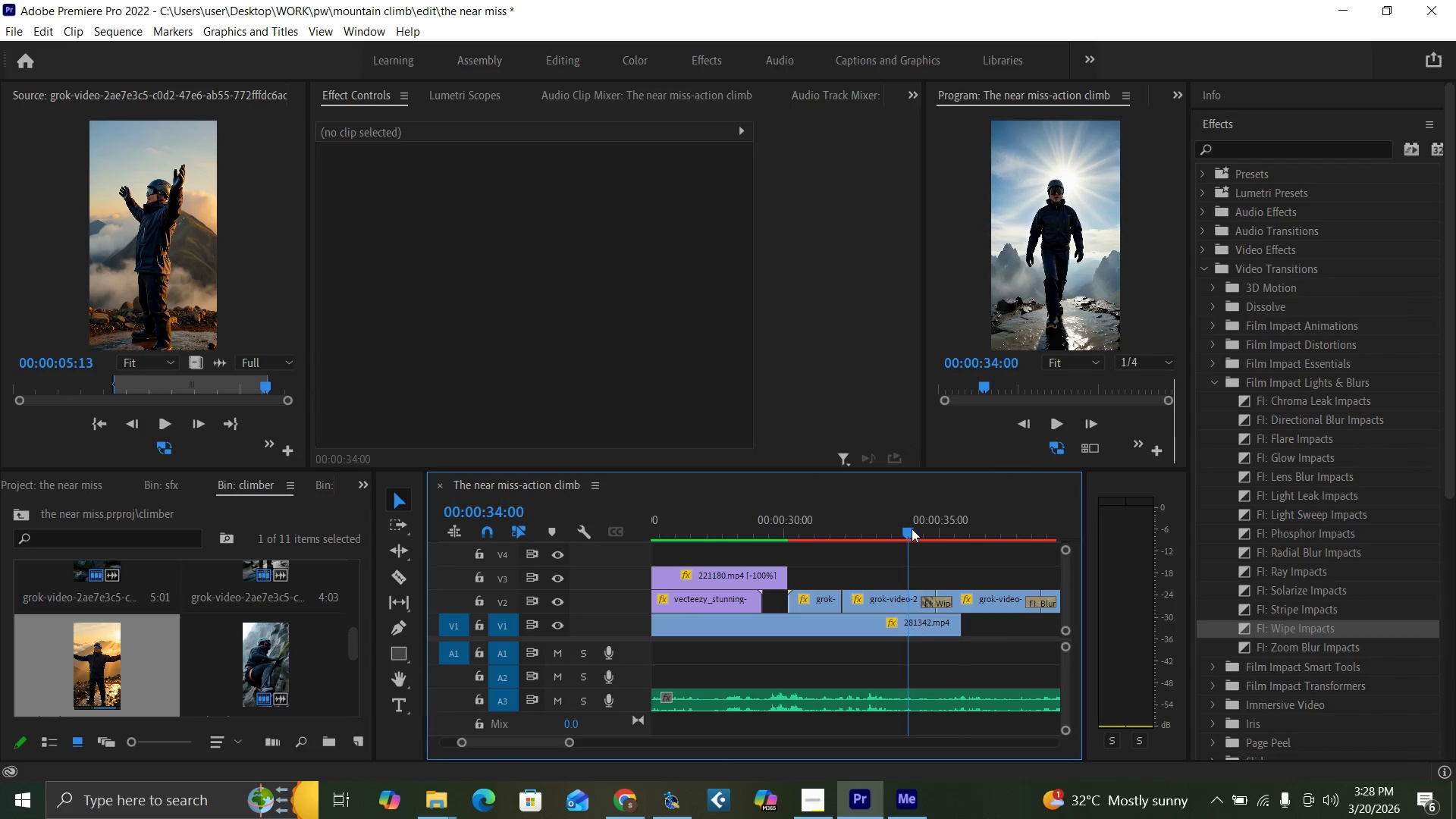 
key(Space)
 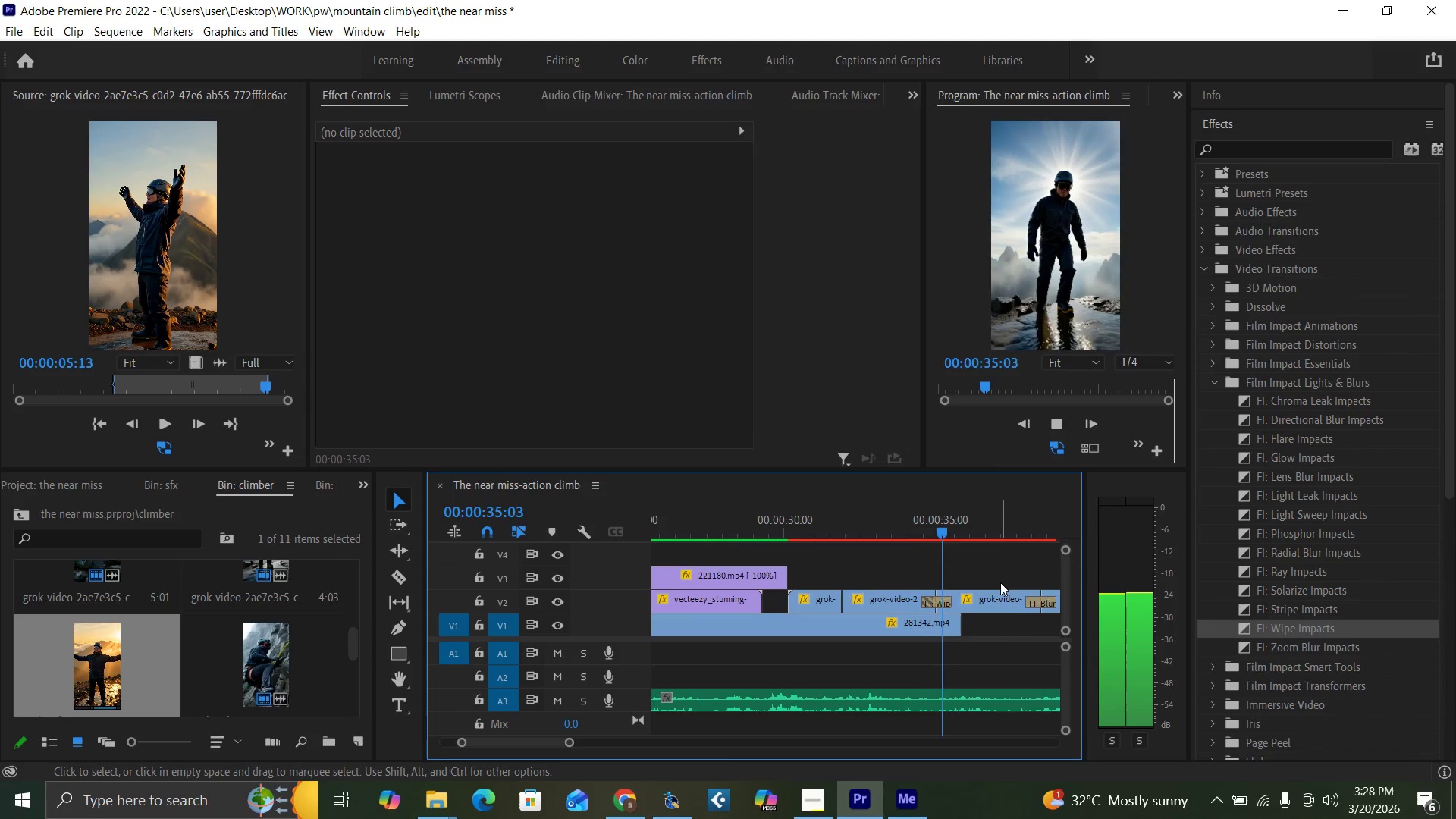 
key(Space)
 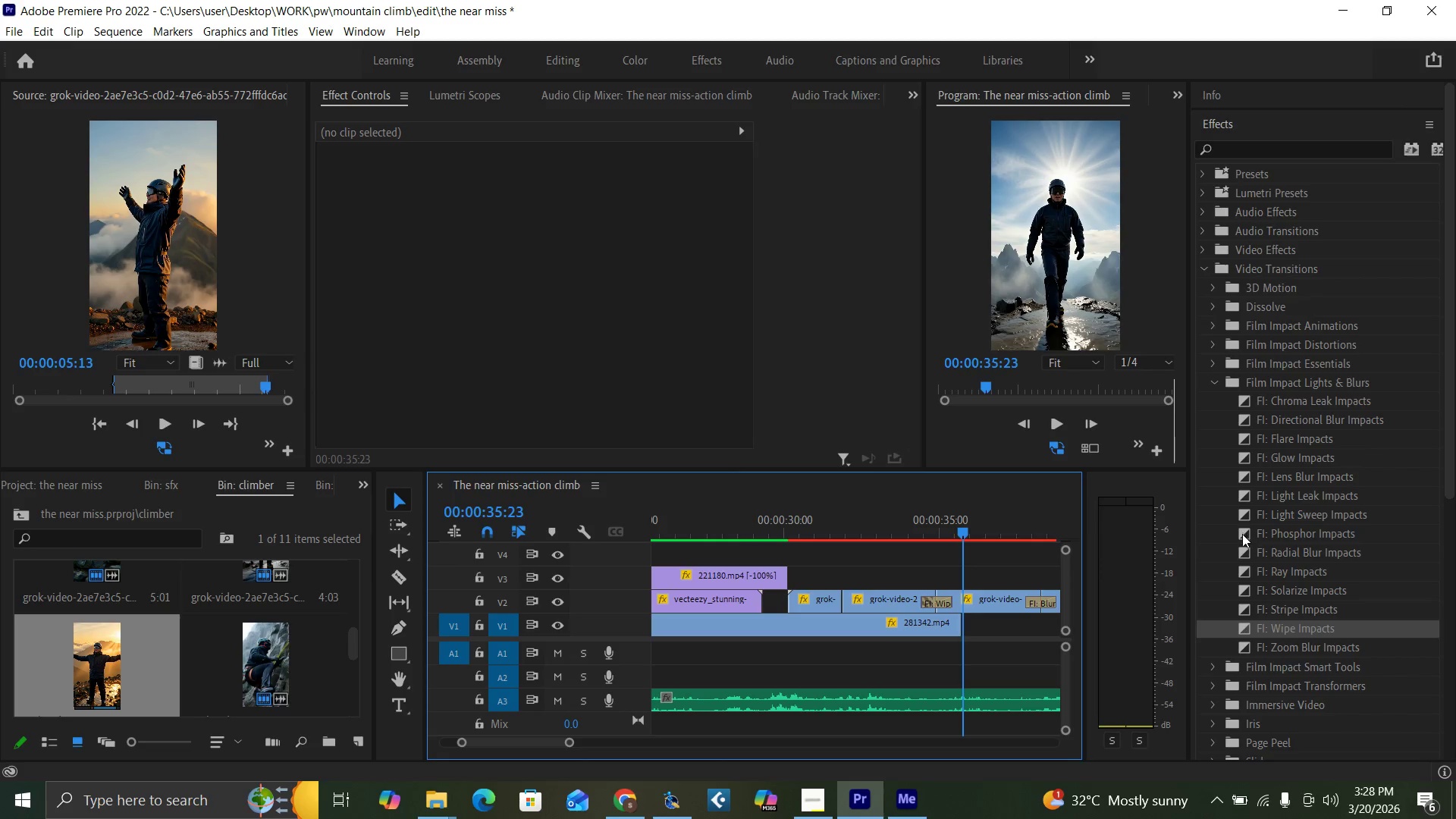 
wait(6.72)
 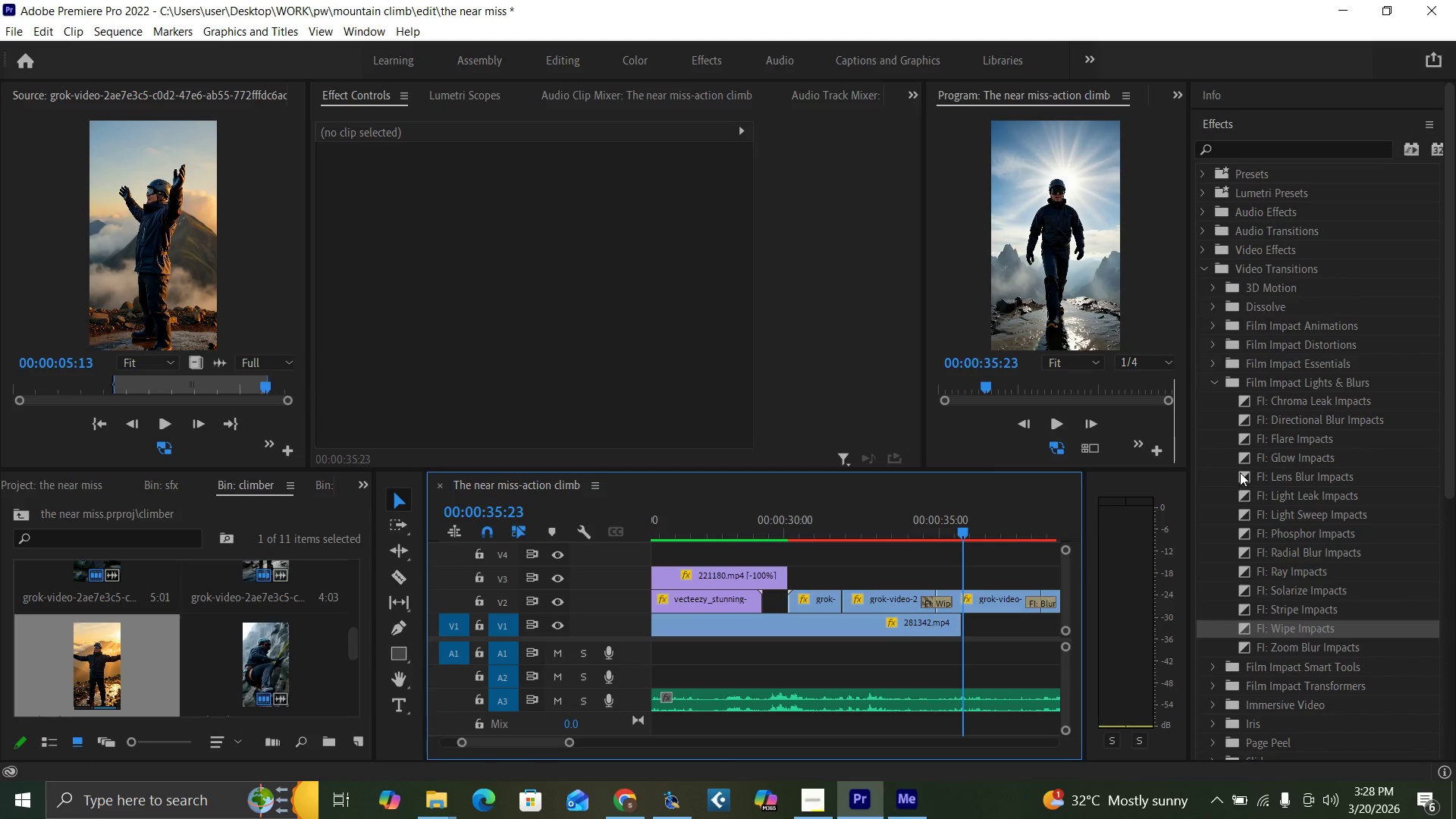 
left_click([1214, 379])
 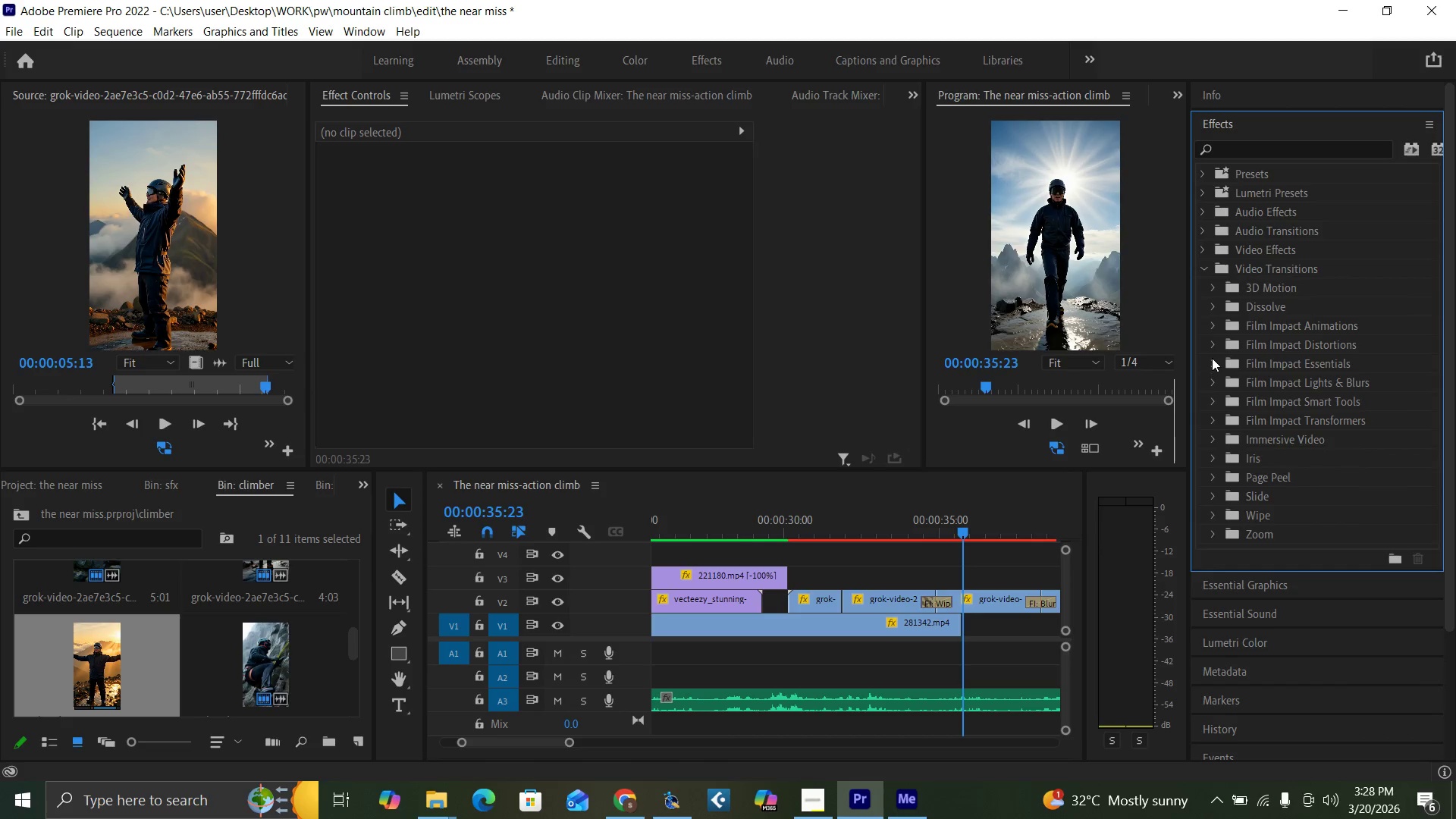 
left_click([1213, 343])
 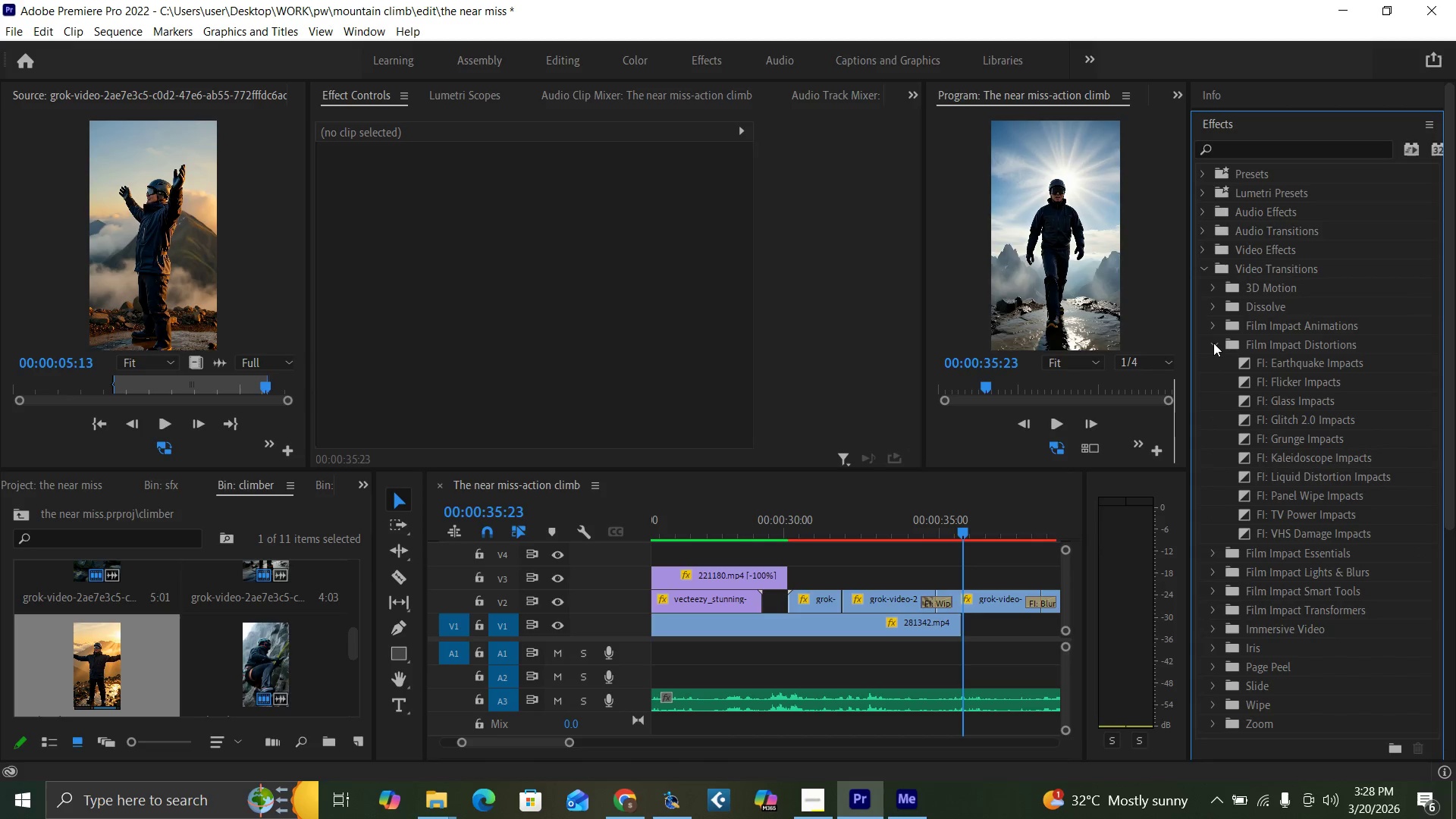 
wait(6.0)
 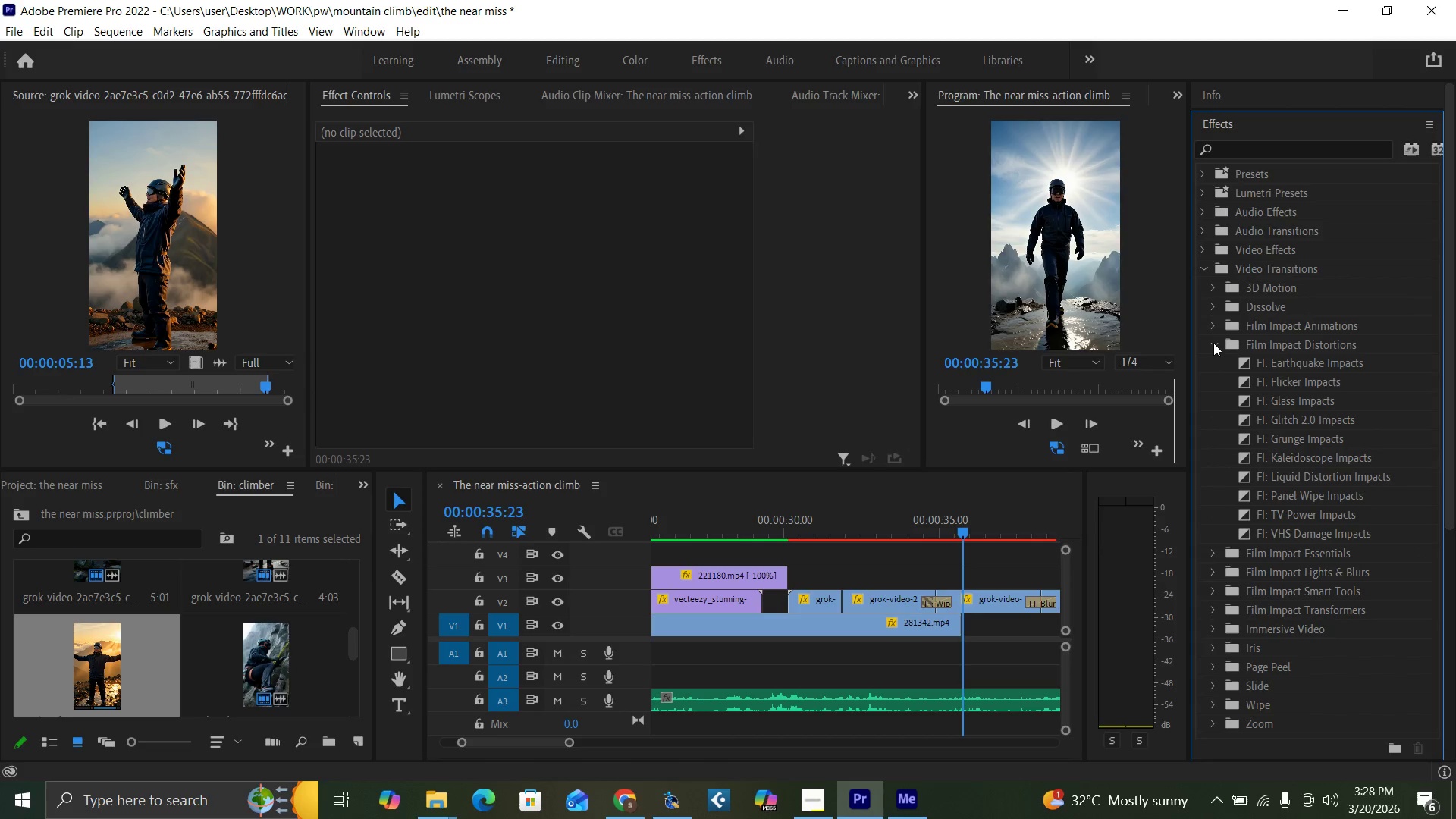 
left_click([1213, 343])
 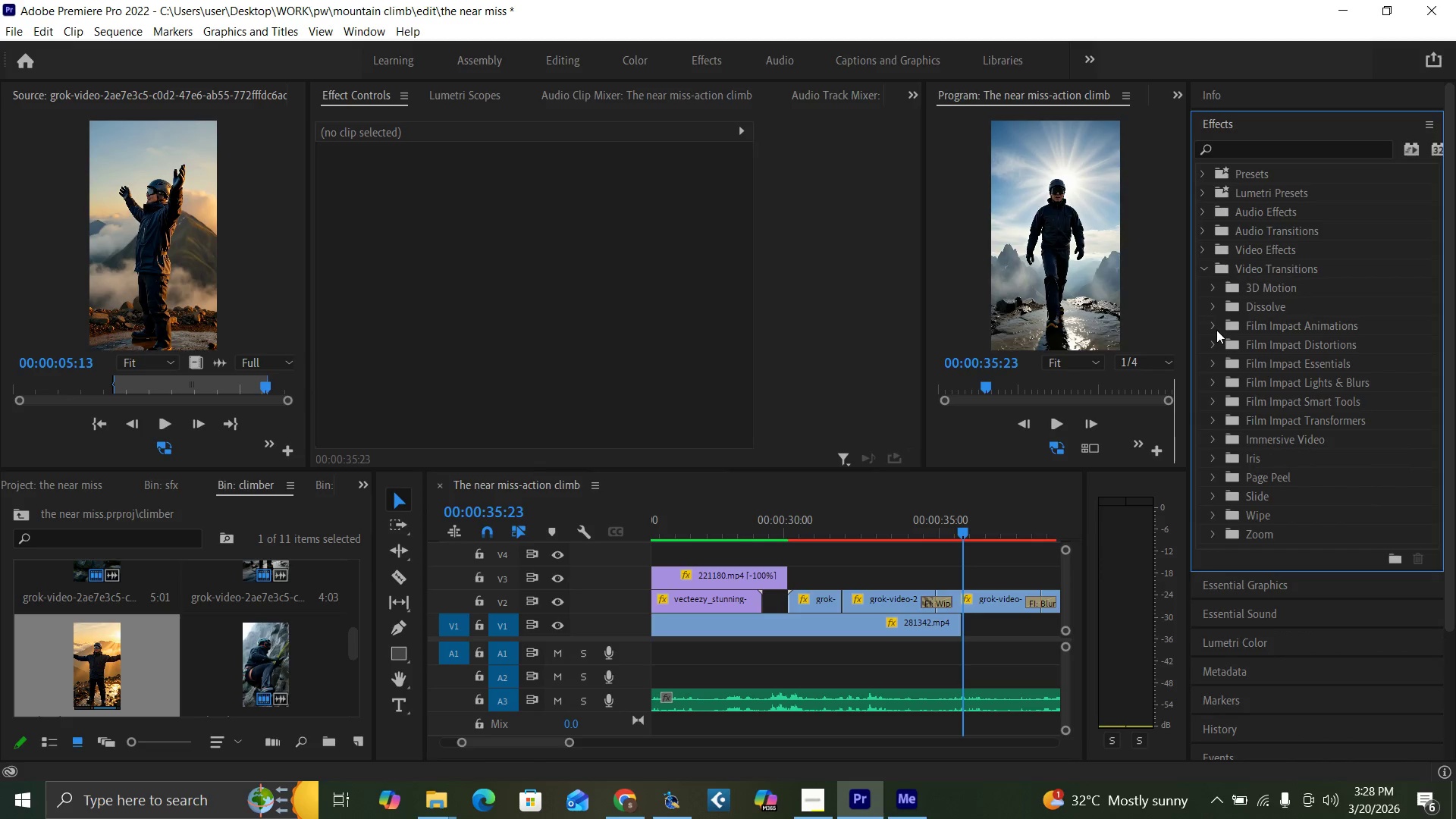 
left_click([1216, 330])
 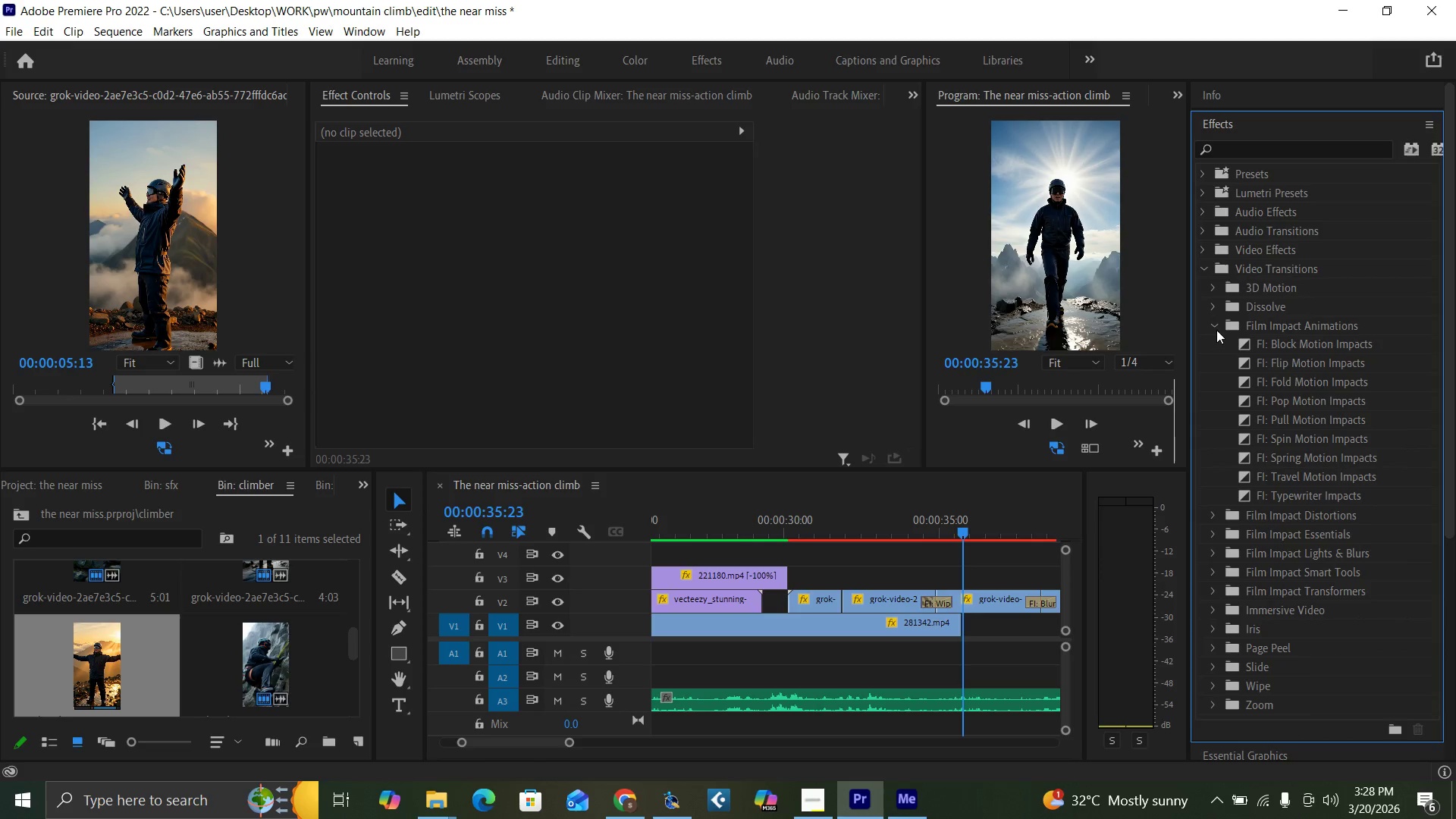 
left_click([1216, 330])
 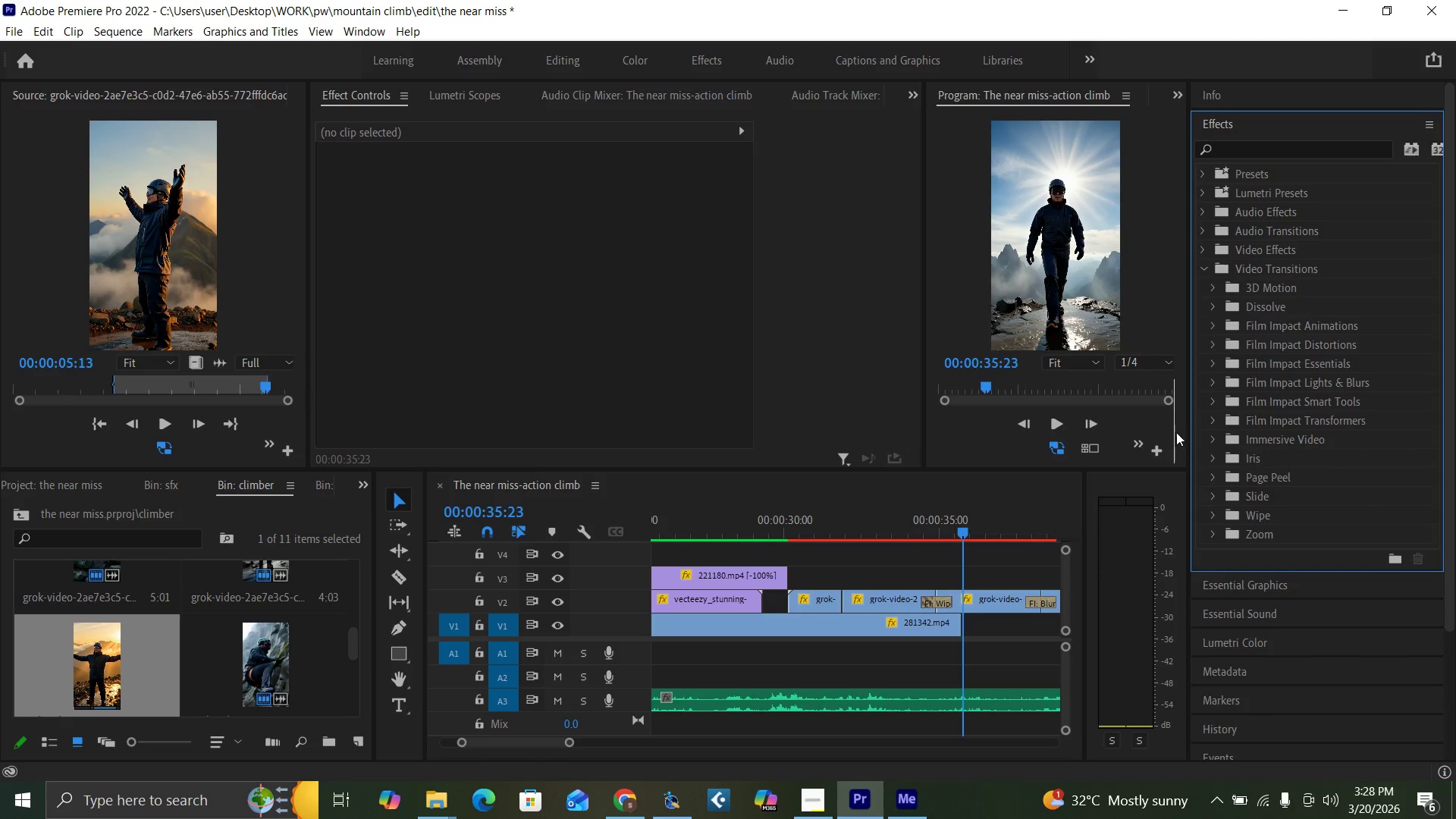 
left_click([1206, 400])
 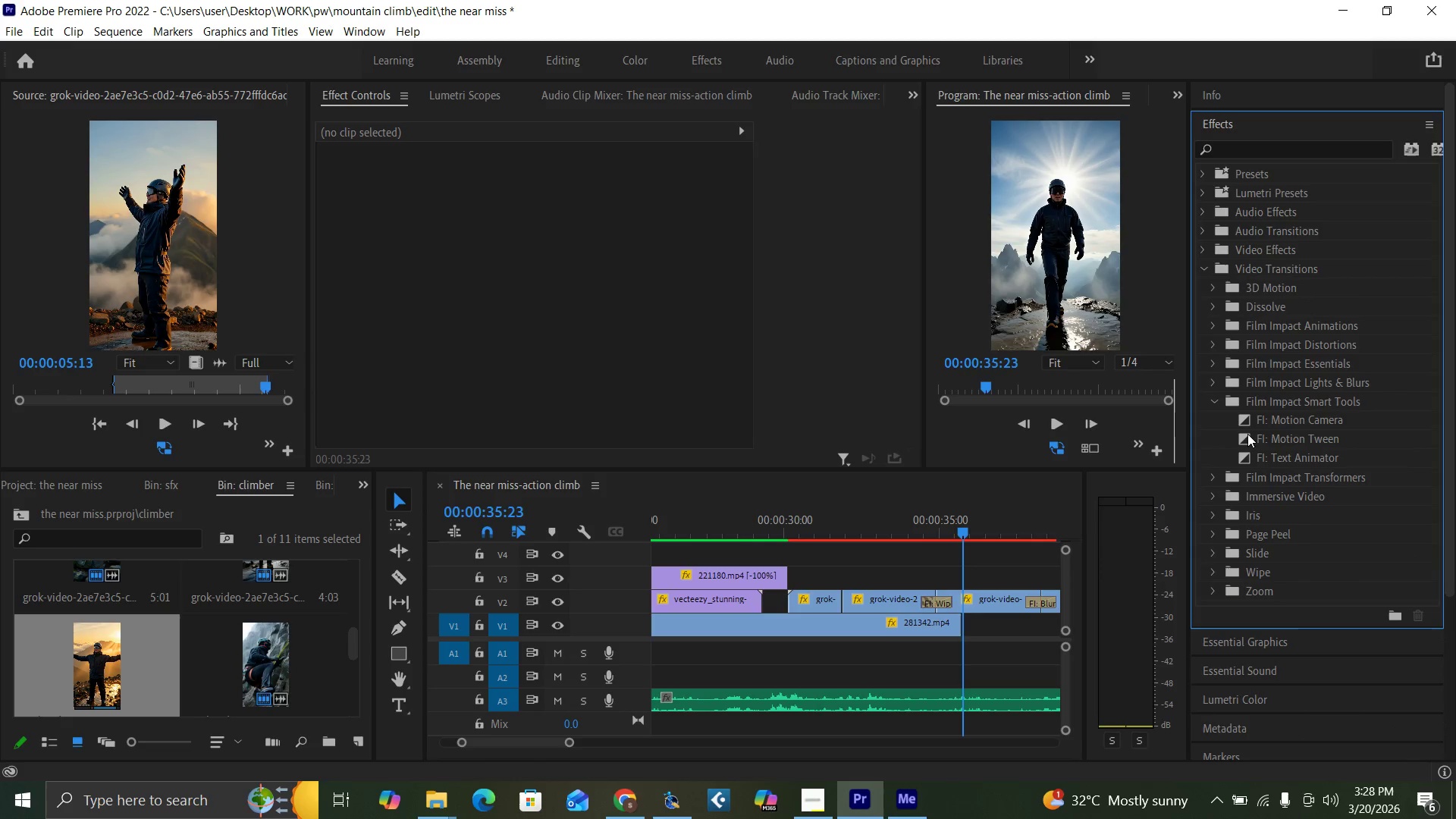 
left_click_drag(start_coordinate=[1246, 438], to_coordinate=[934, 602])
 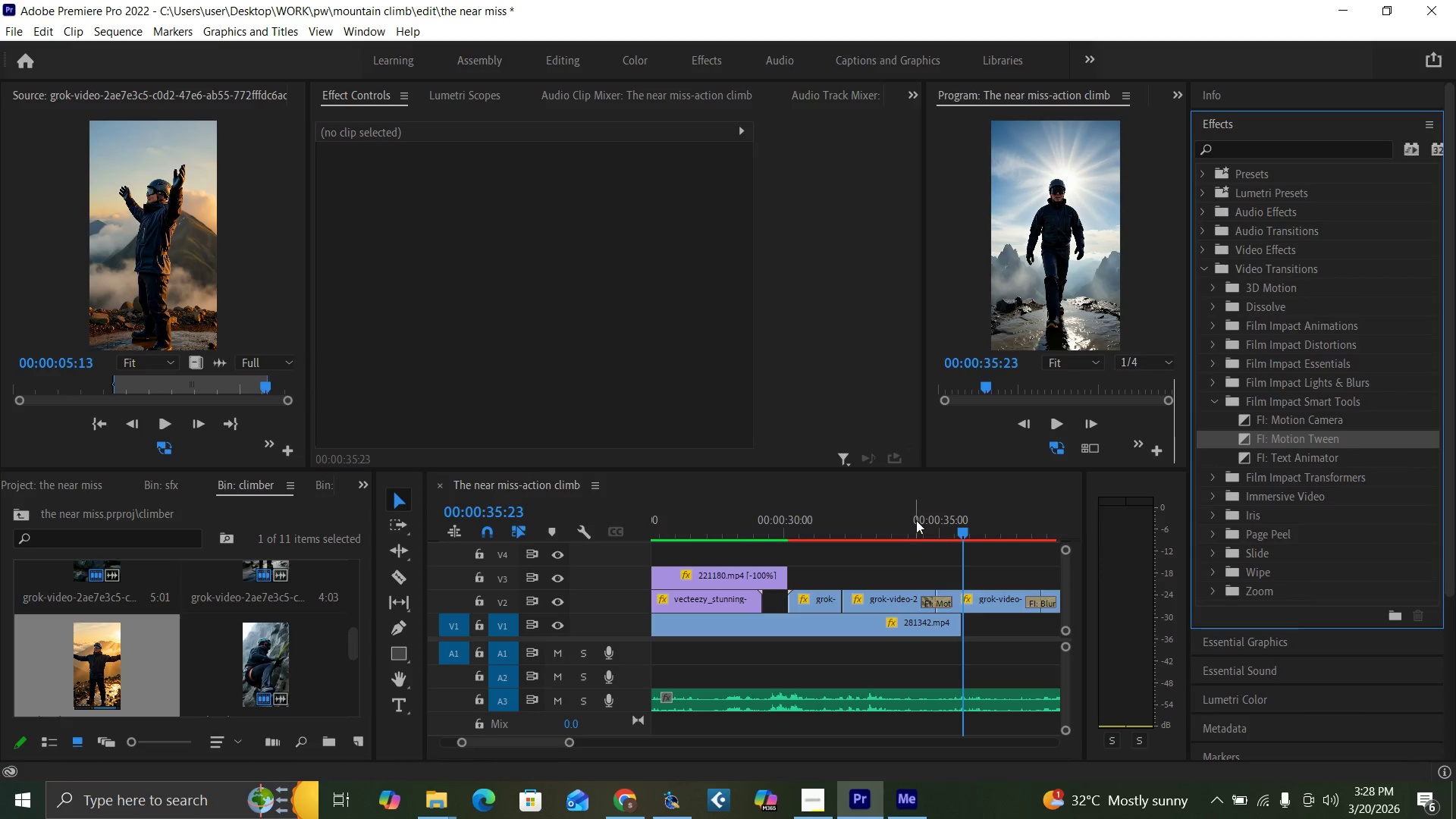 
left_click([916, 519])
 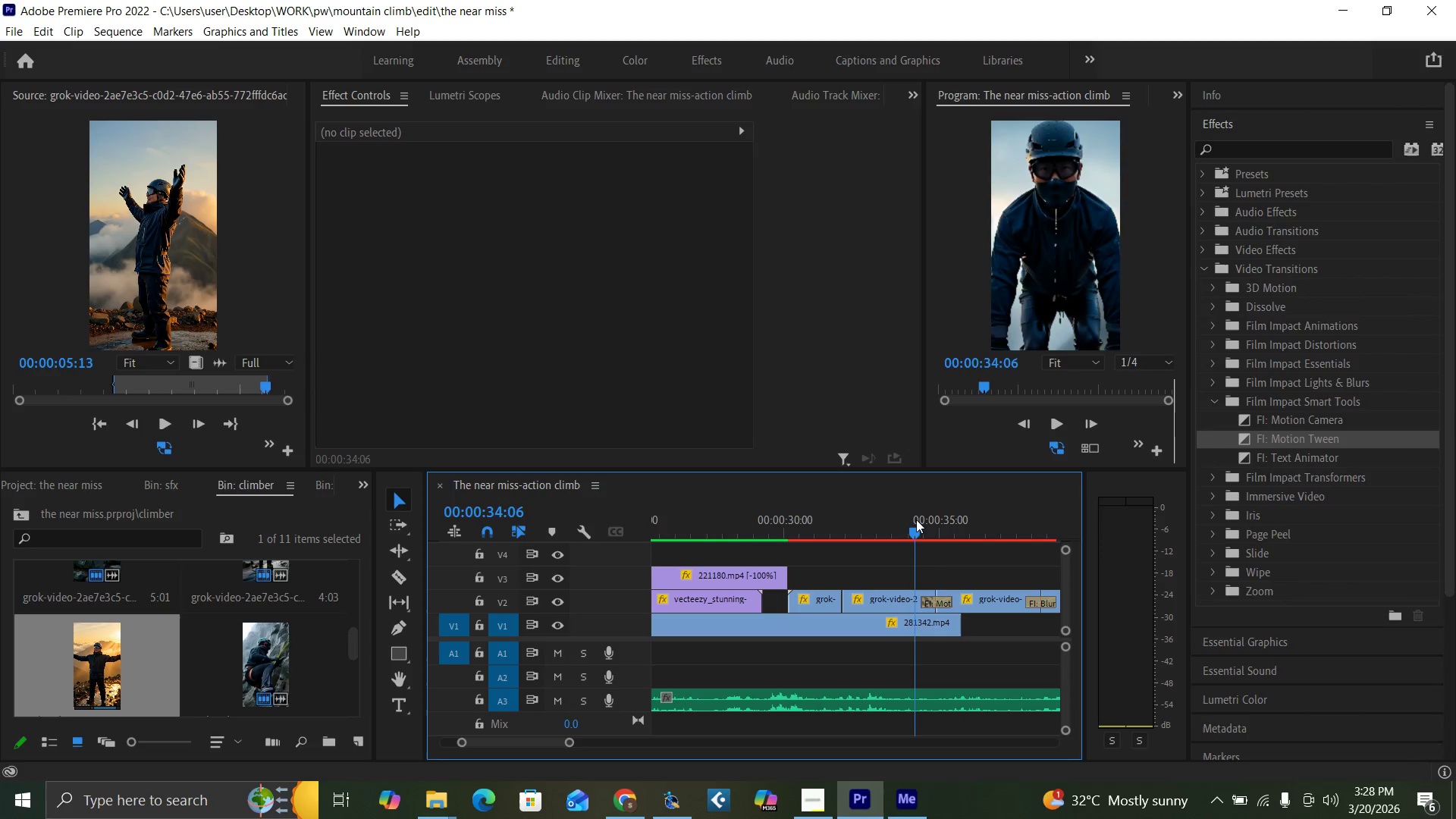 
key(Space)
 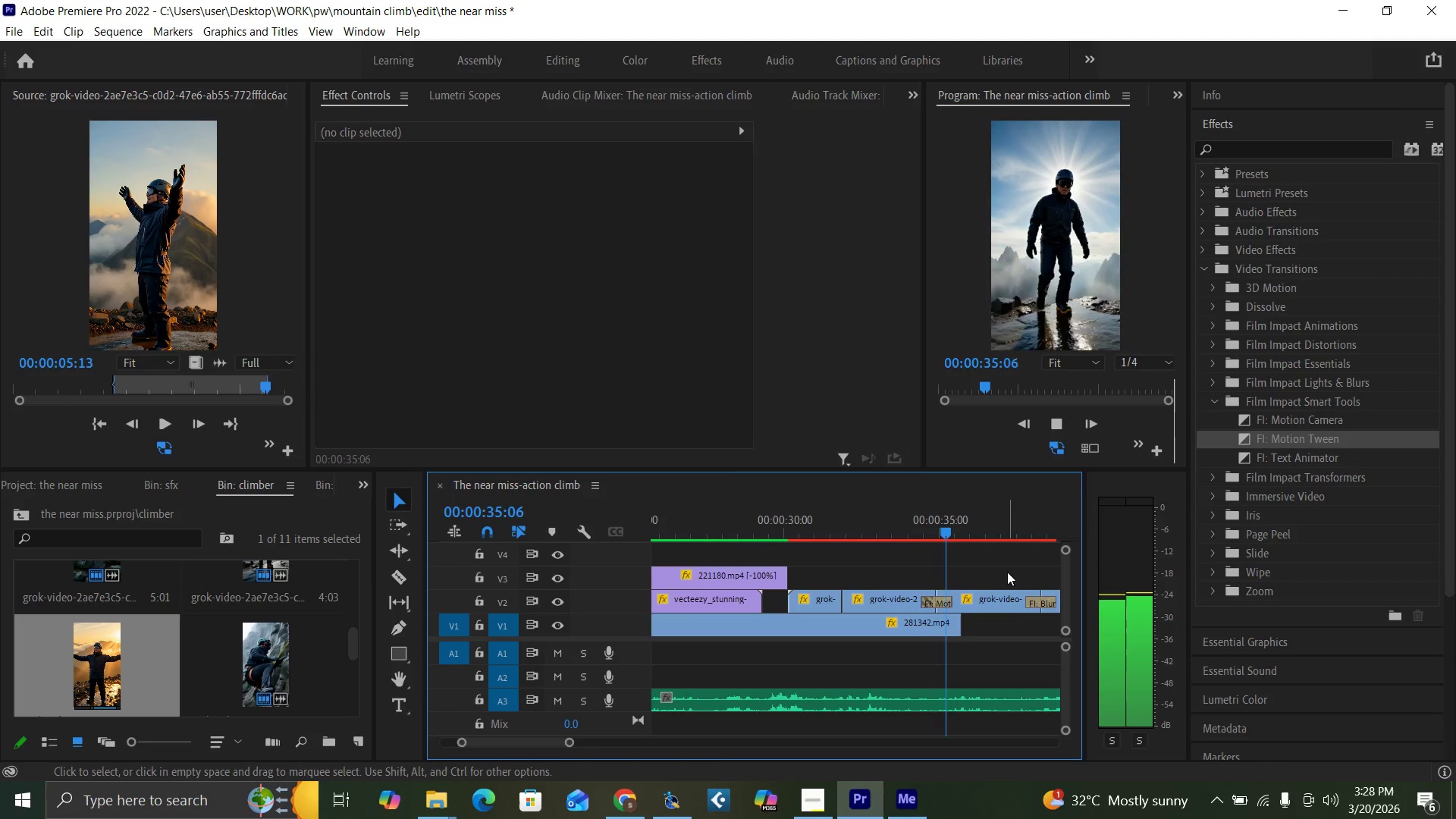 
key(Space)
 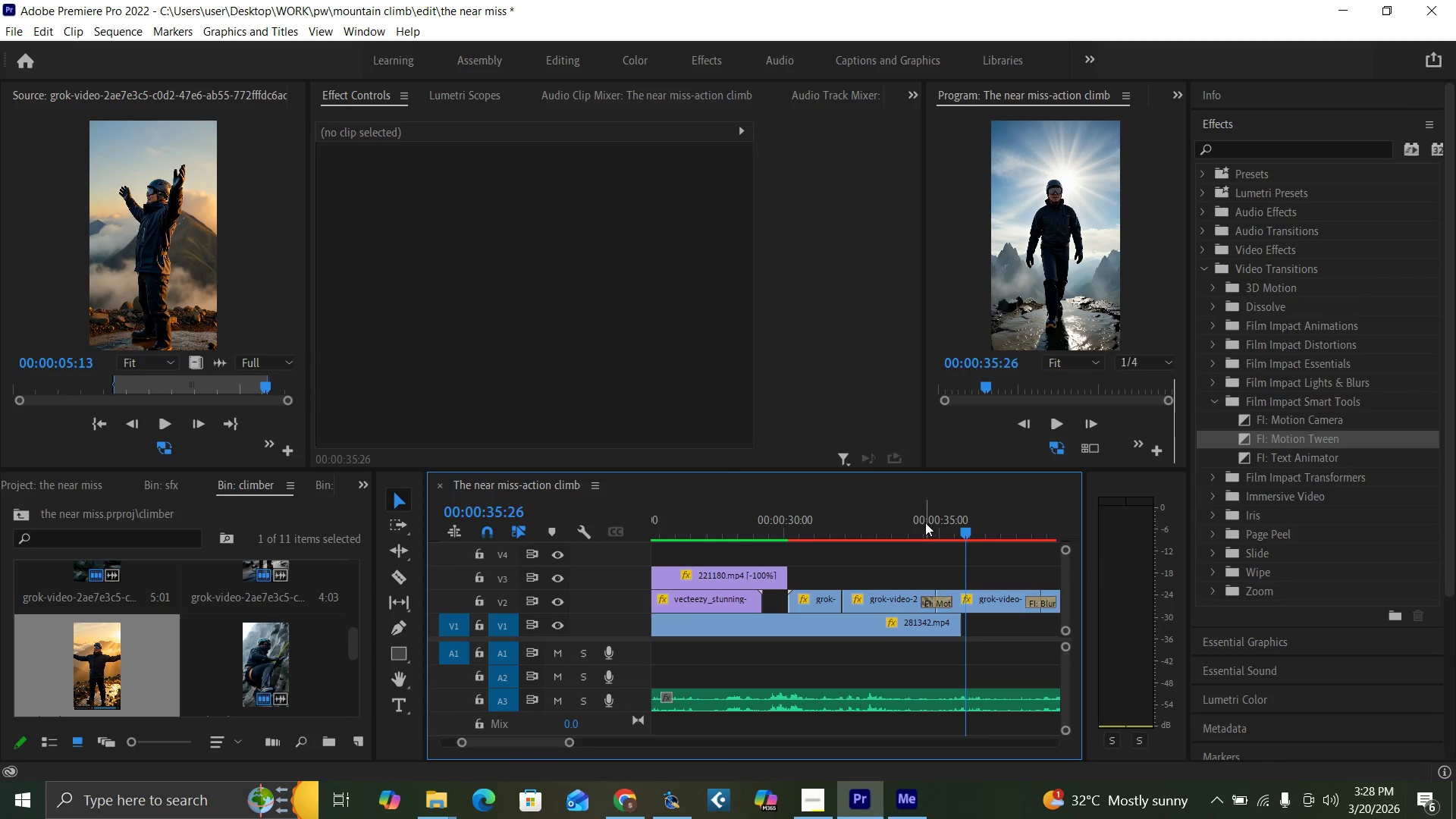 
left_click([915, 524])
 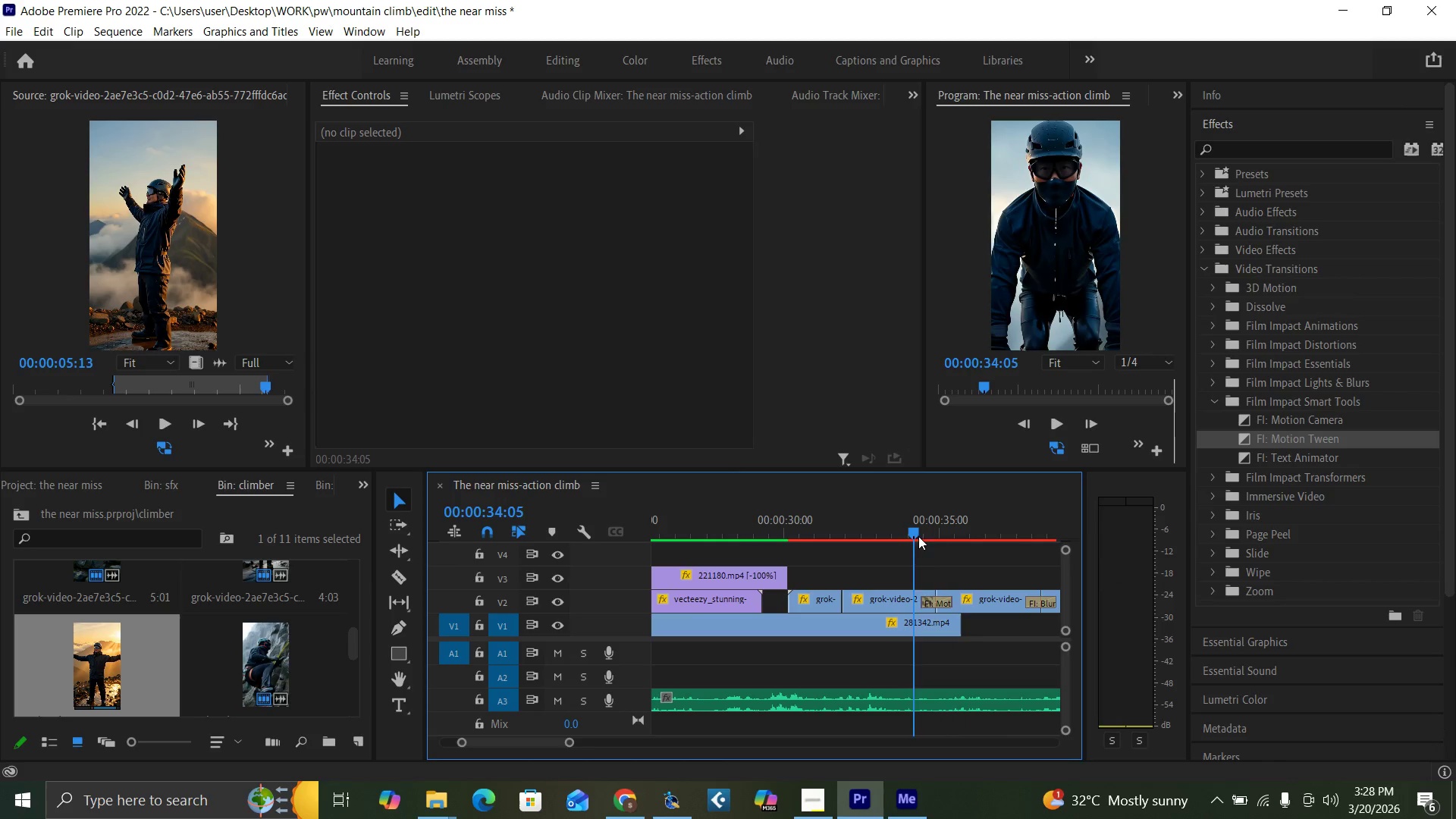 
key(Space)
 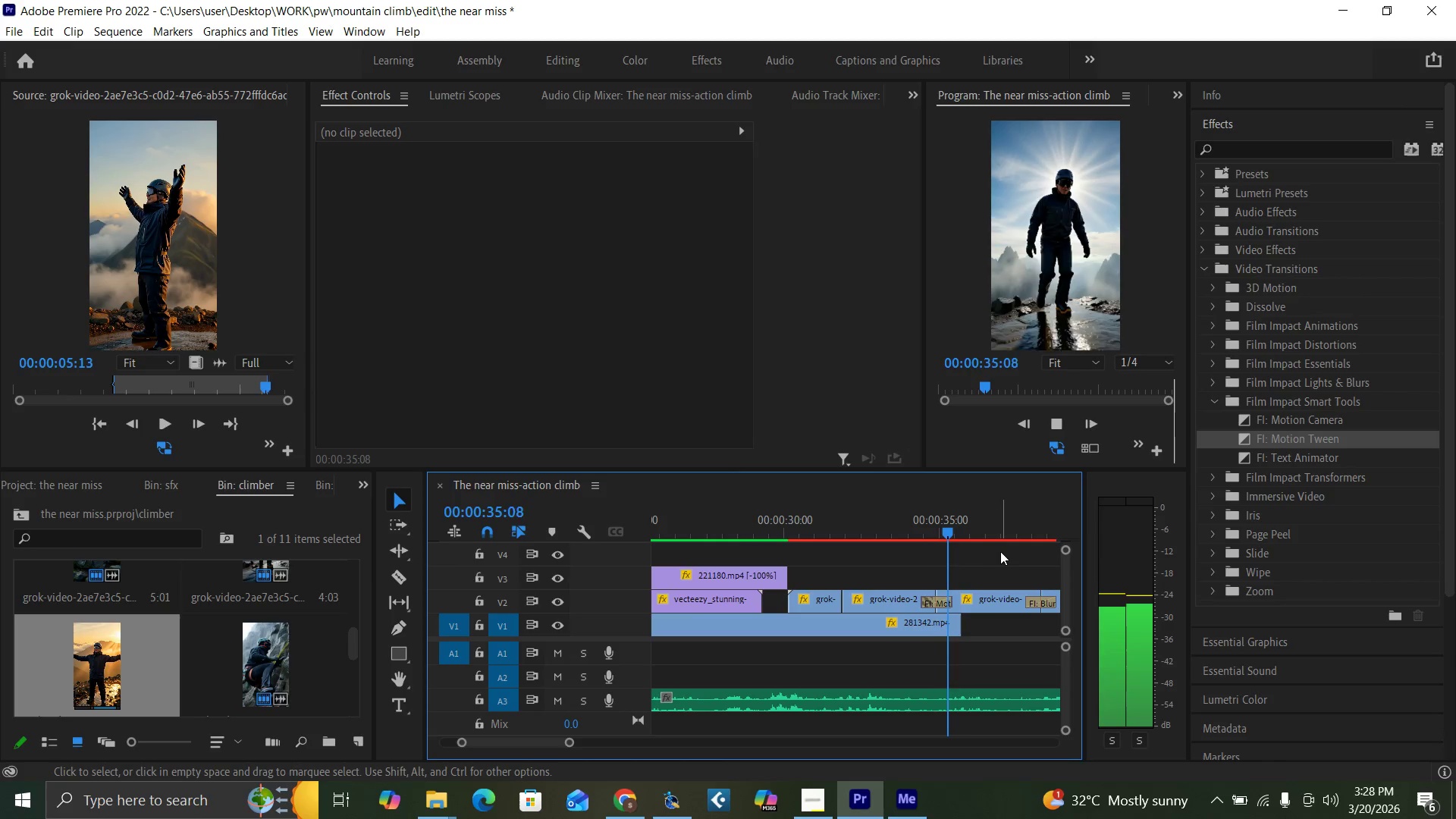 
key(Space)
 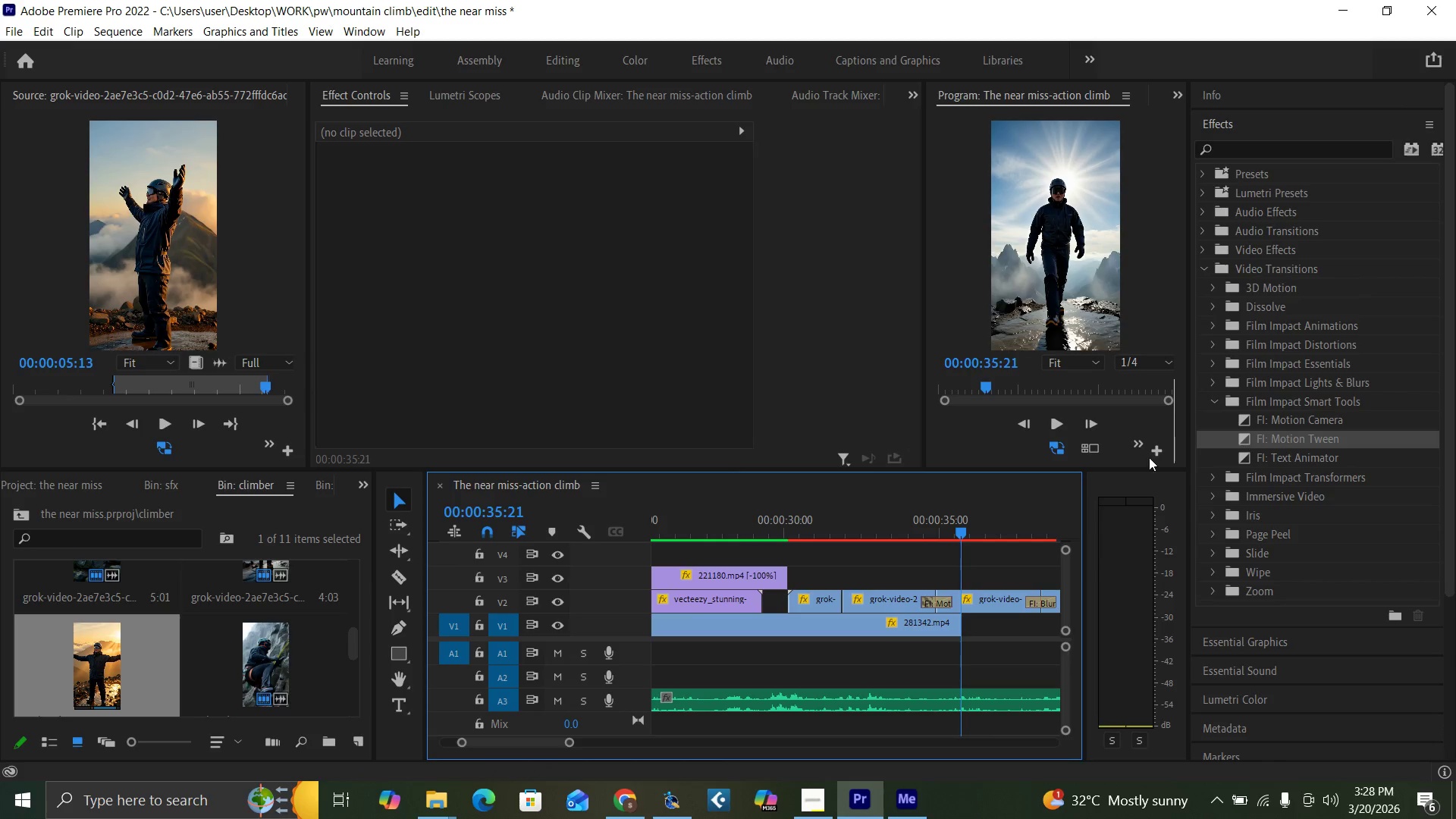 
left_click([940, 599])
 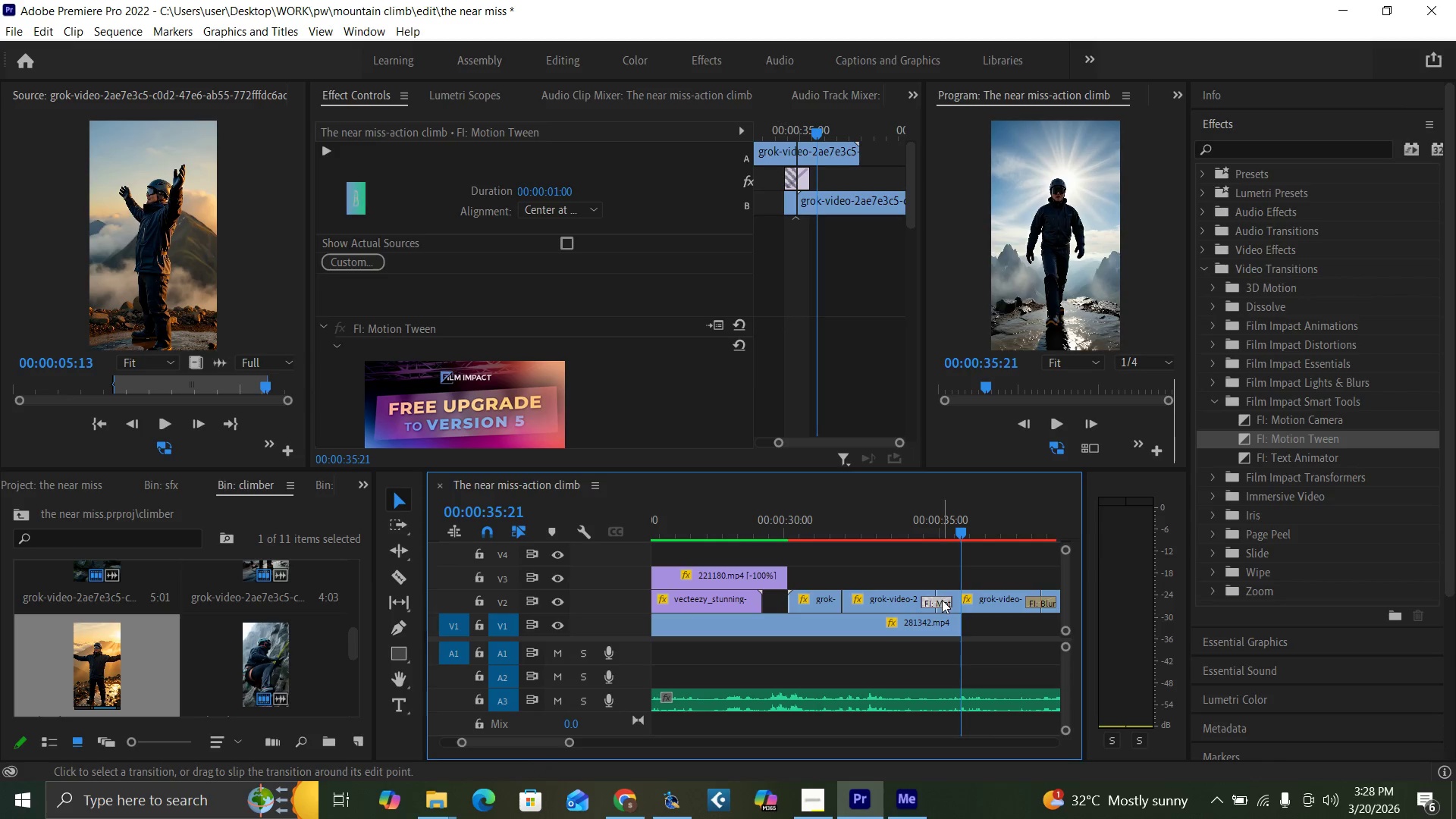 
key(Delete)
 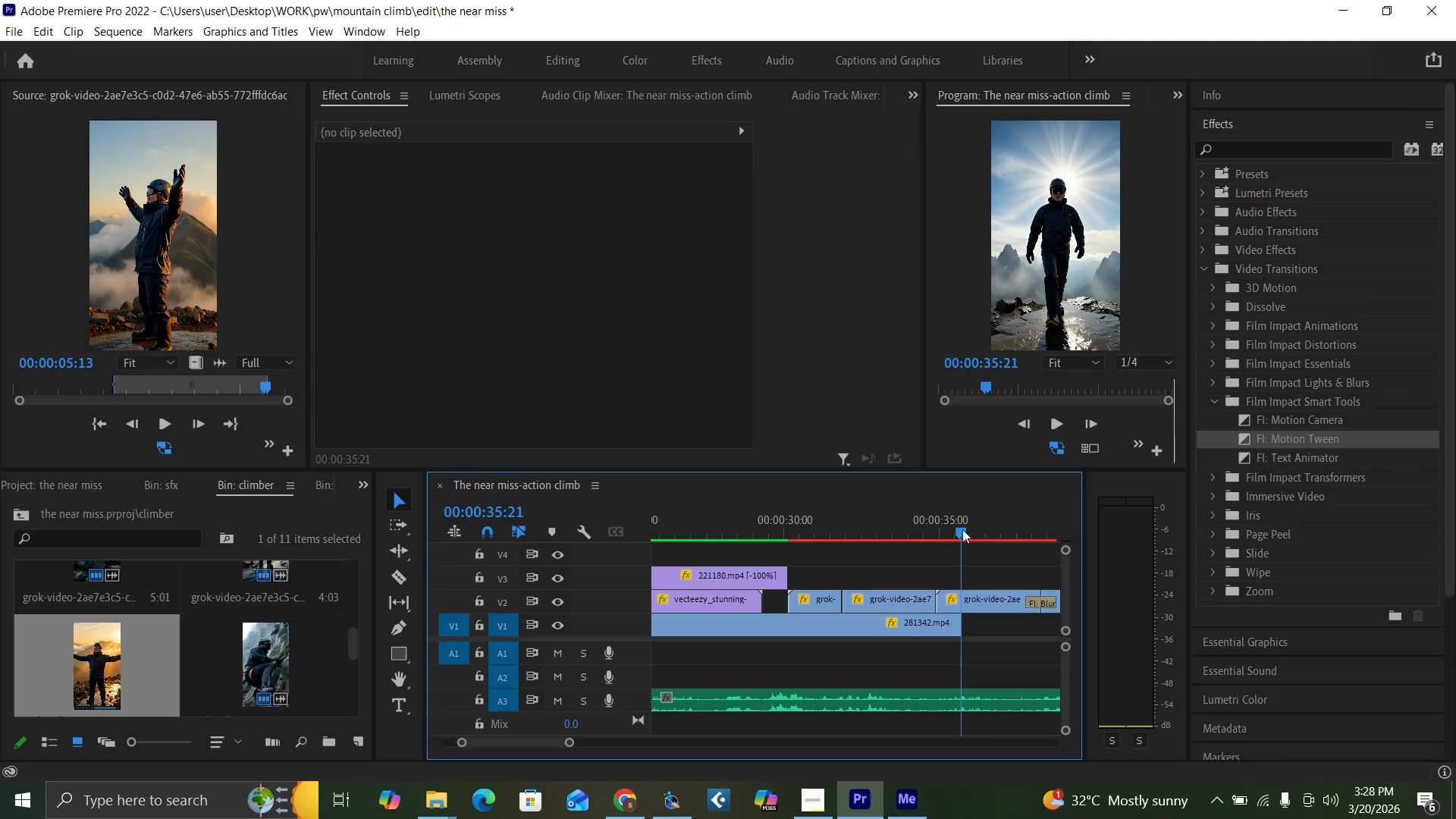 
left_click_drag(start_coordinate=[962, 529], to_coordinate=[1010, 548])
 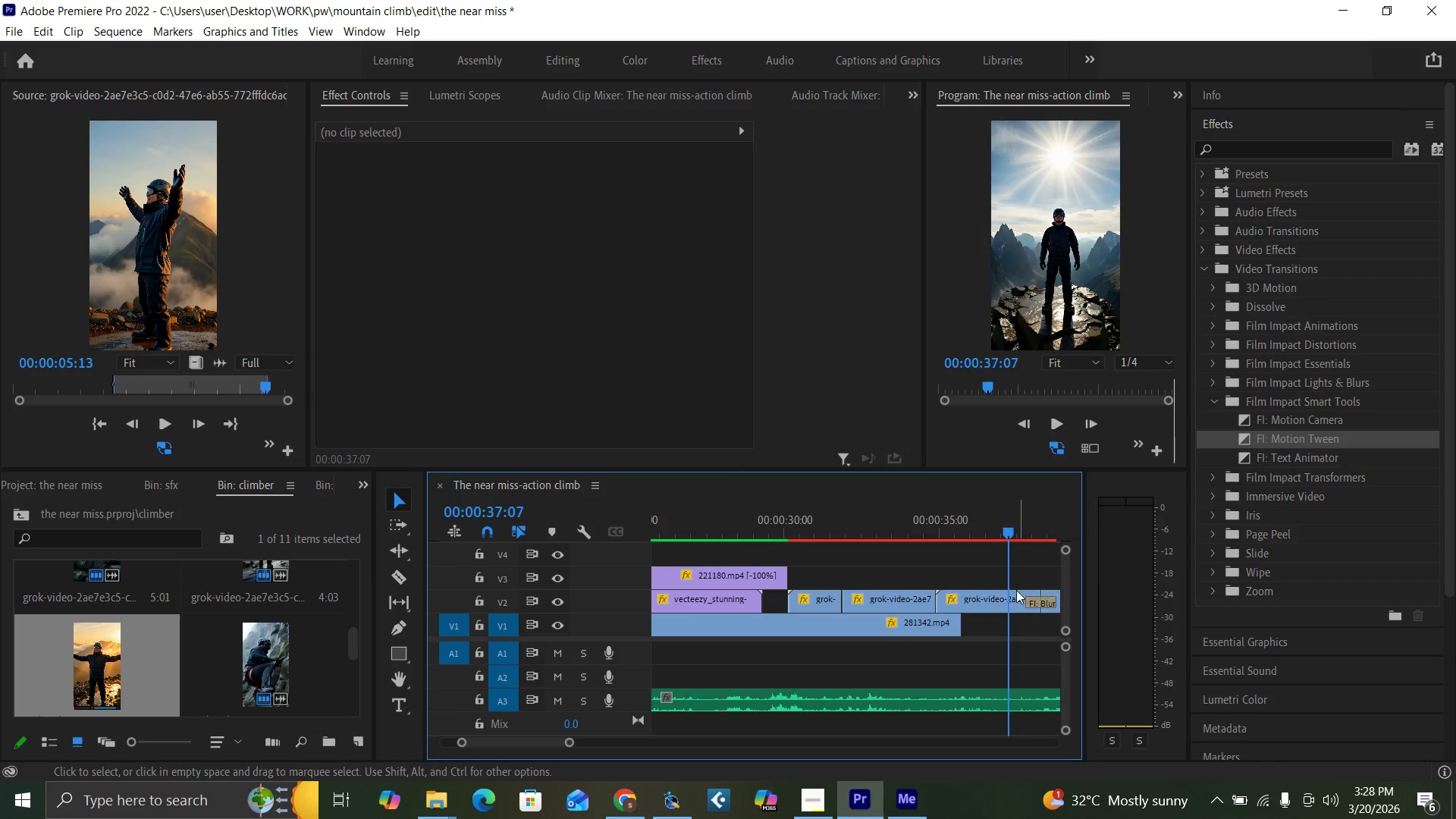 
left_click([1006, 598])
 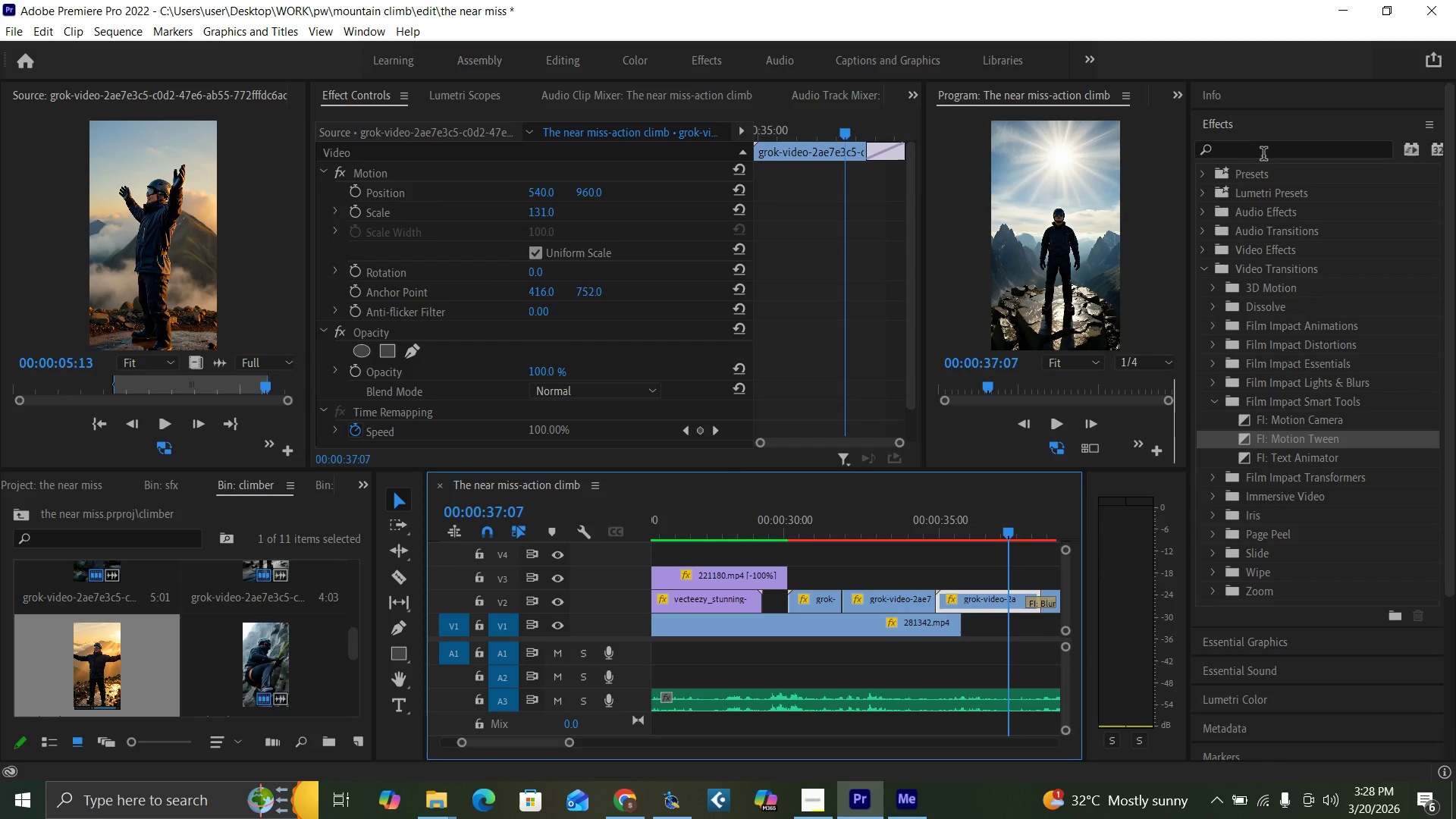 
left_click([1264, 152])
 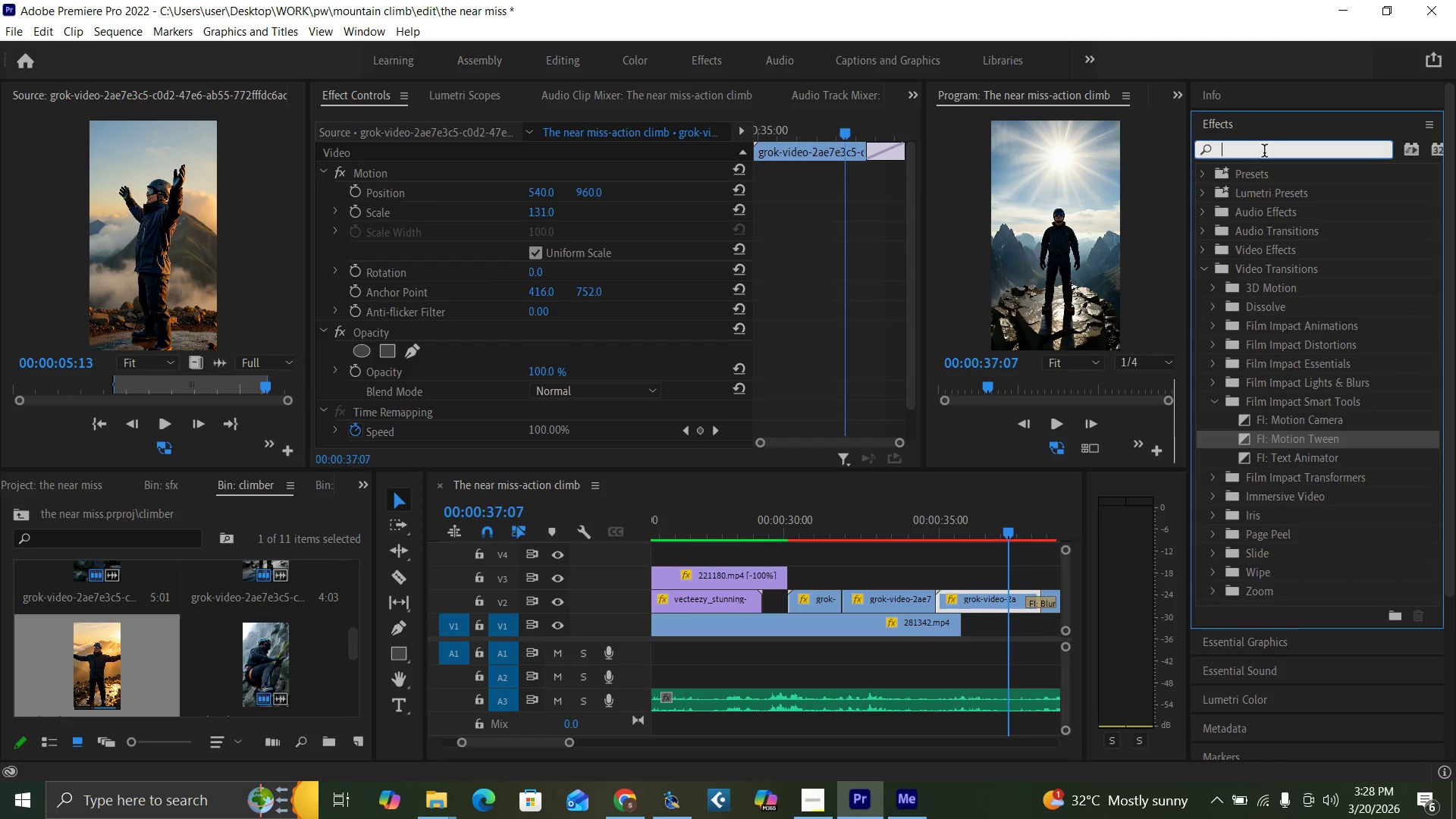 
type(flip)
 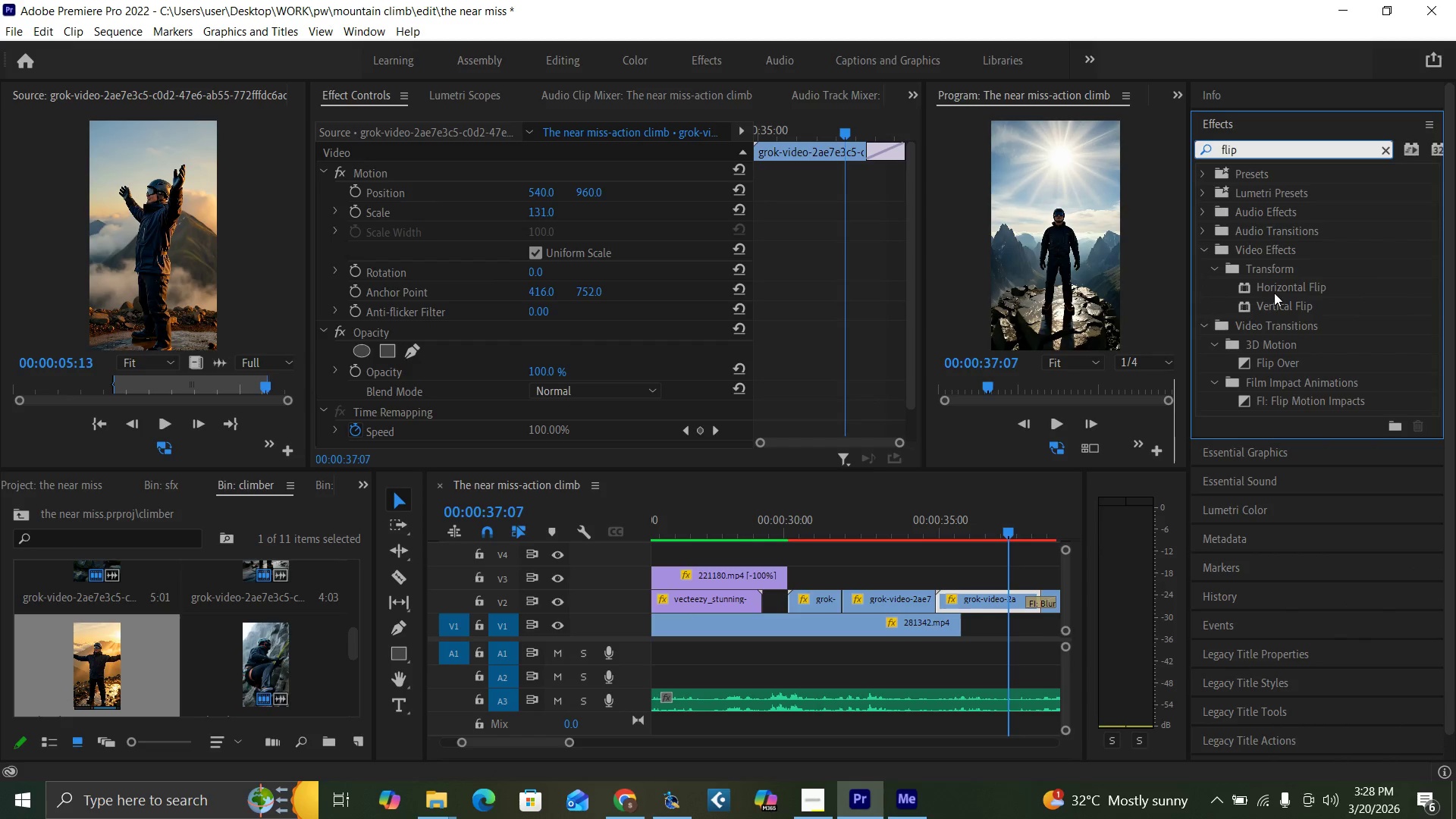 
left_click_drag(start_coordinate=[1276, 286], to_coordinate=[1004, 596])
 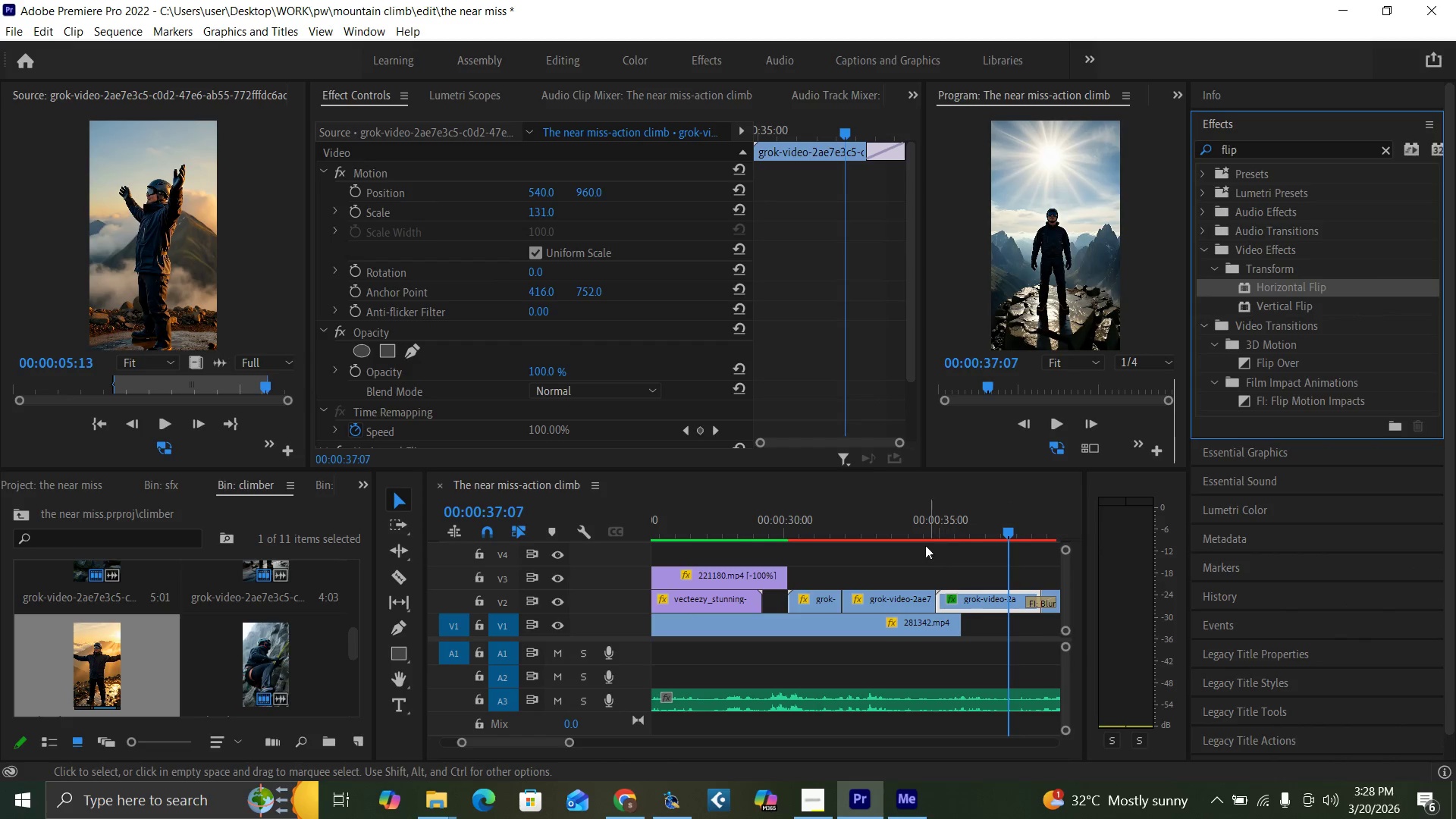 
left_click([927, 522])
 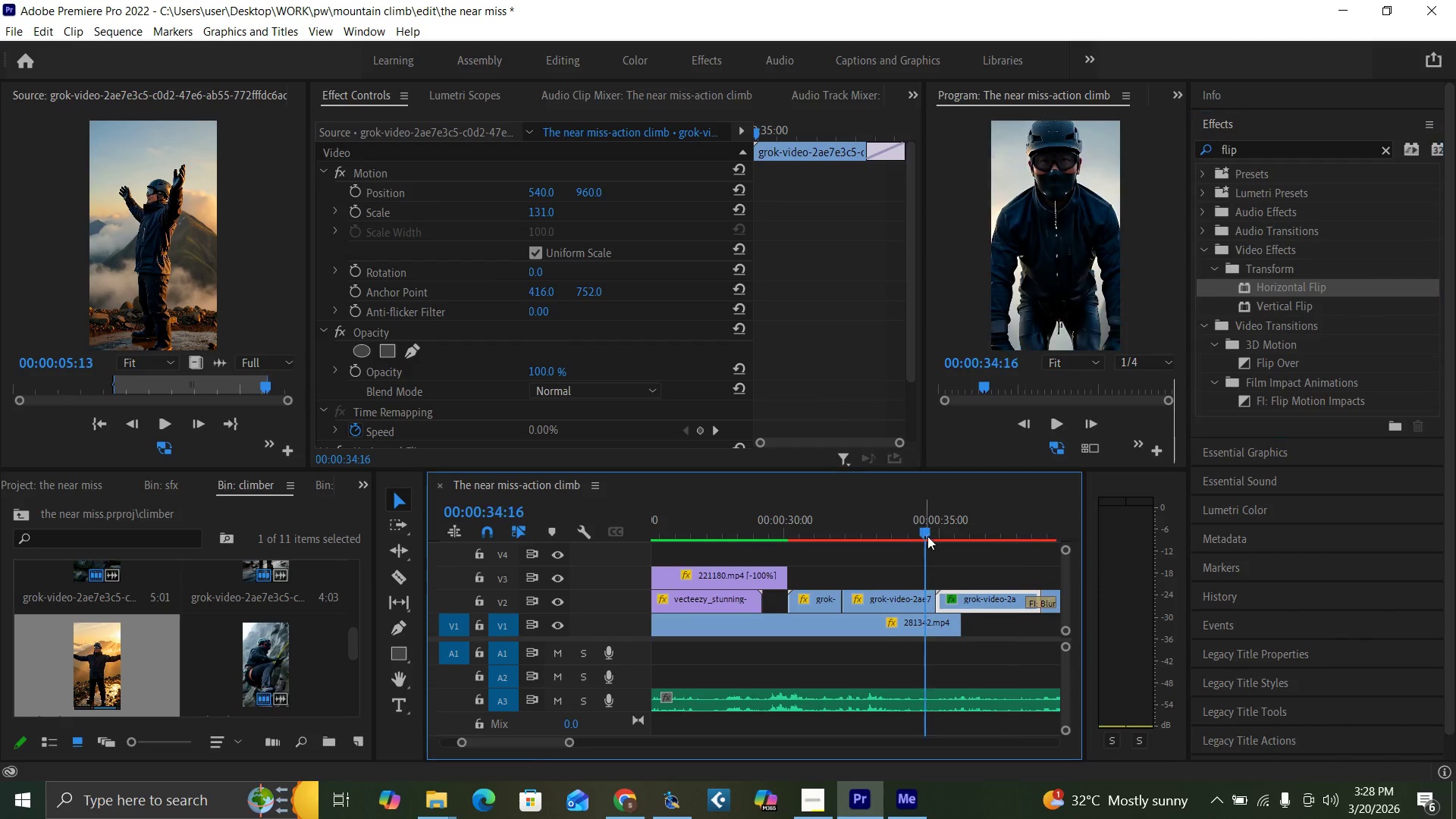 
key(Space)
 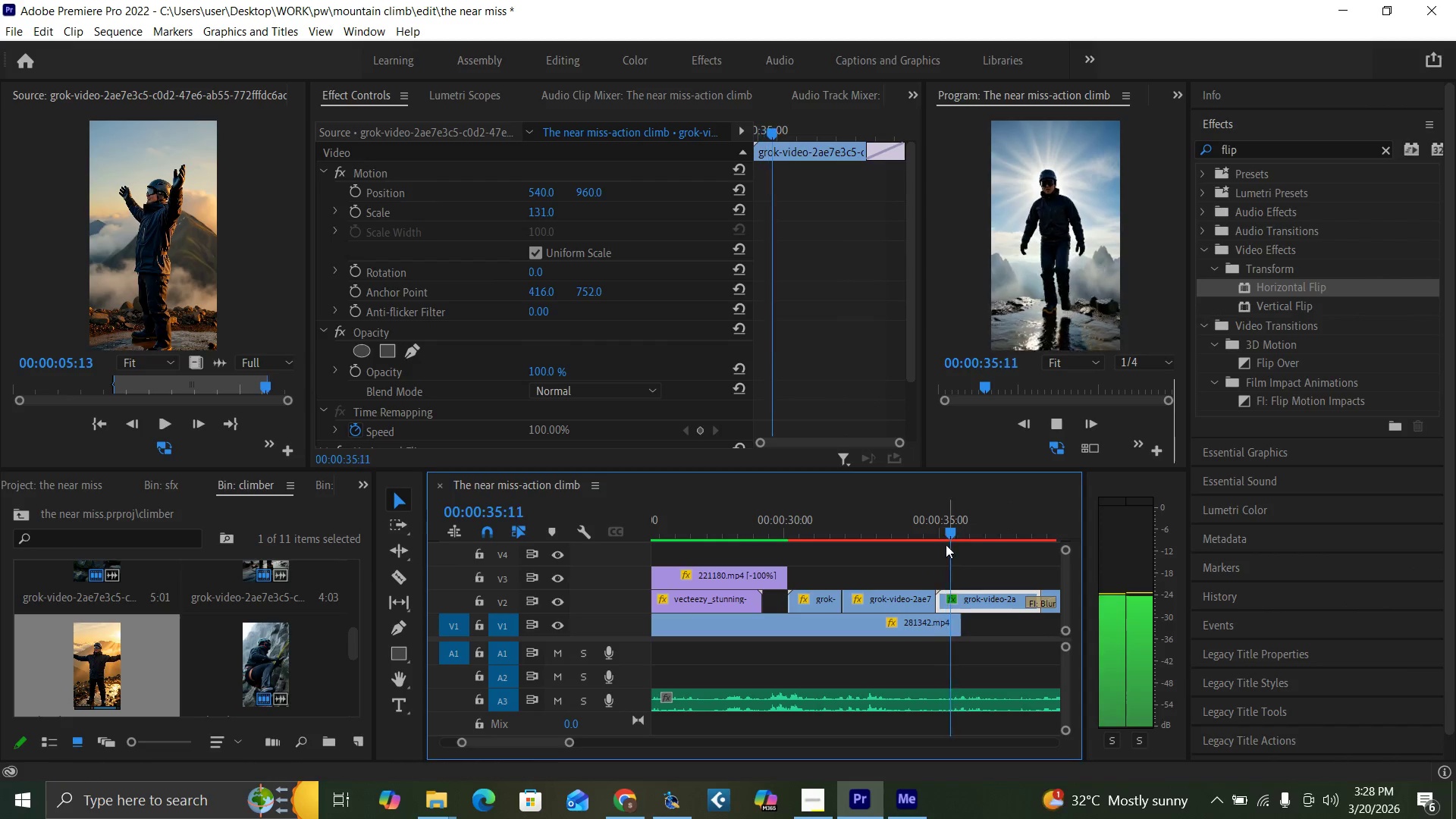 
left_click([903, 519])
 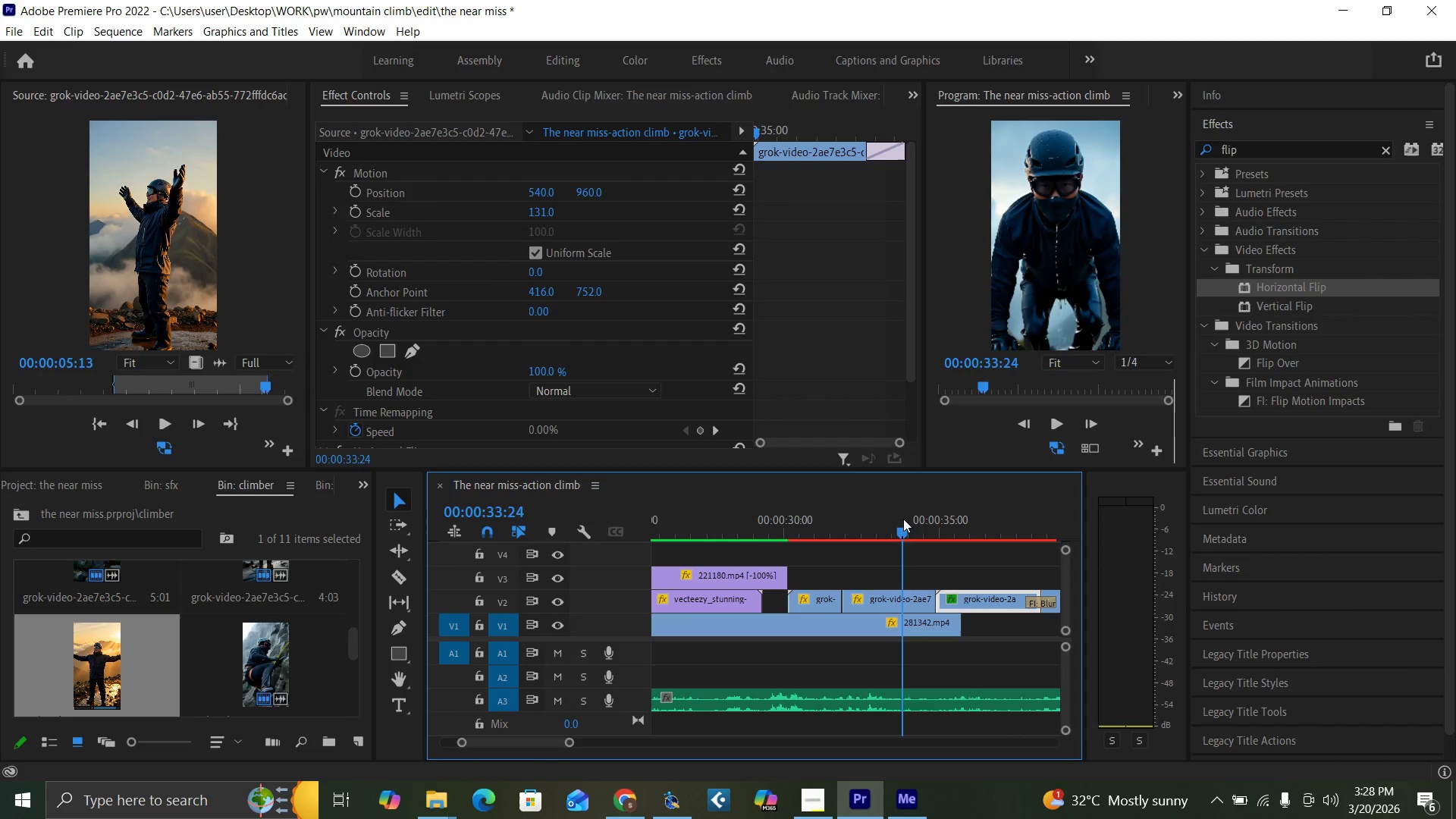 
key(Space)
 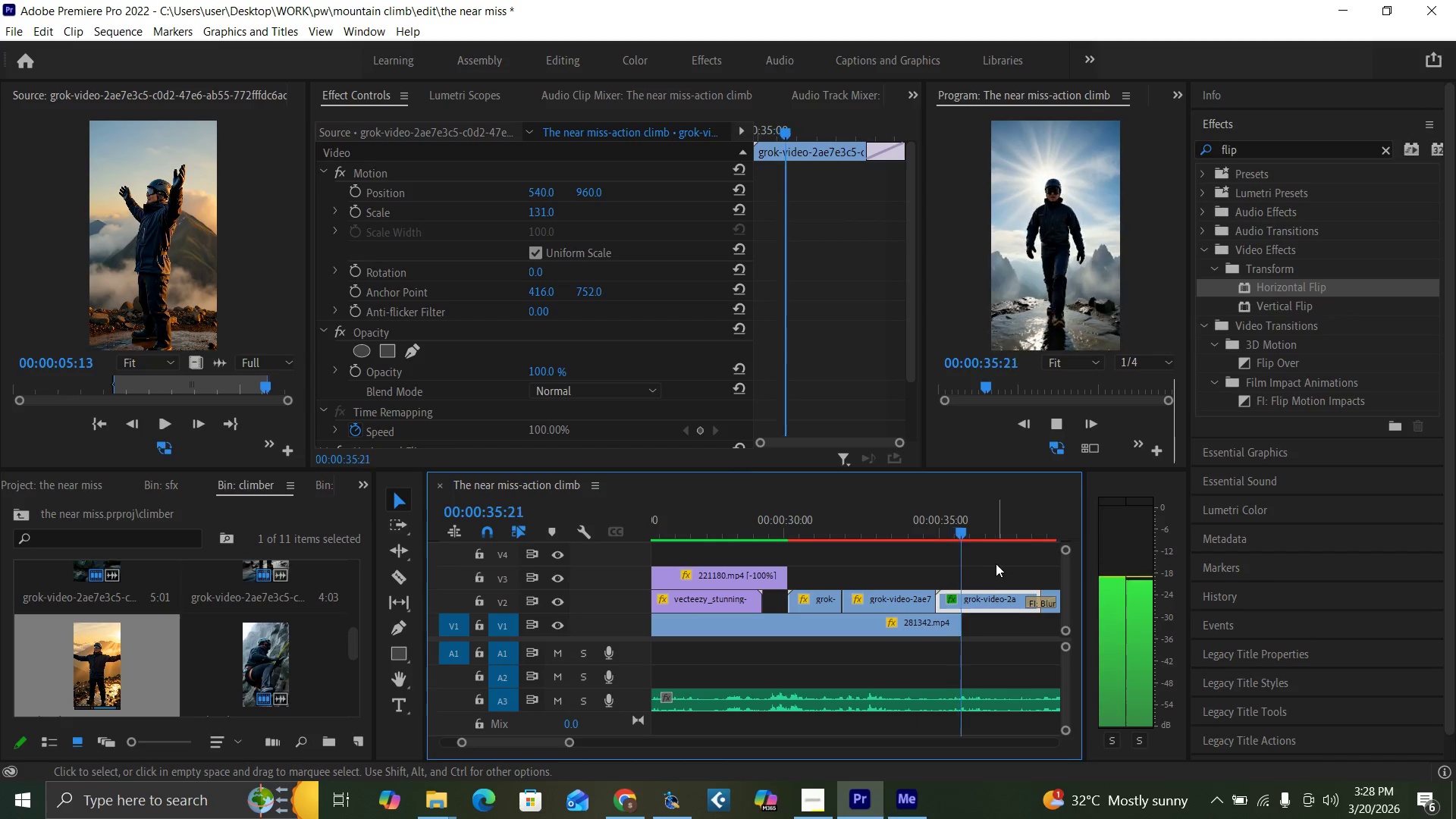 
left_click([924, 526])
 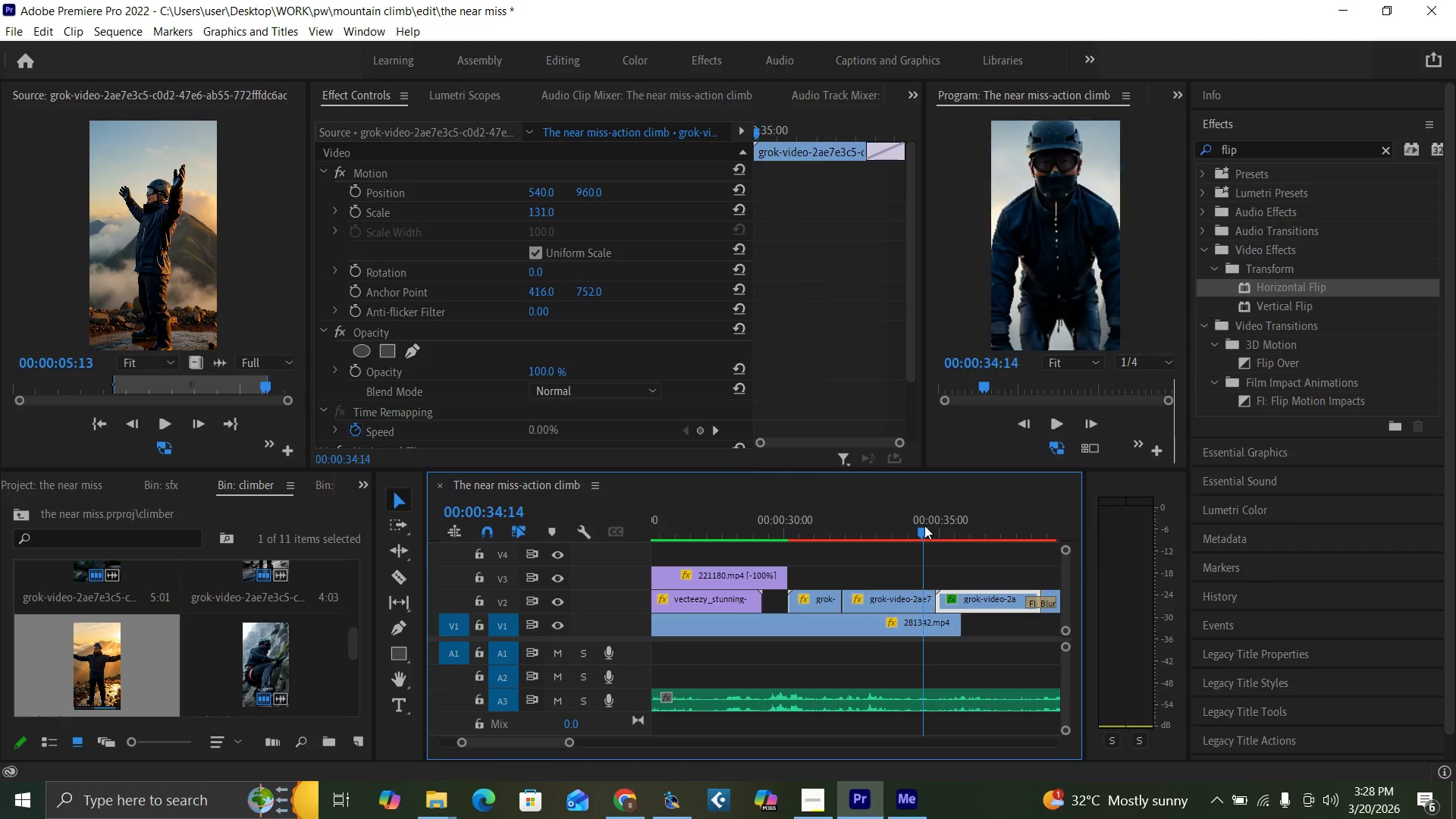 
key(Space)
 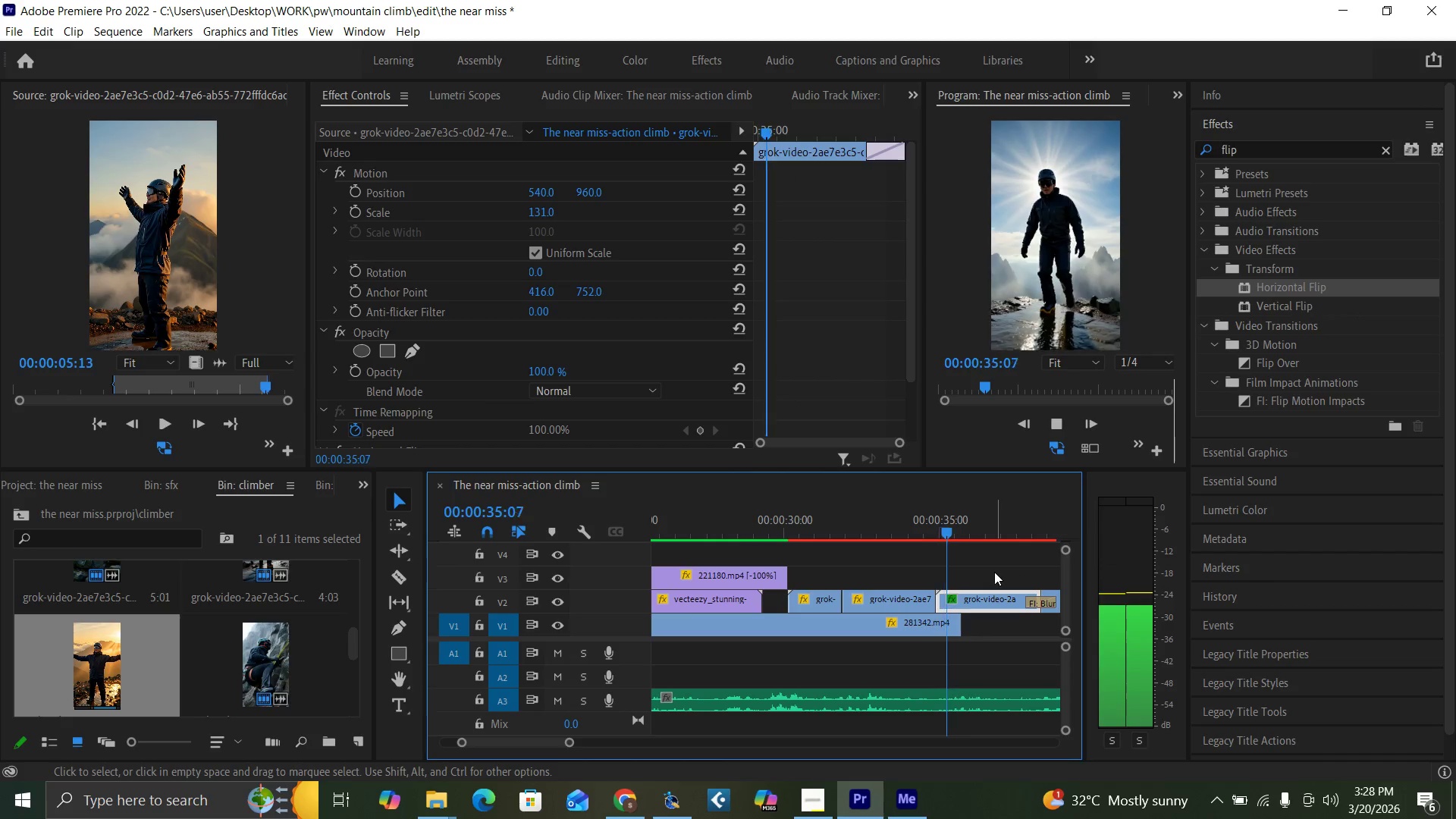 
key(Space)
 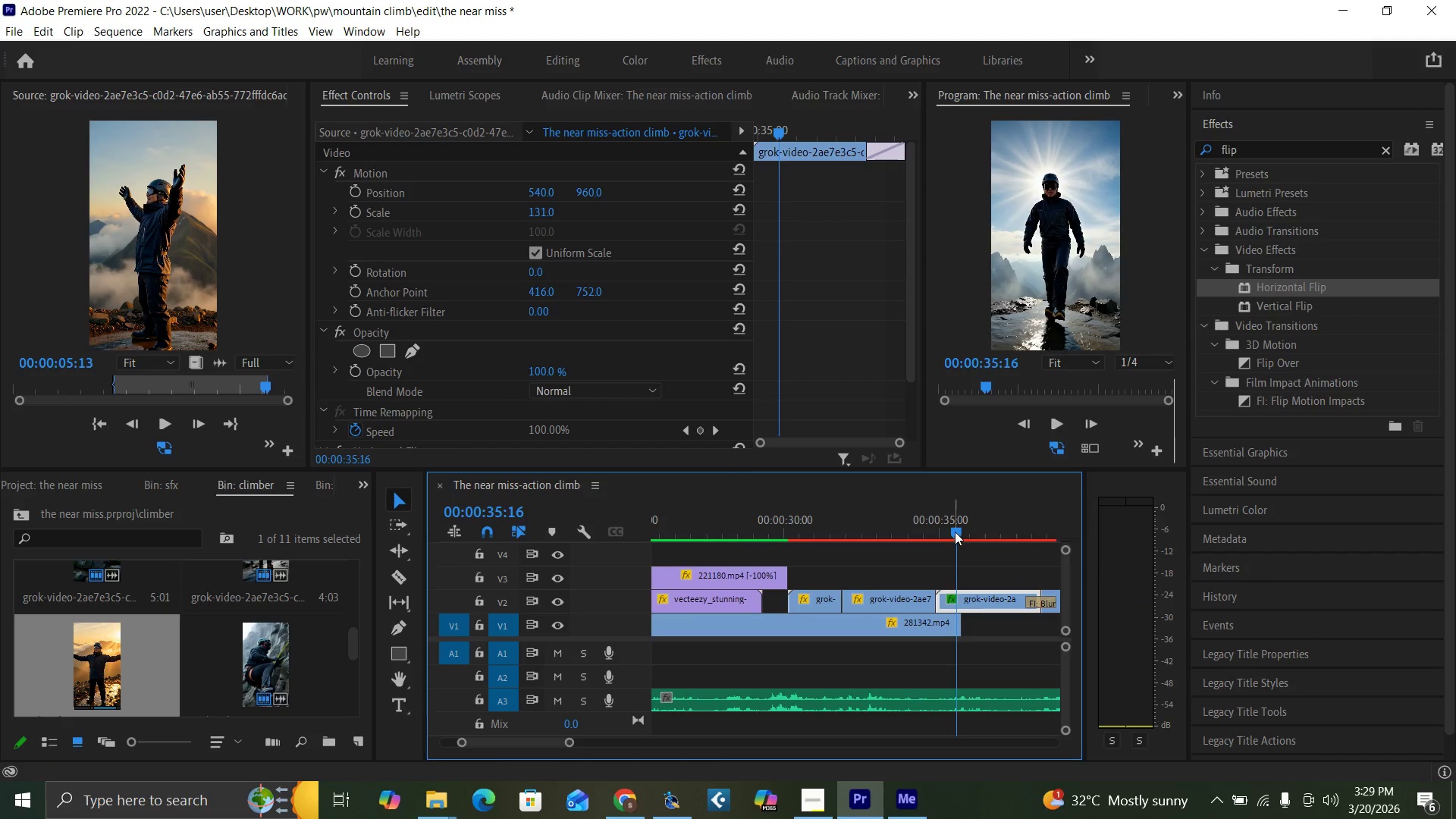 
left_click_drag(start_coordinate=[955, 532], to_coordinate=[944, 535])
 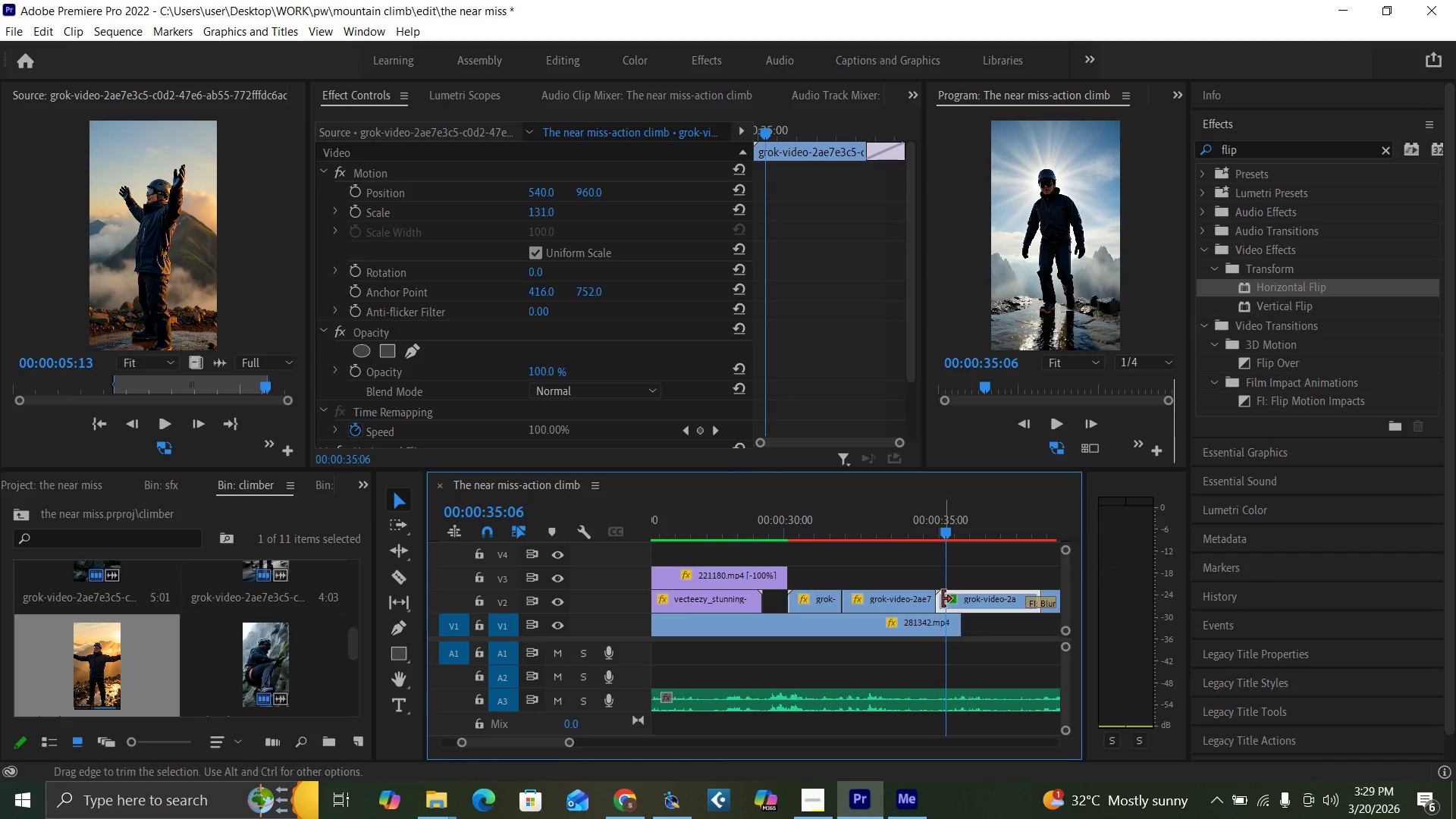 
left_click_drag(start_coordinate=[940, 599], to_coordinate=[946, 600])
 